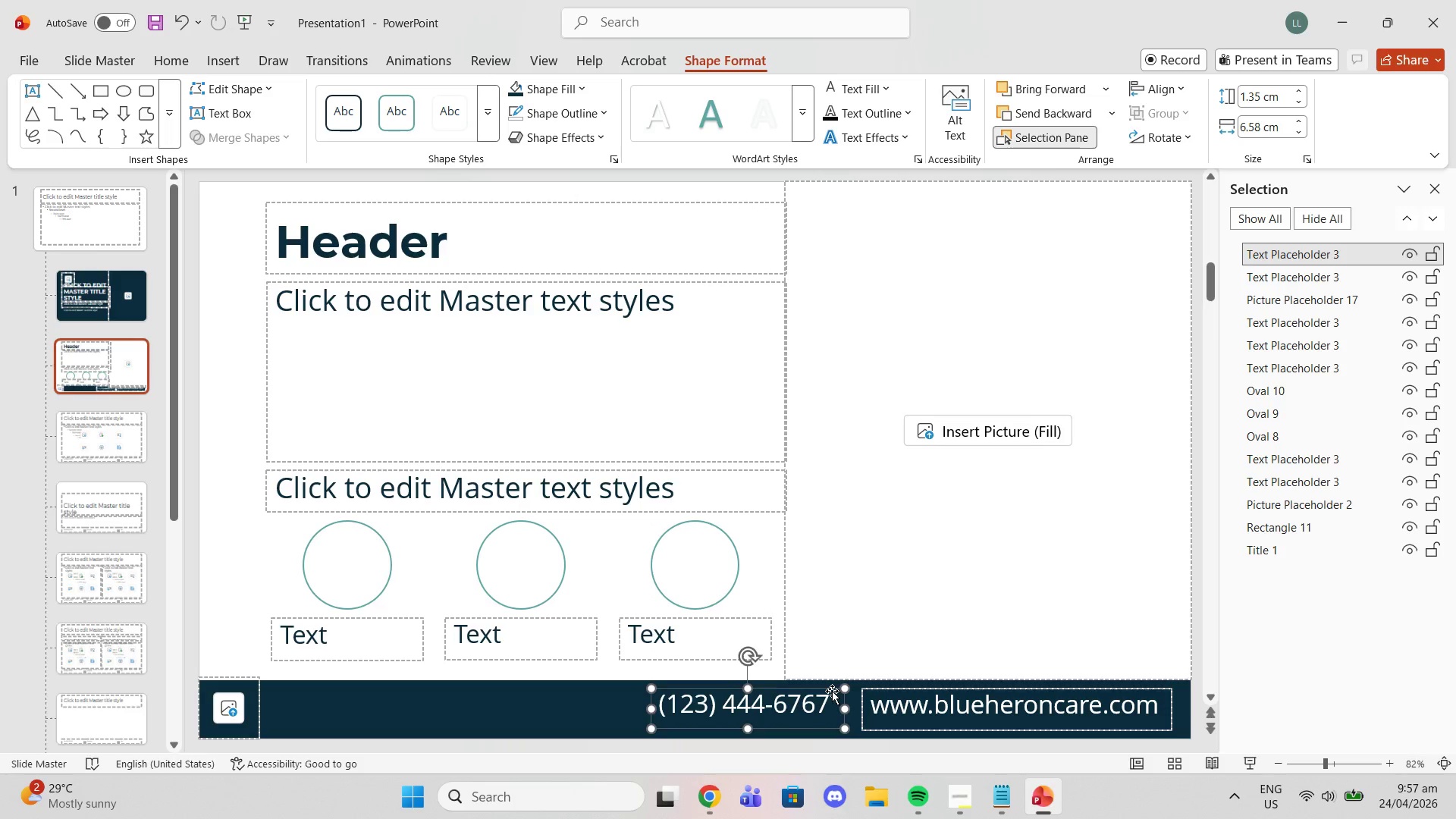 
left_click_drag(start_coordinate=[832, 691], to_coordinate=[820, 694])
 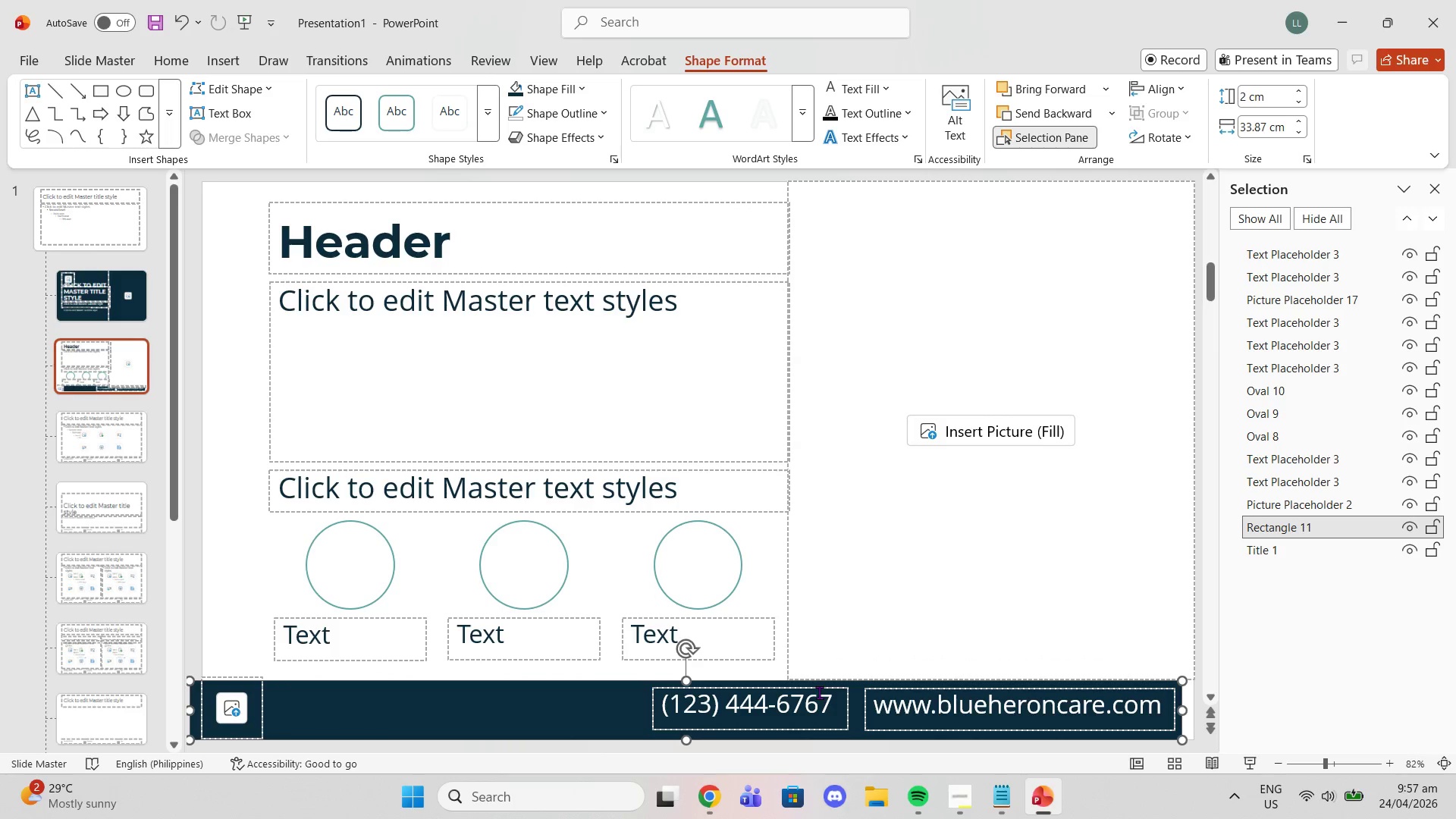 
key(Control+ControlLeft)
 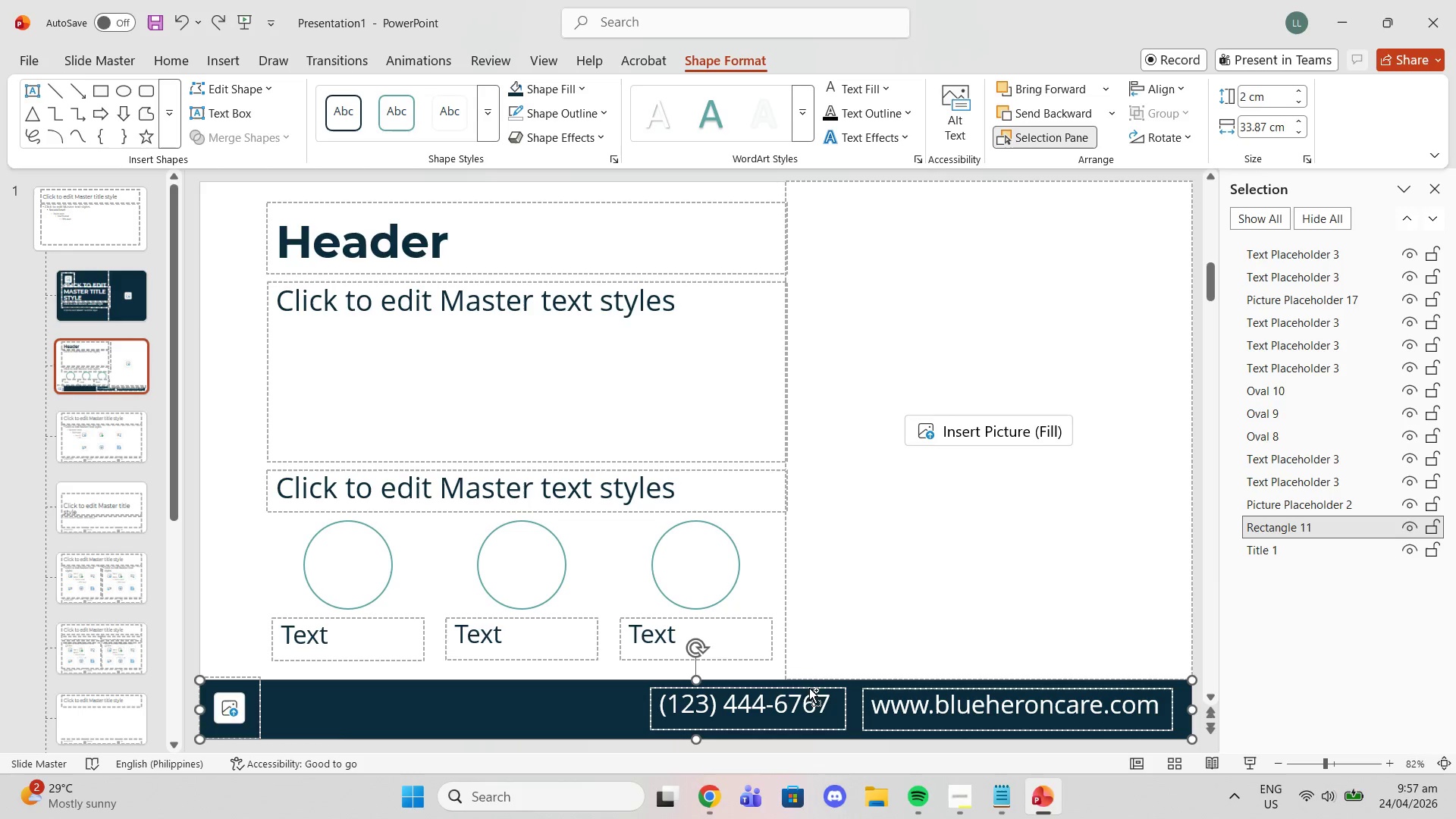 
key(Control+Z)
 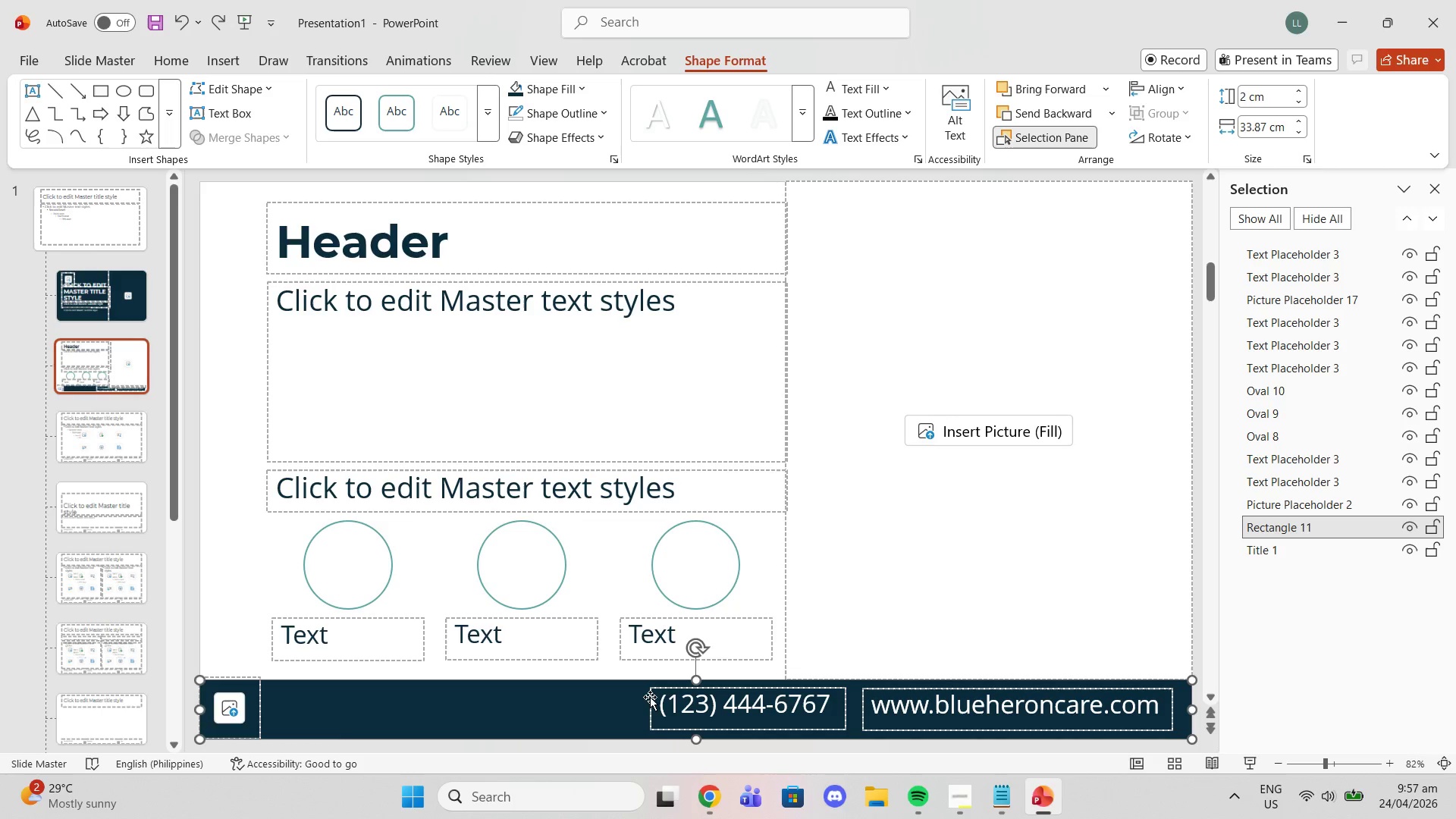 
left_click_drag(start_coordinate=[650, 703], to_coordinate=[631, 703])
 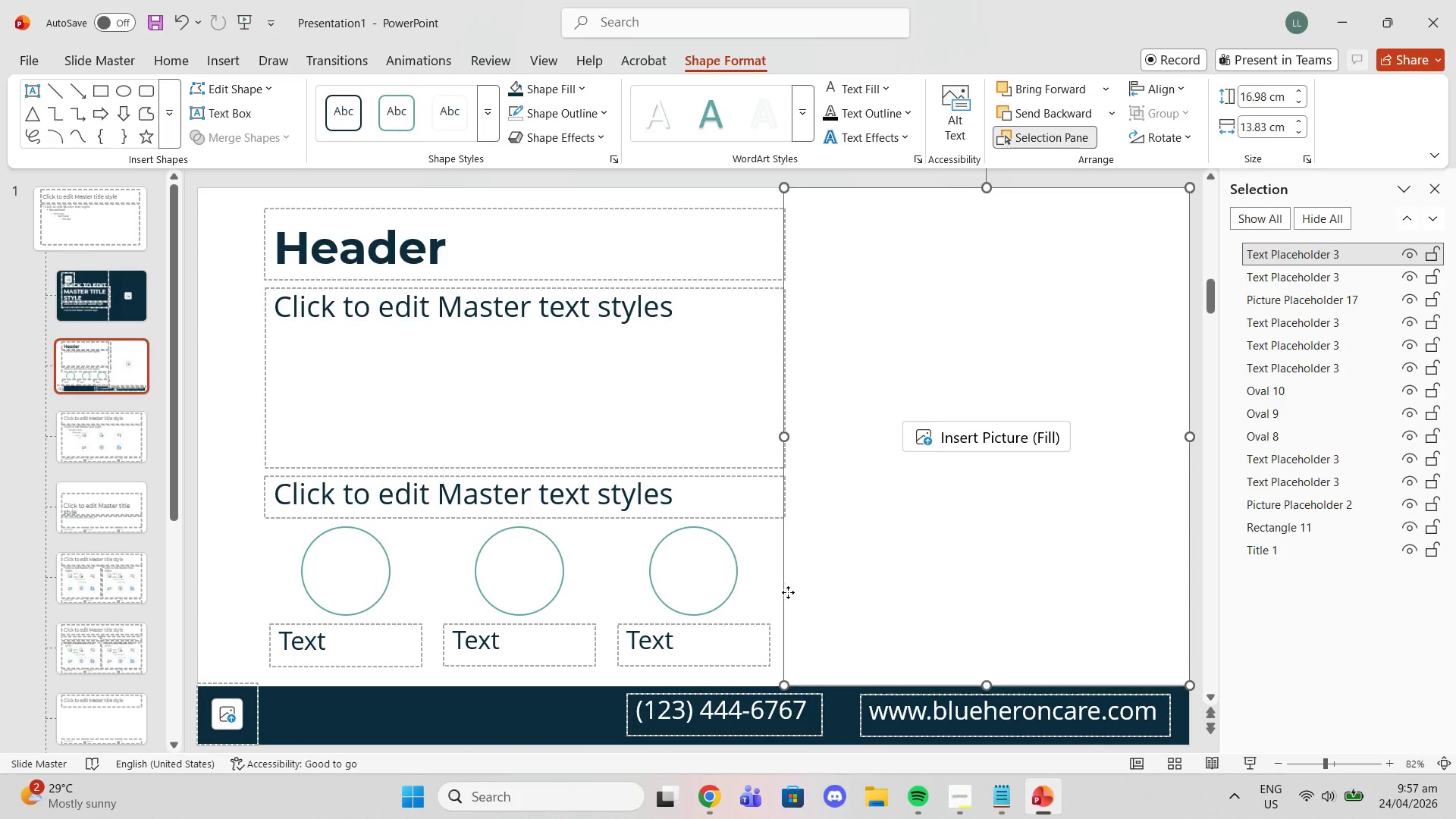 
left_click([788, 592])
 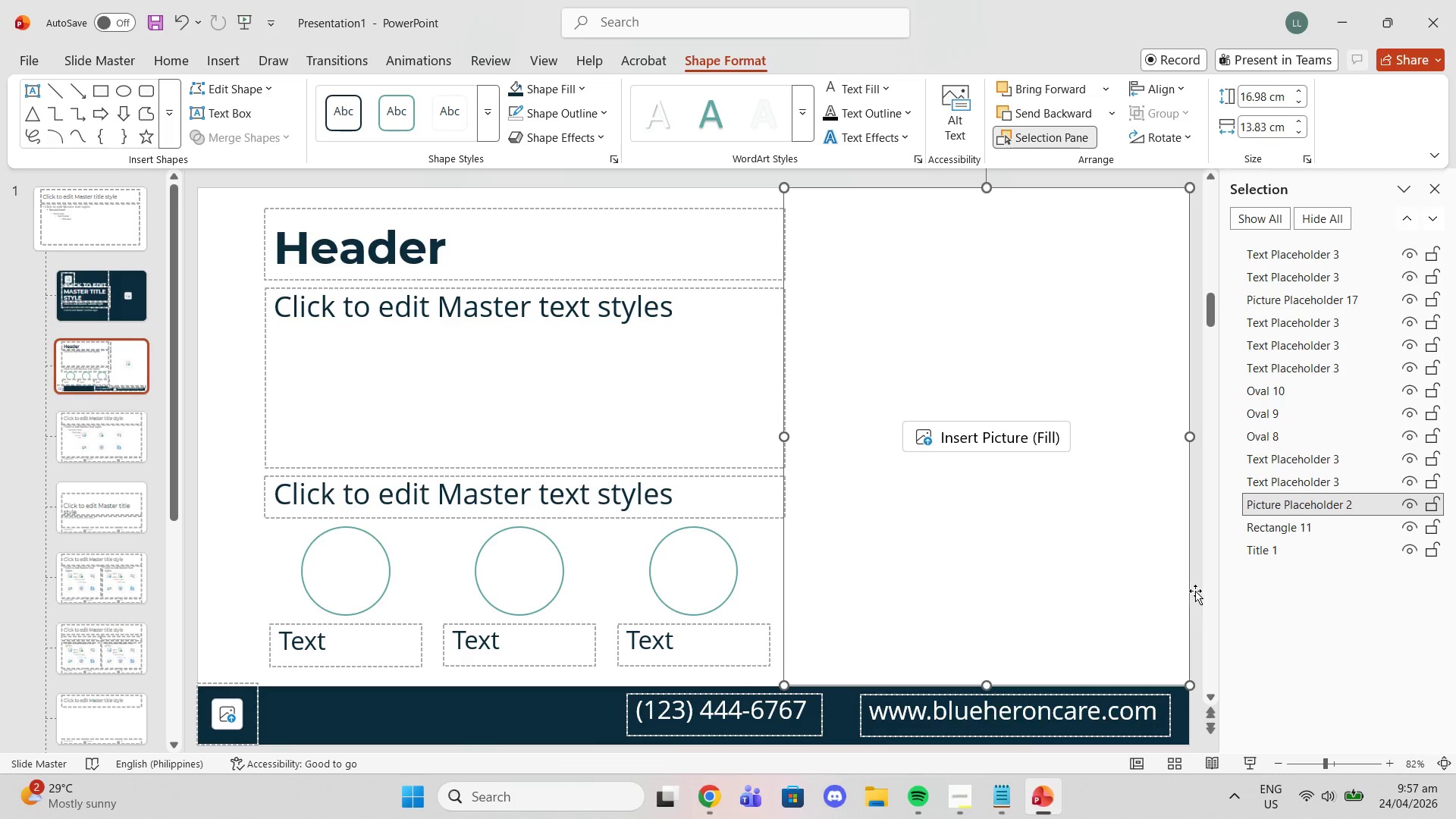 
double_click([1211, 582])
 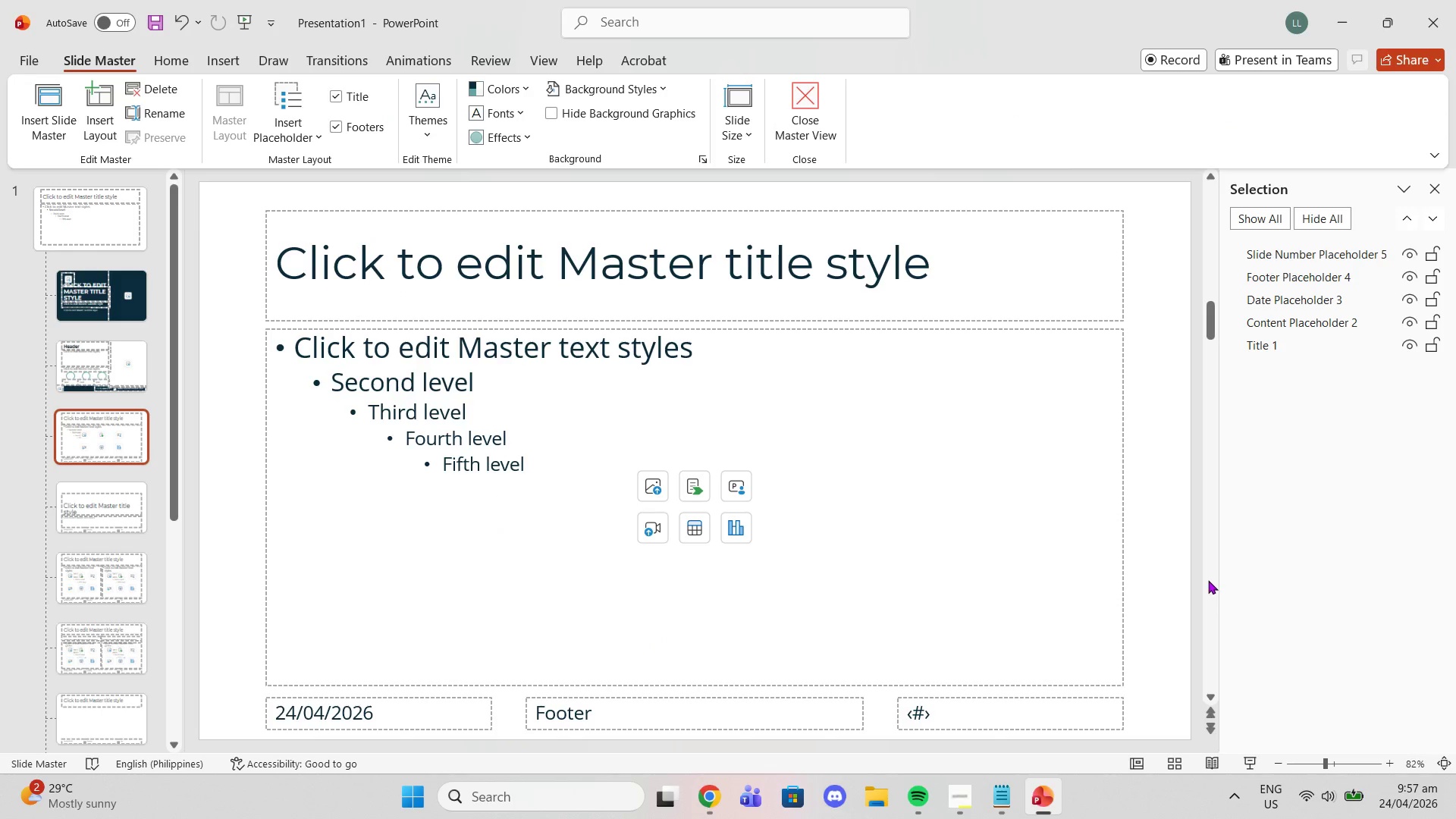 
scroll: coordinate [1204, 569], scroll_direction: up, amount: 1.0
 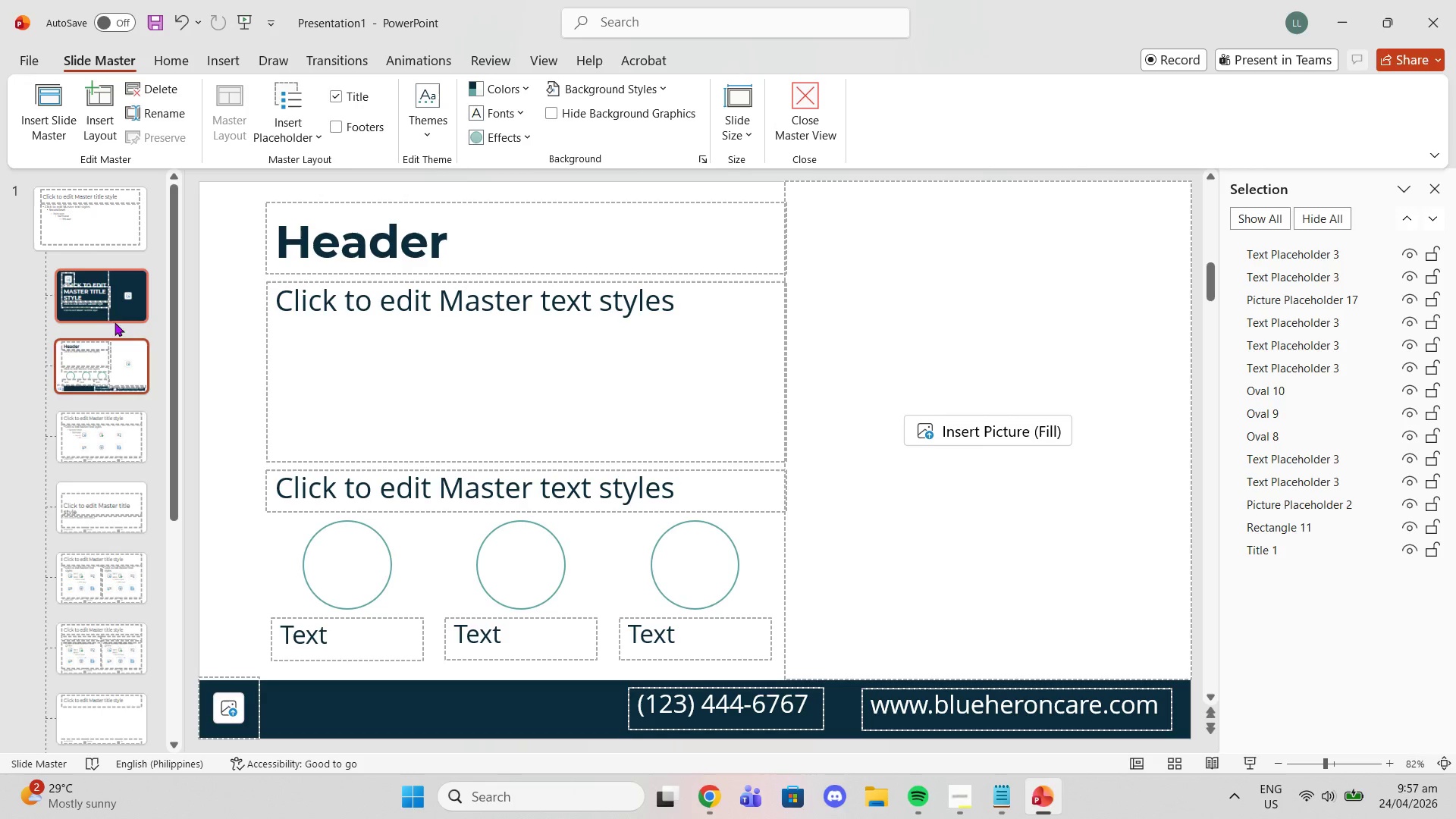 
wait(5.27)
 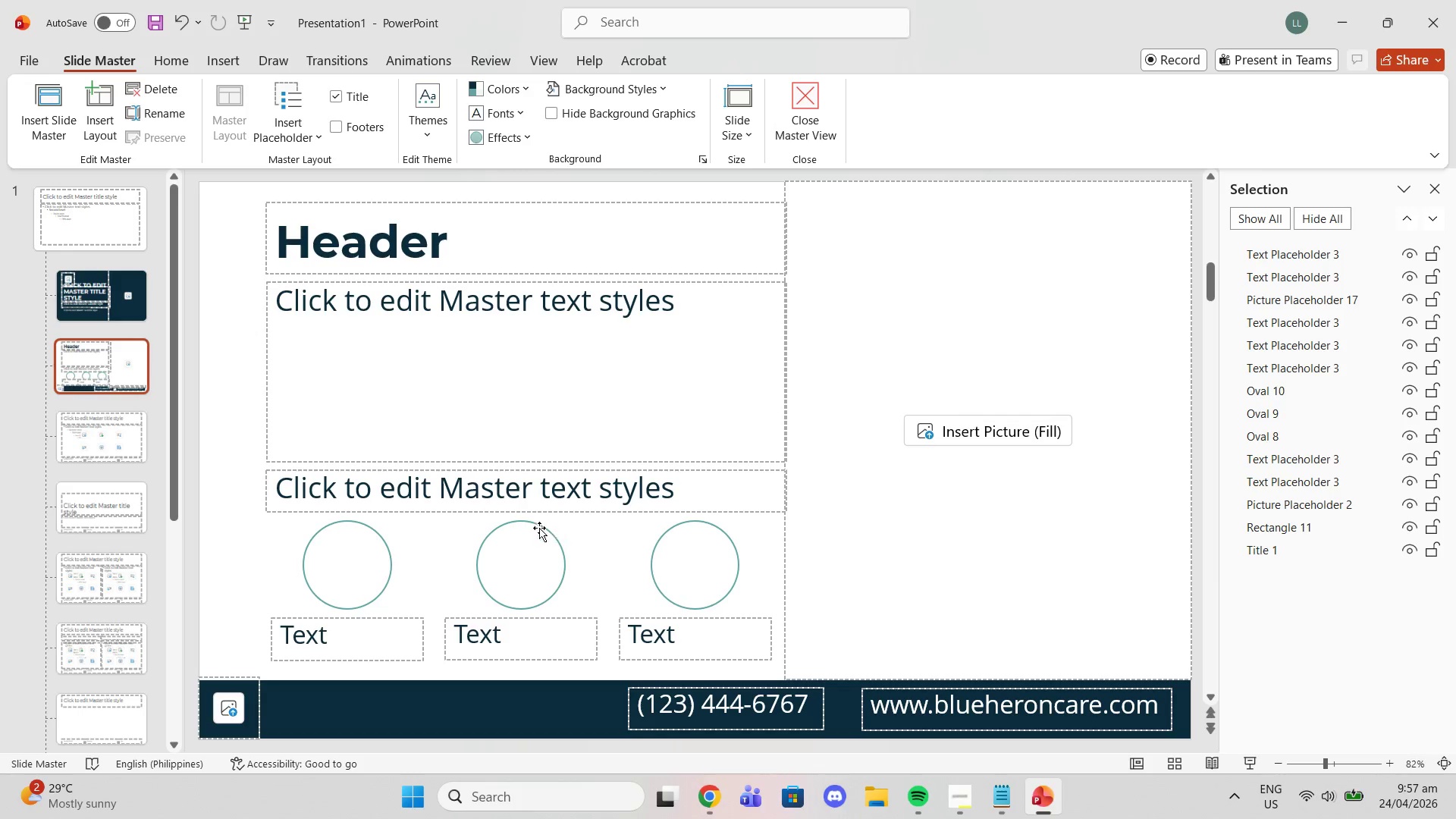 
left_click([711, 691])
 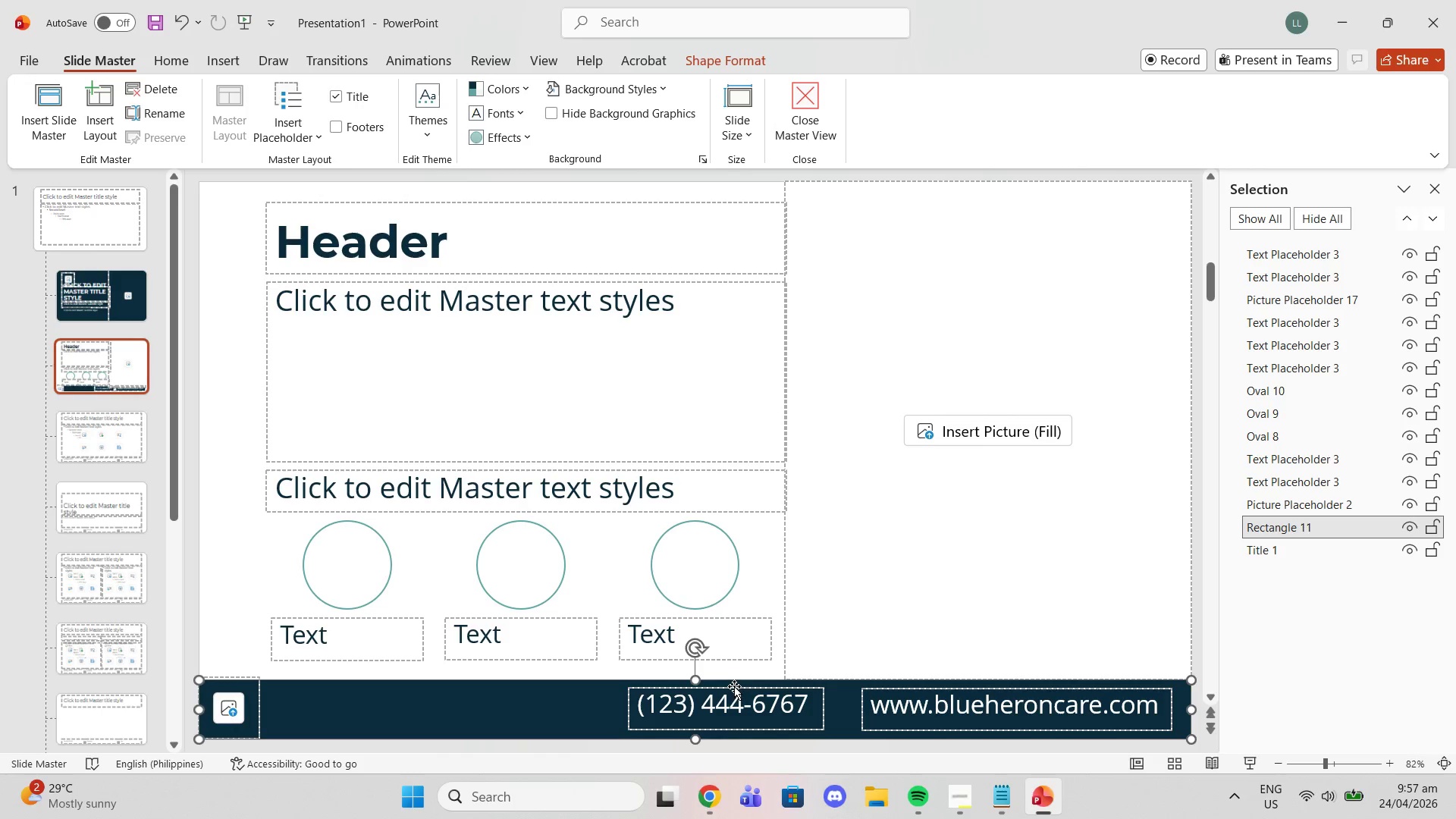 
left_click([729, 683])
 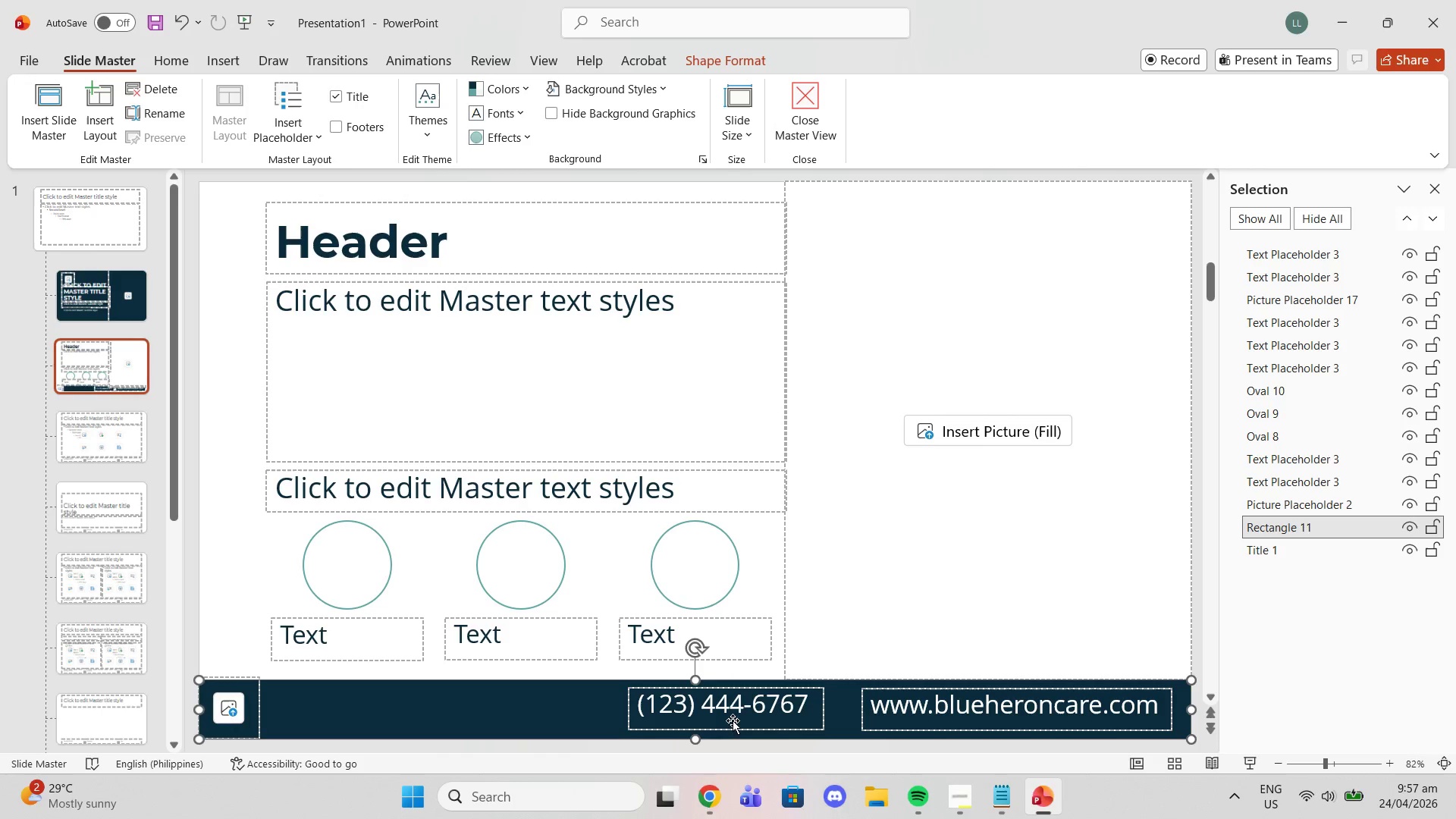 
left_click([730, 731])
 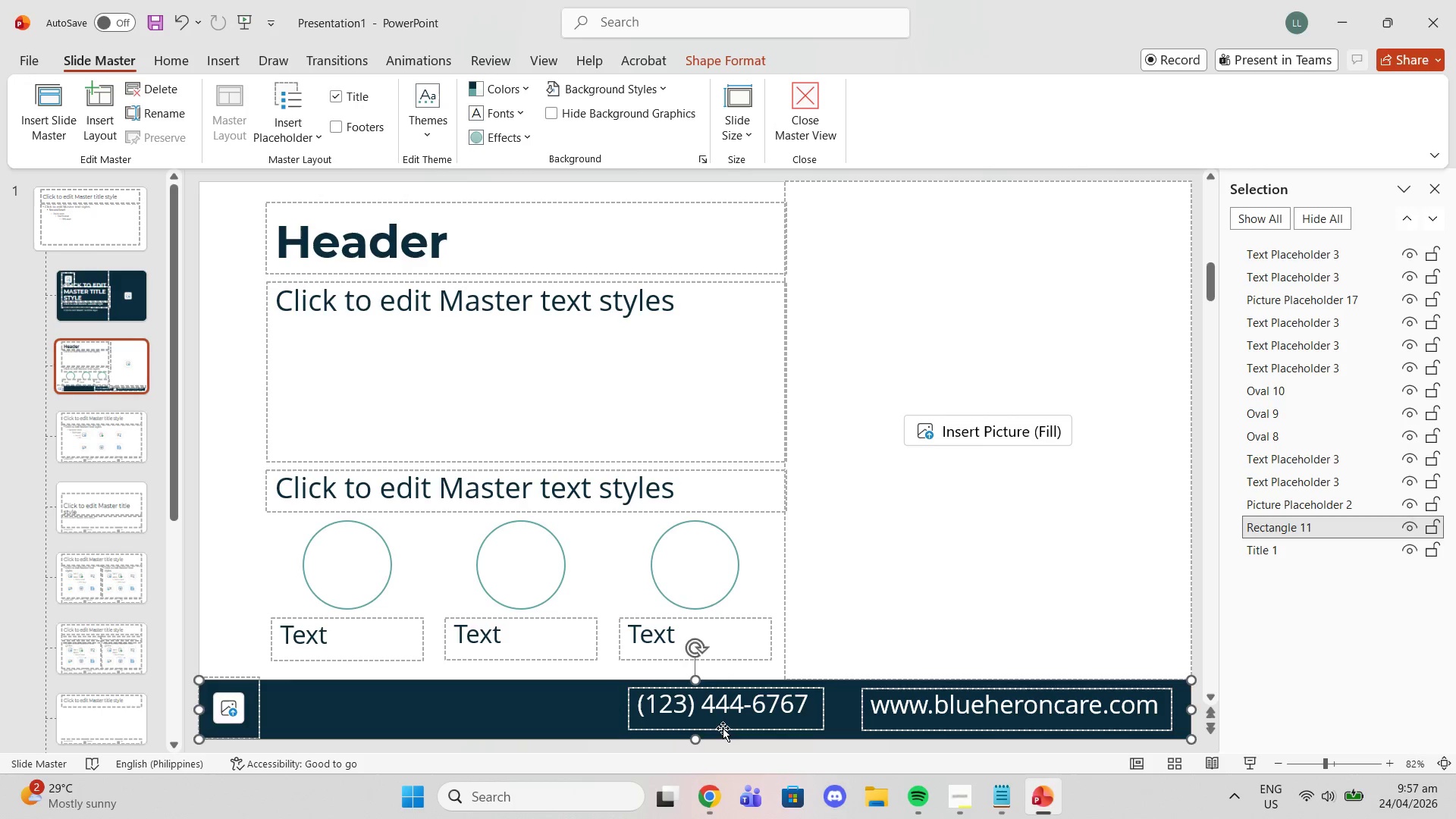 
left_click([723, 728])
 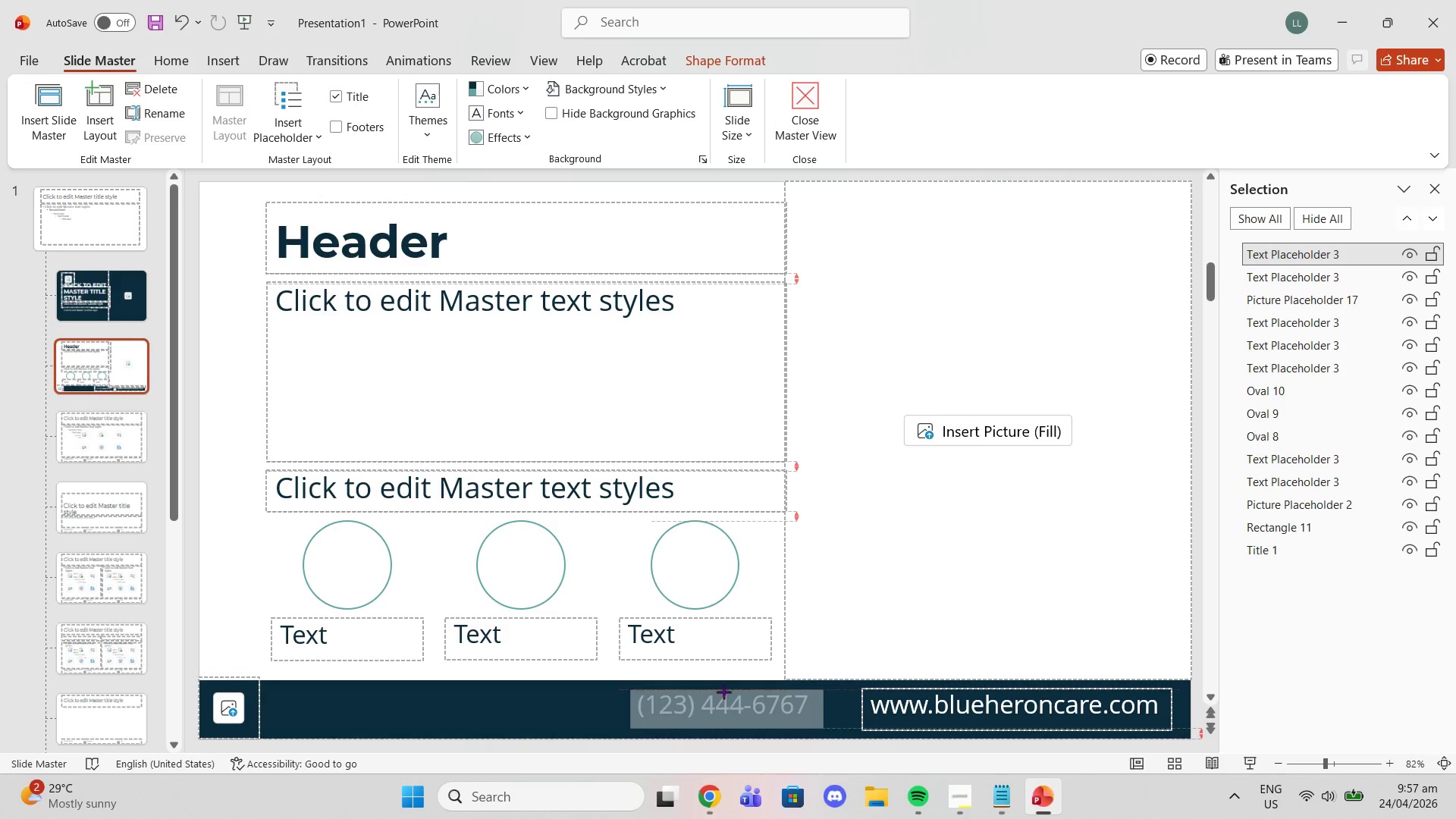 
wait(6.03)
 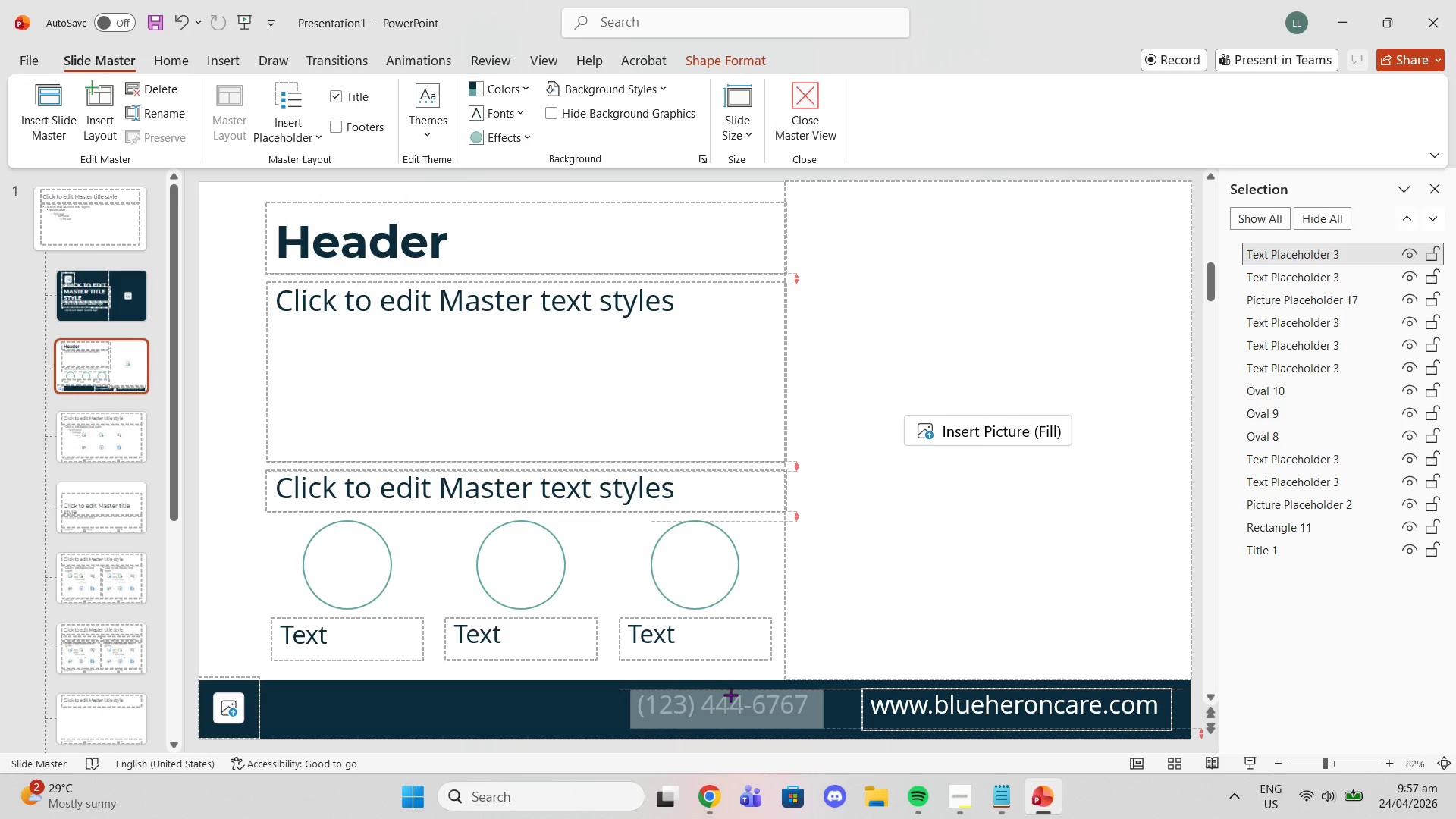 
left_click_drag(start_coordinate=[746, 688], to_coordinate=[741, 694])
 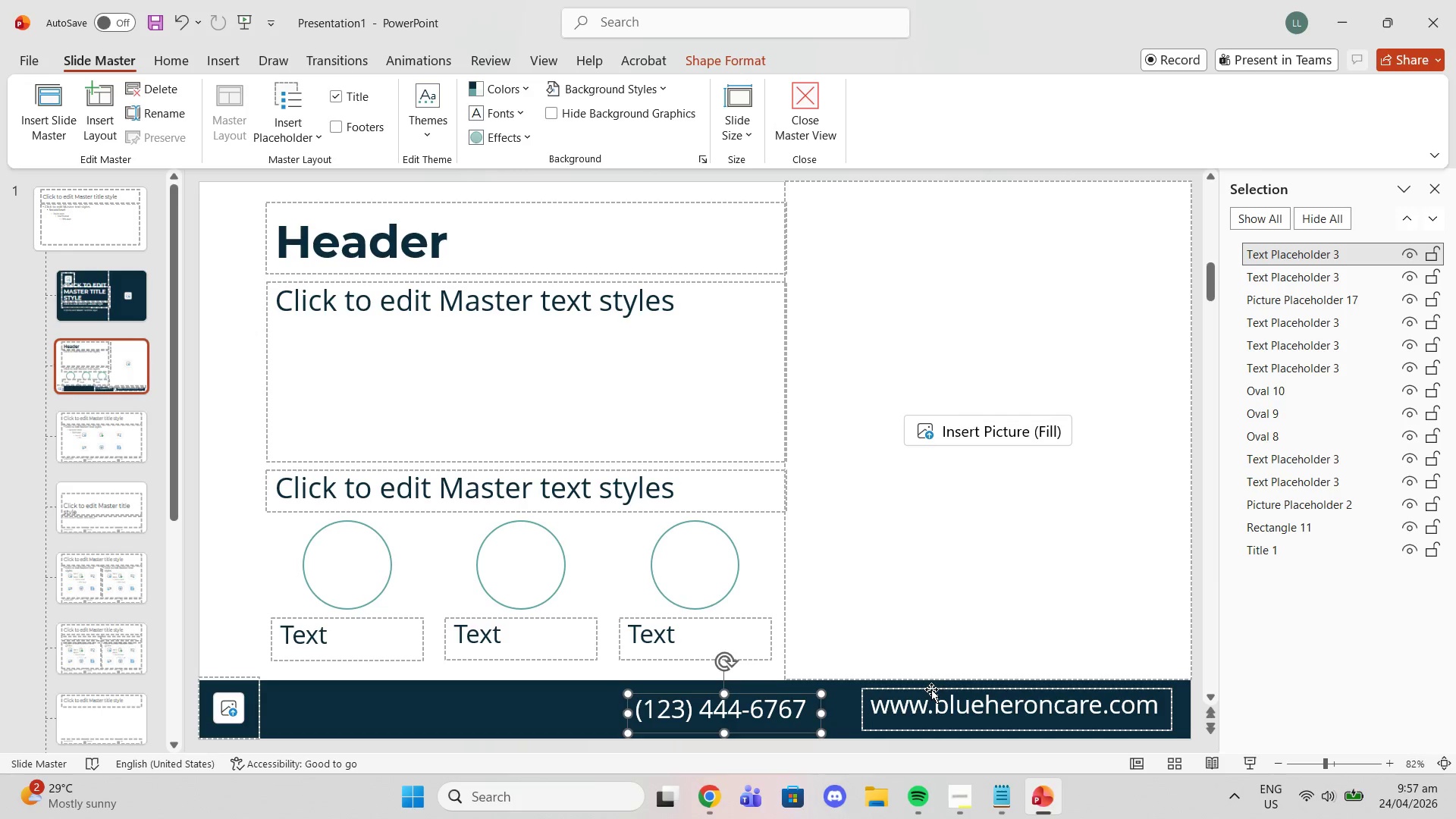 
left_click_drag(start_coordinate=[931, 689], to_coordinate=[935, 692])
 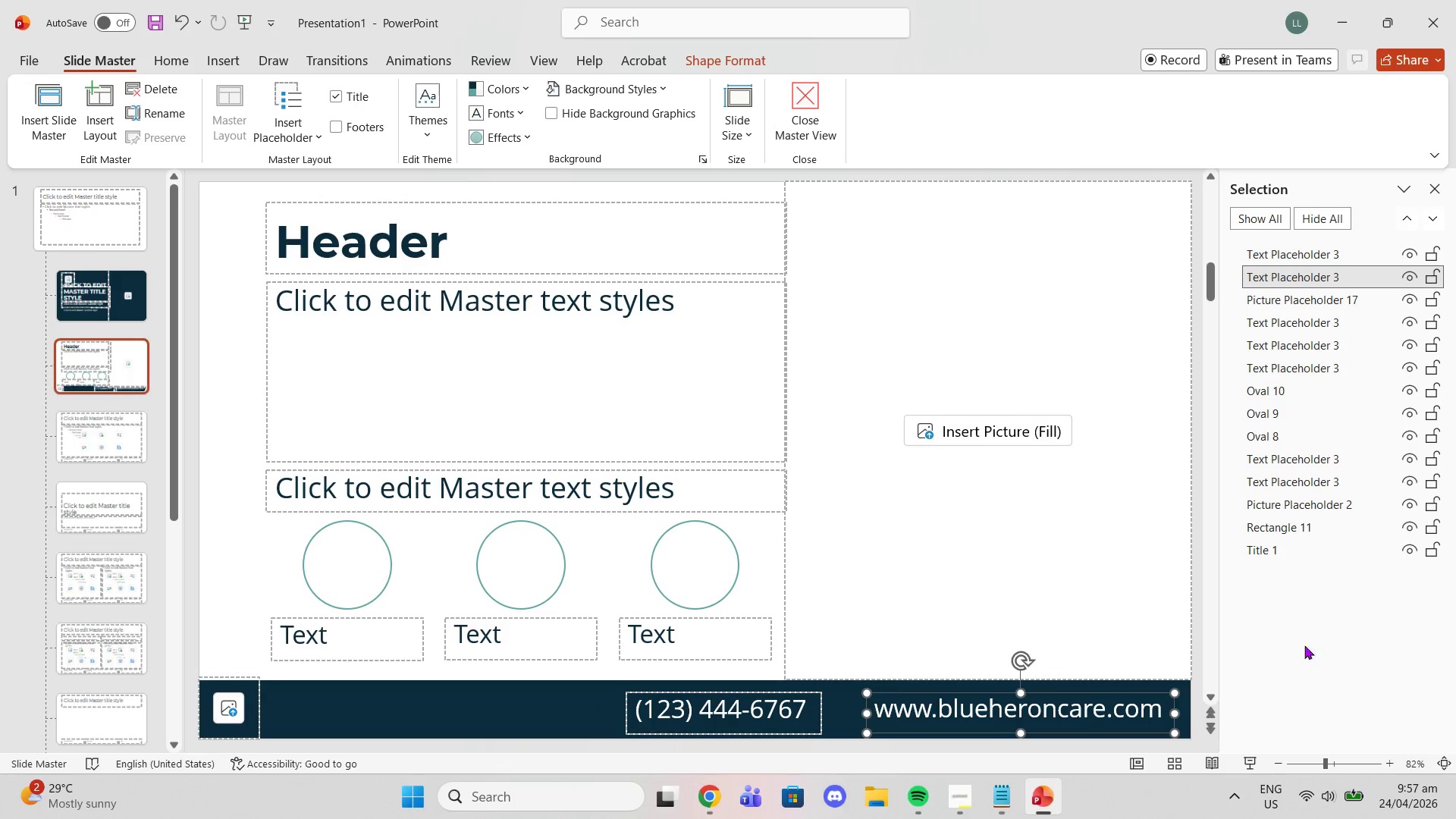 
left_click([1335, 643])
 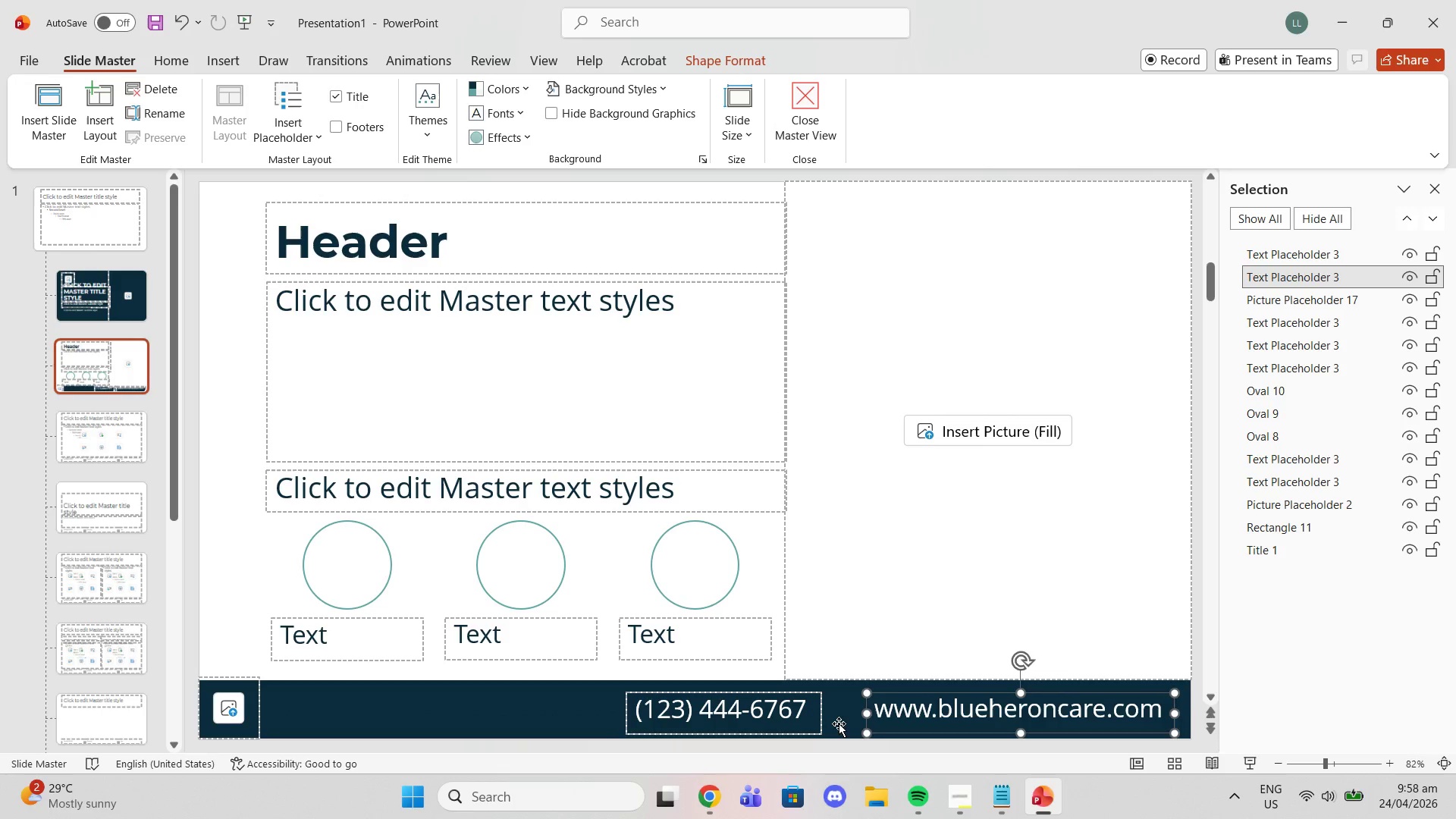 
left_click([837, 723])
 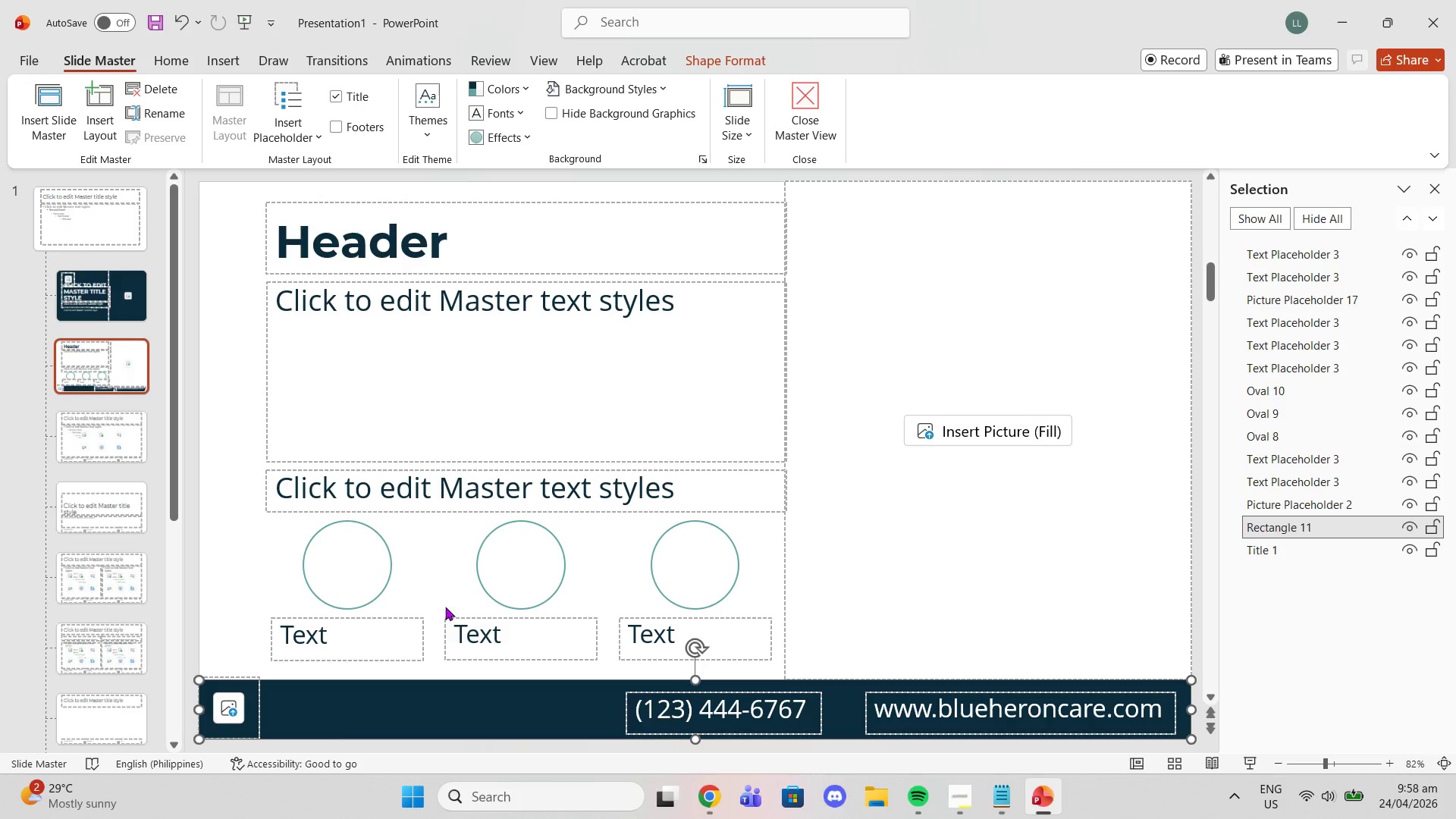 
left_click([214, 64])
 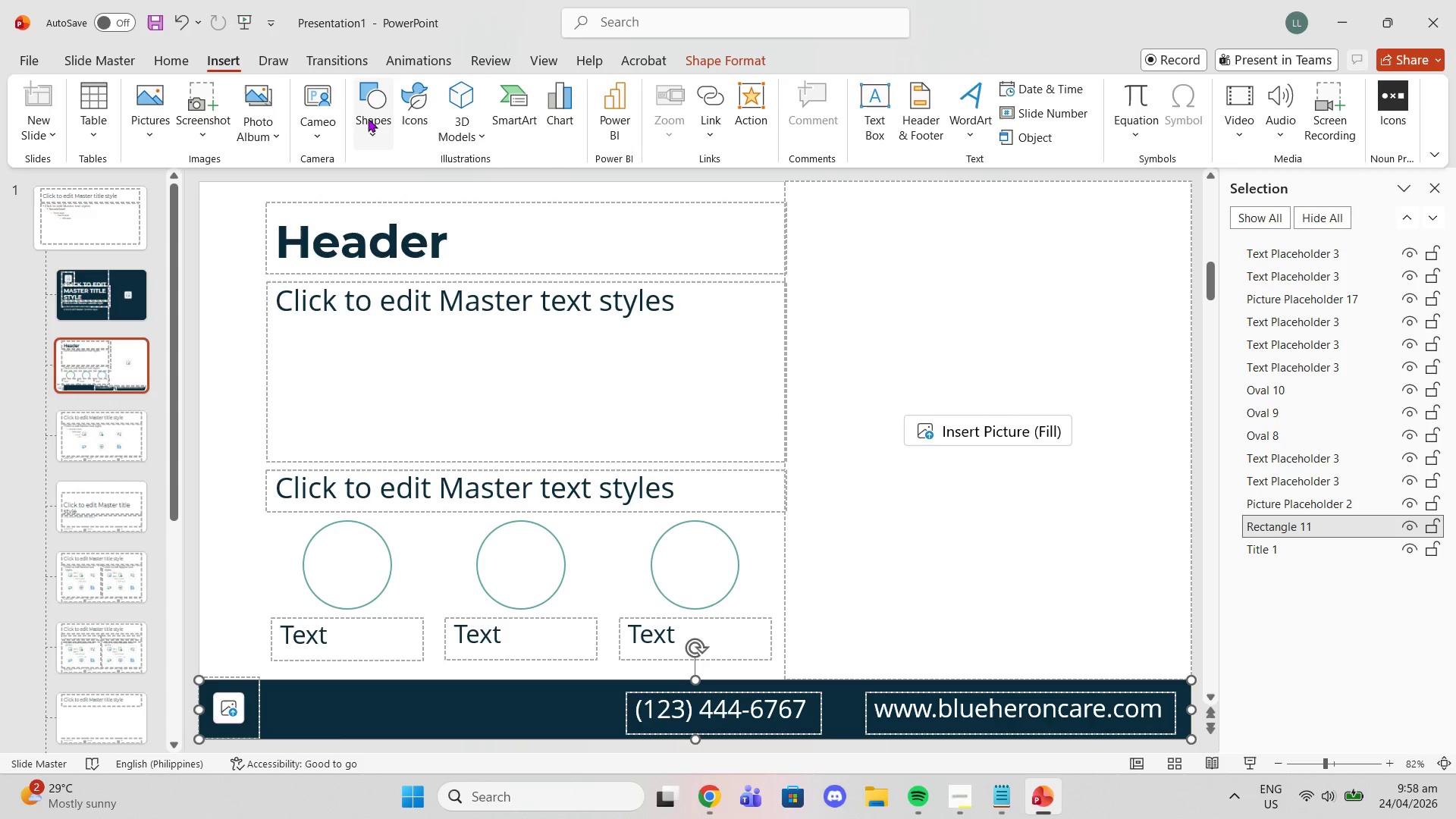 
left_click([405, 119])
 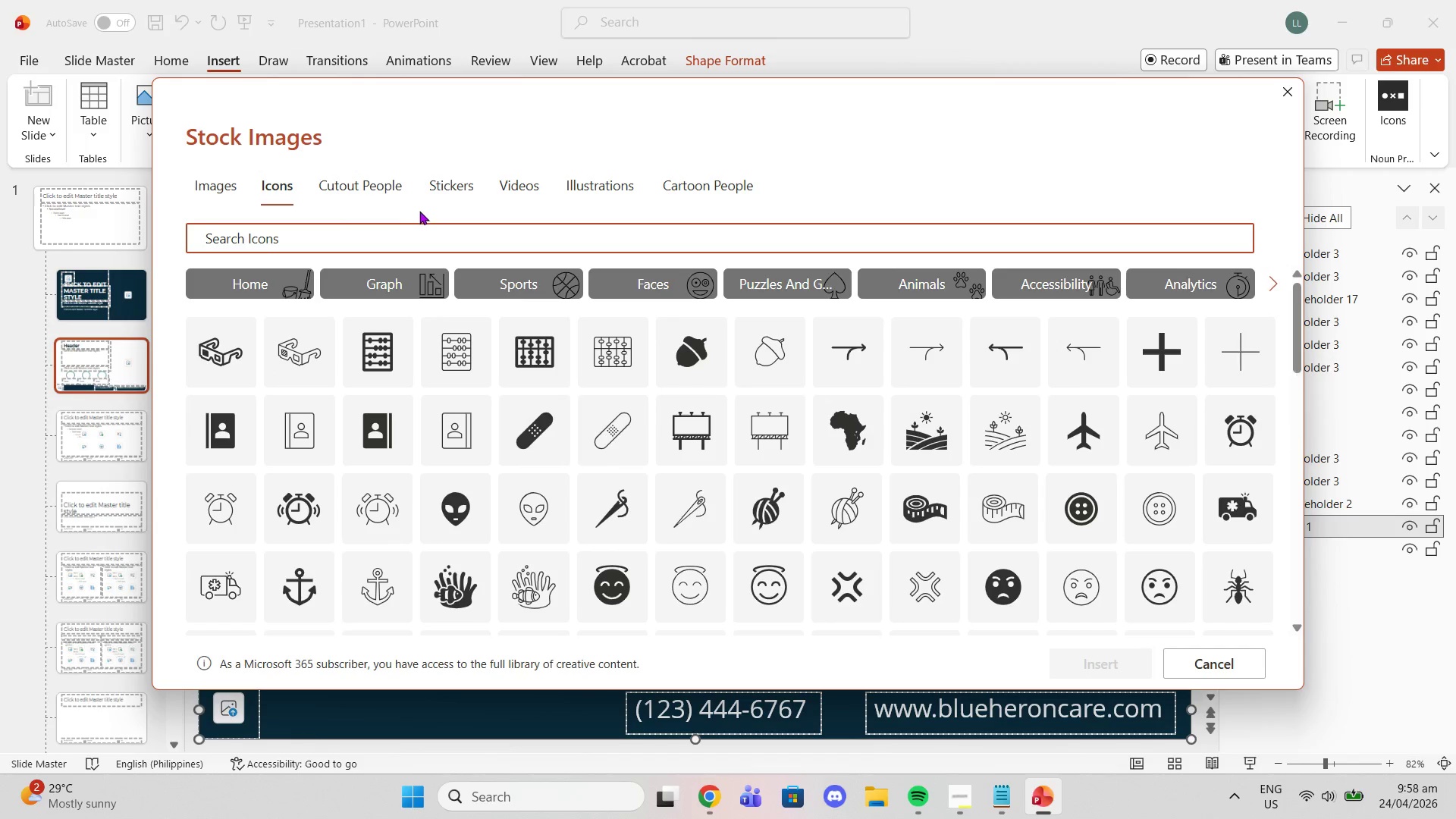 
type(web)
key(Backspace)
key(Backspace)
key(Backspace)
key(Backspace)
type(glove)
key(Backspace)
key(Backspace)
type(be)
 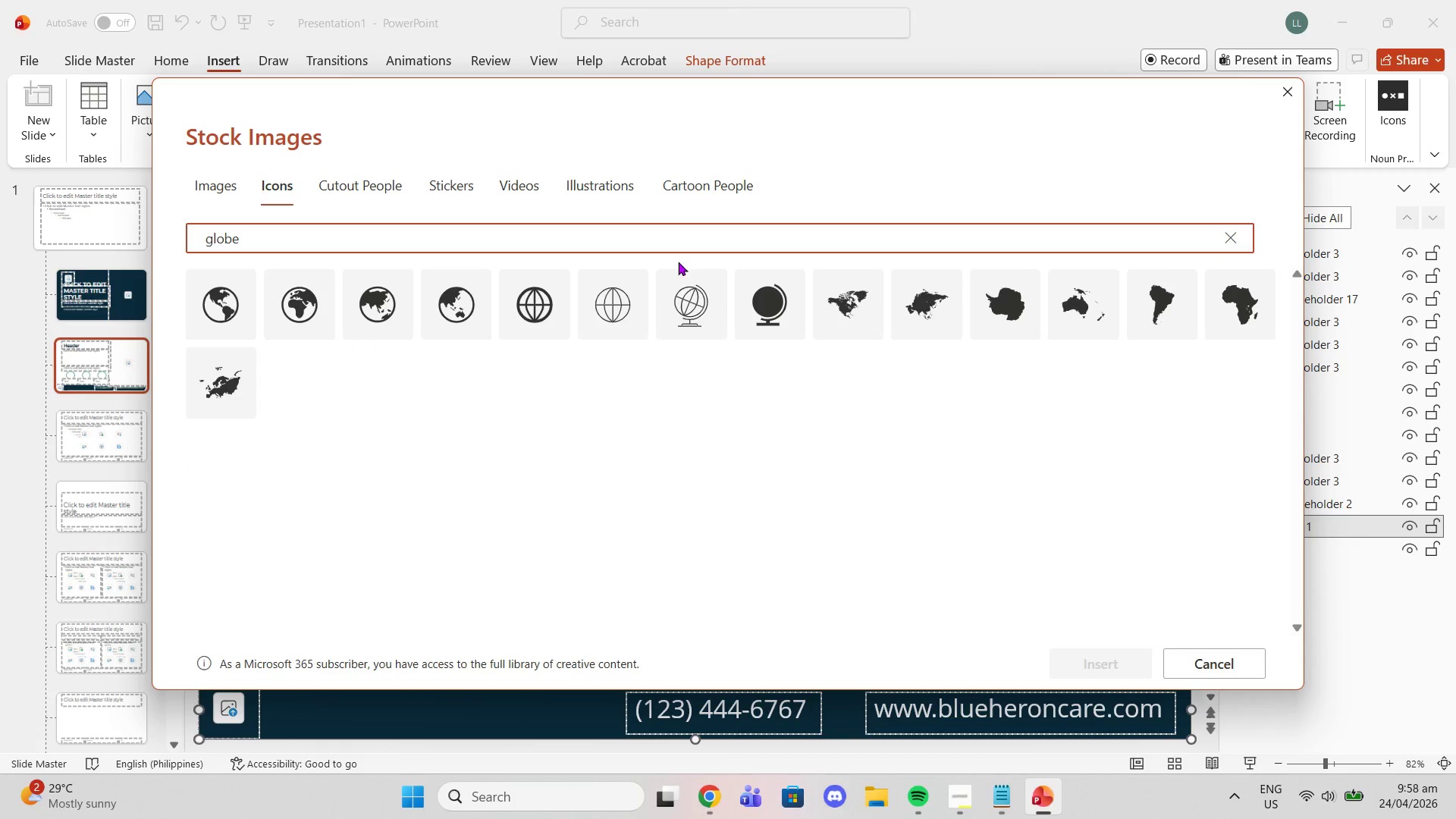 
wait(10.11)
 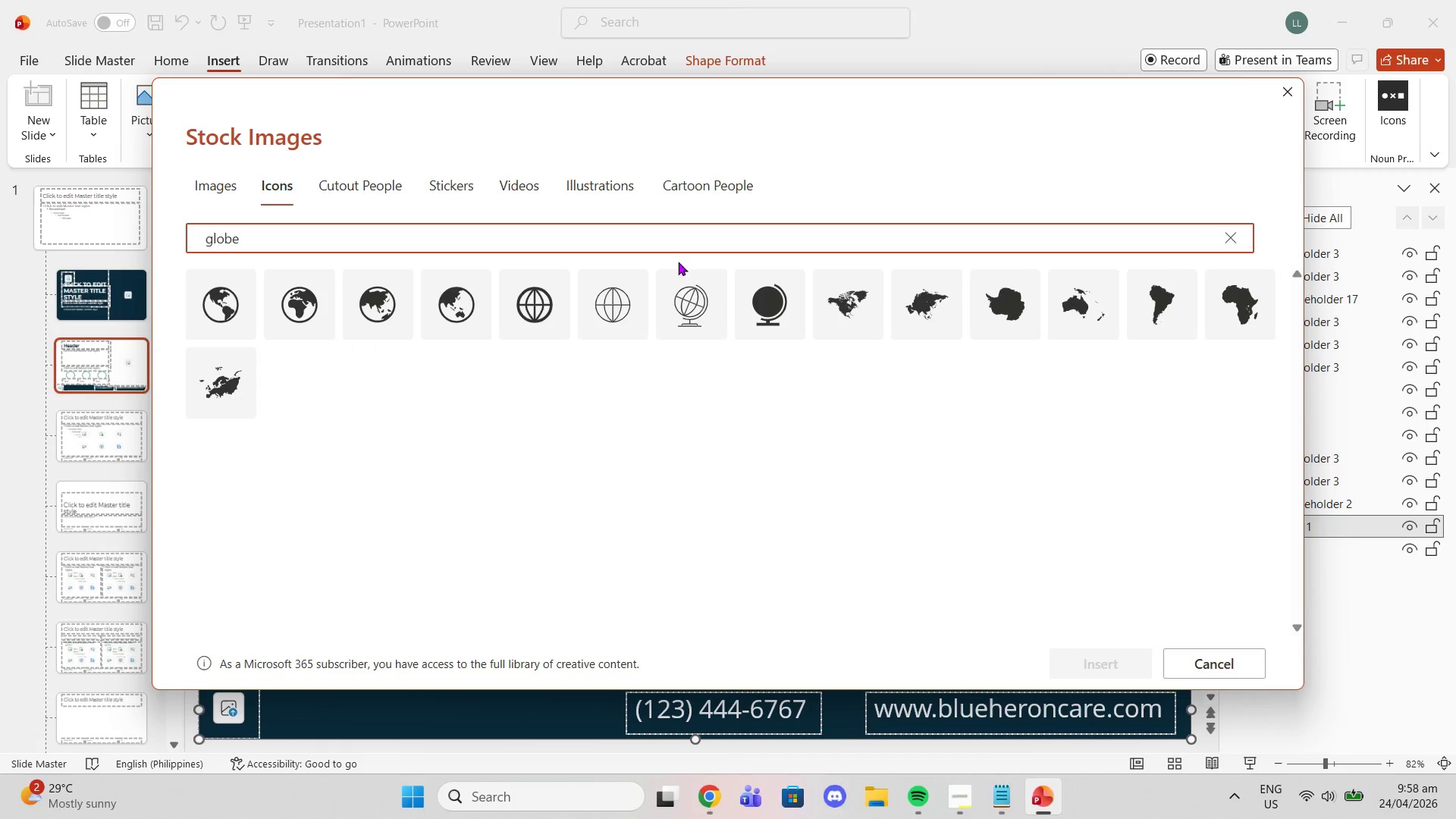 
left_click([619, 96])
 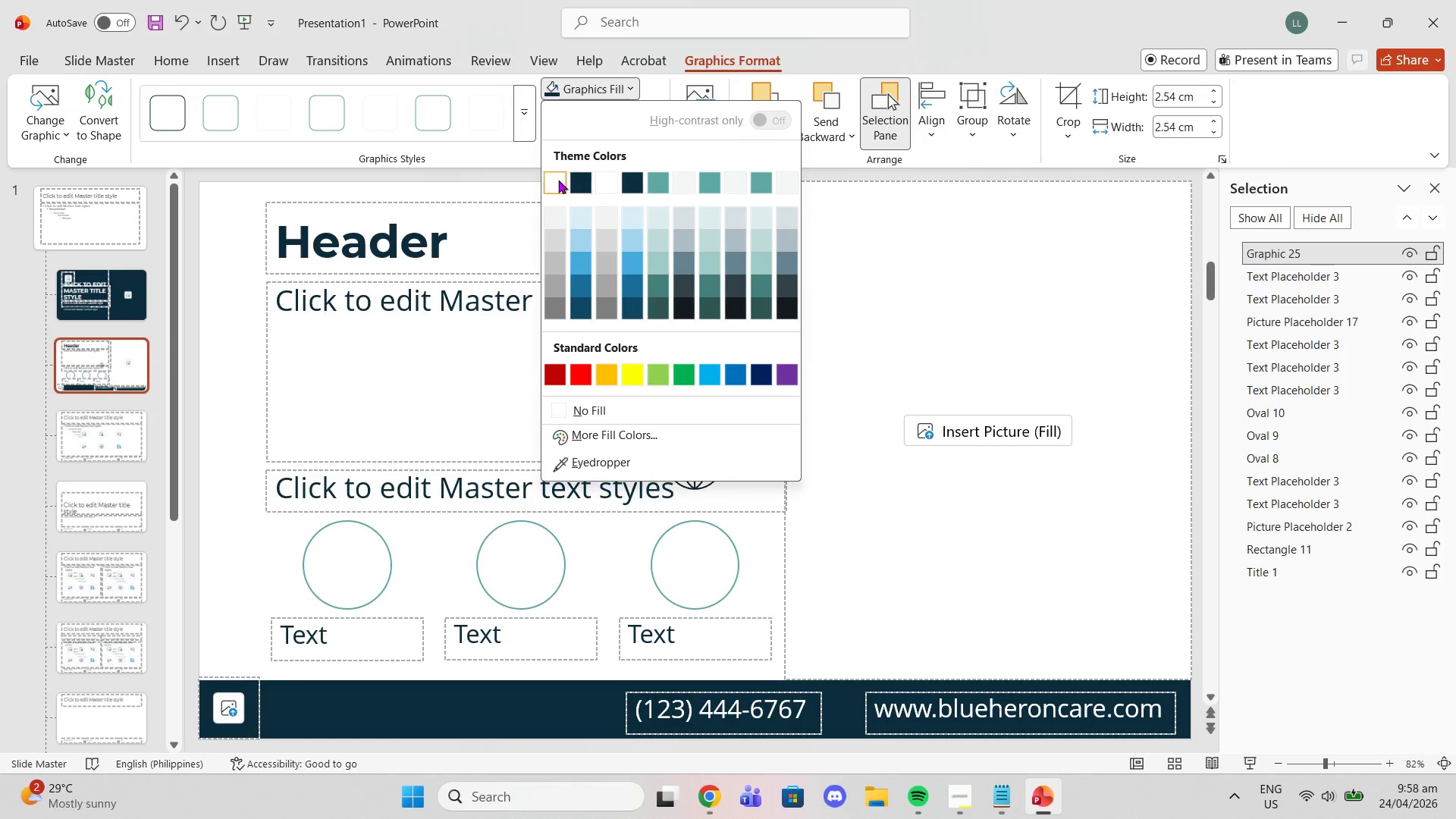 
left_click([556, 180])
 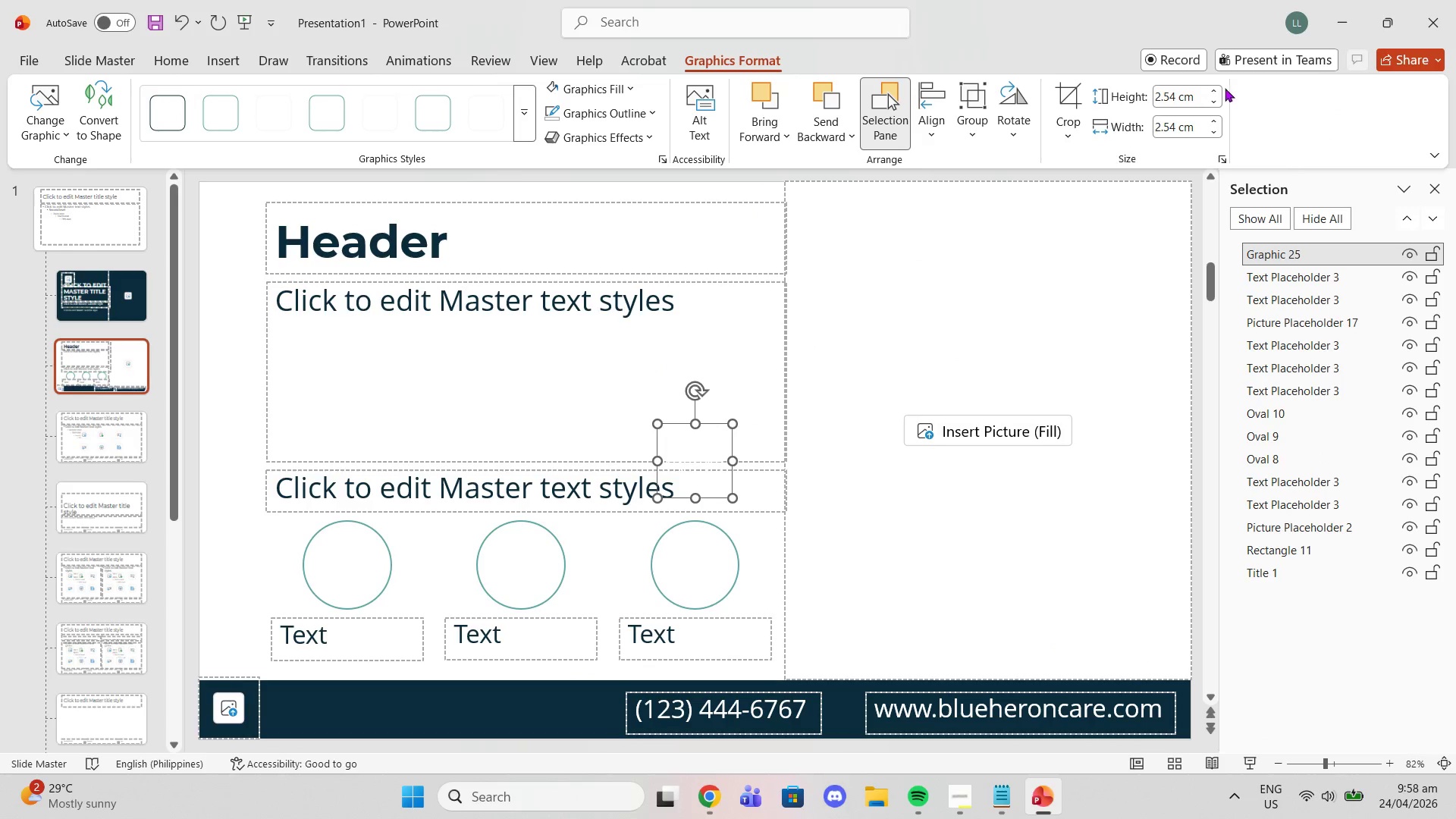 
left_click([1163, 97])
 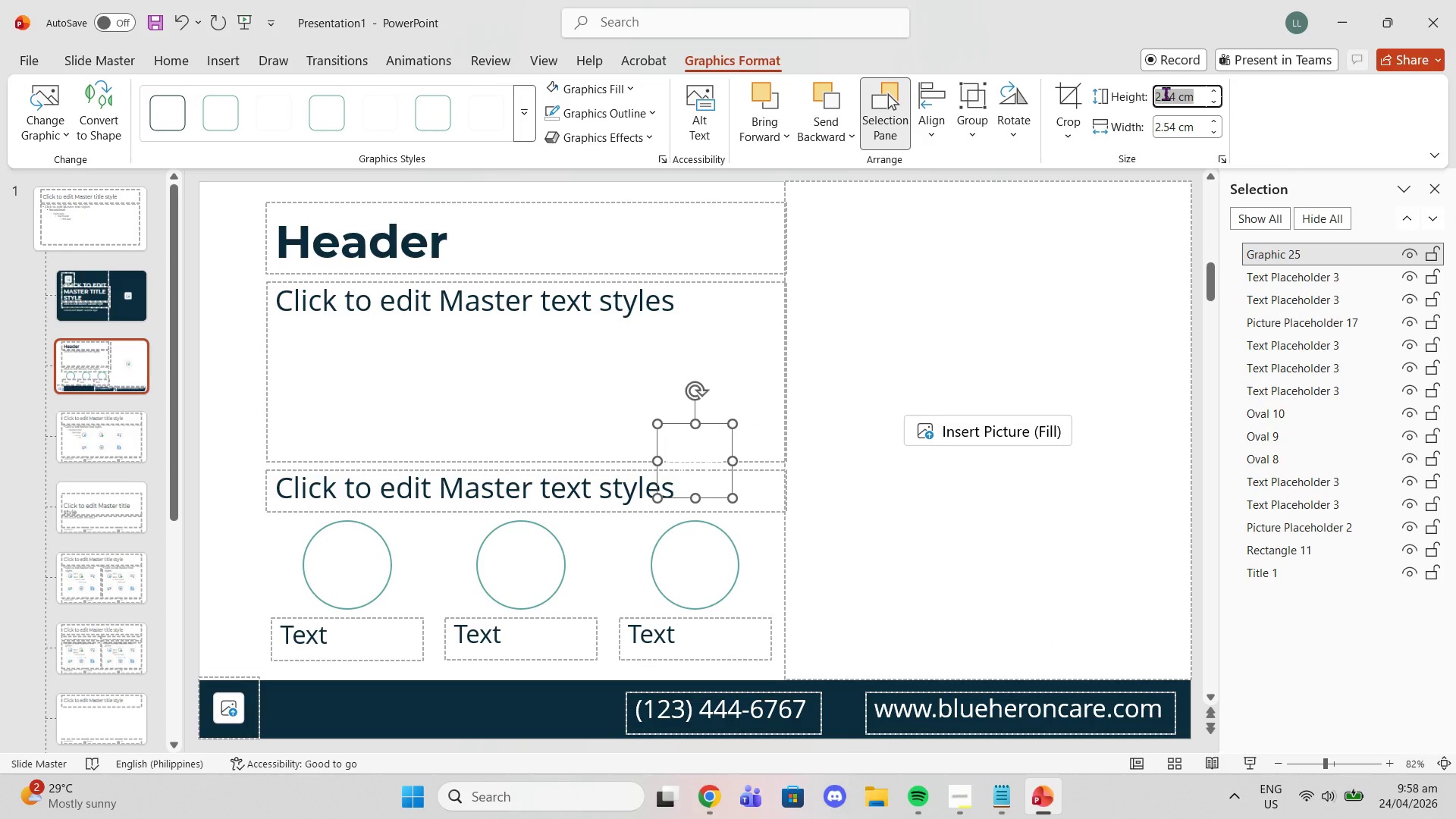 
key(1)
 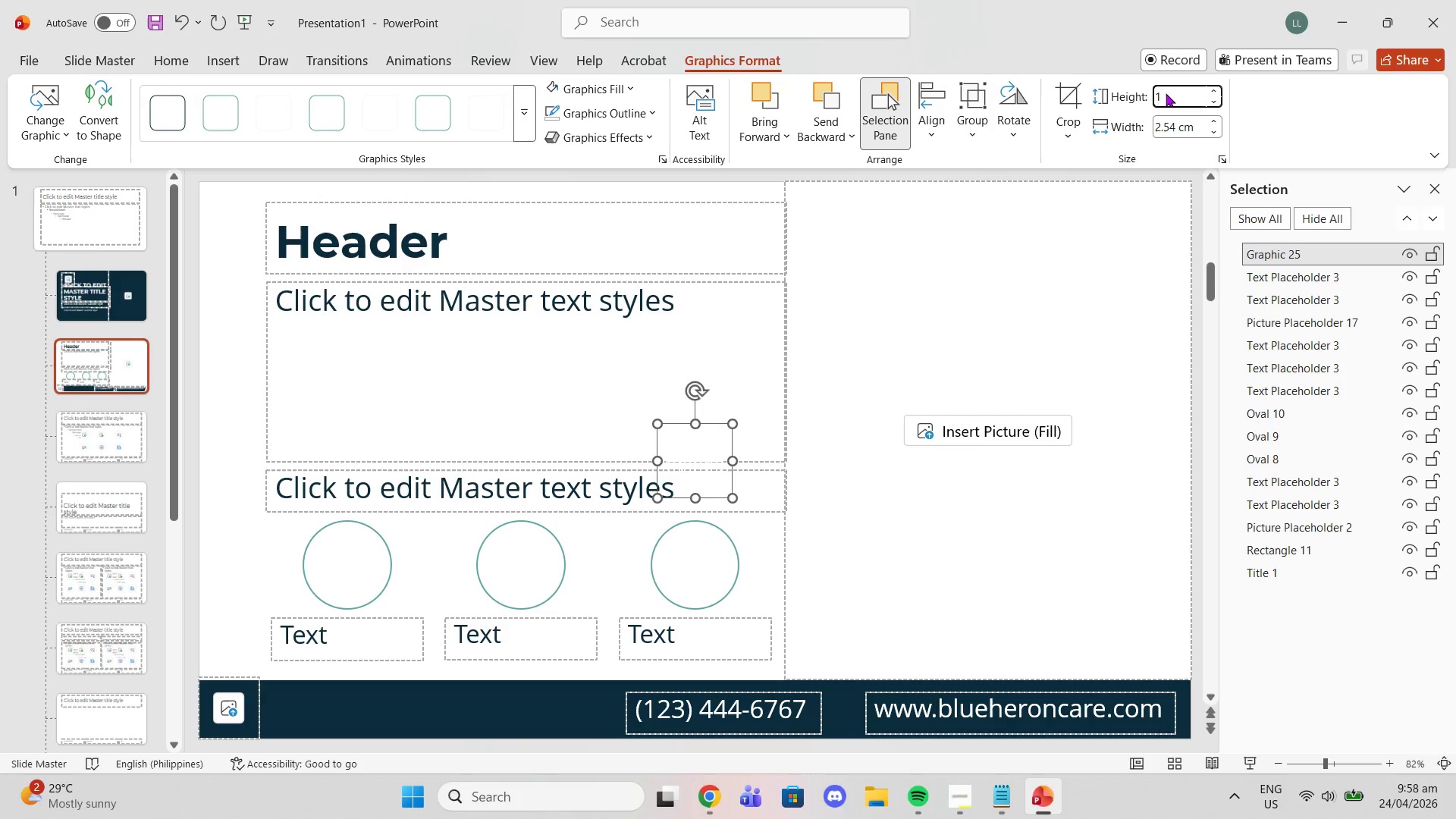 
key(Period)
 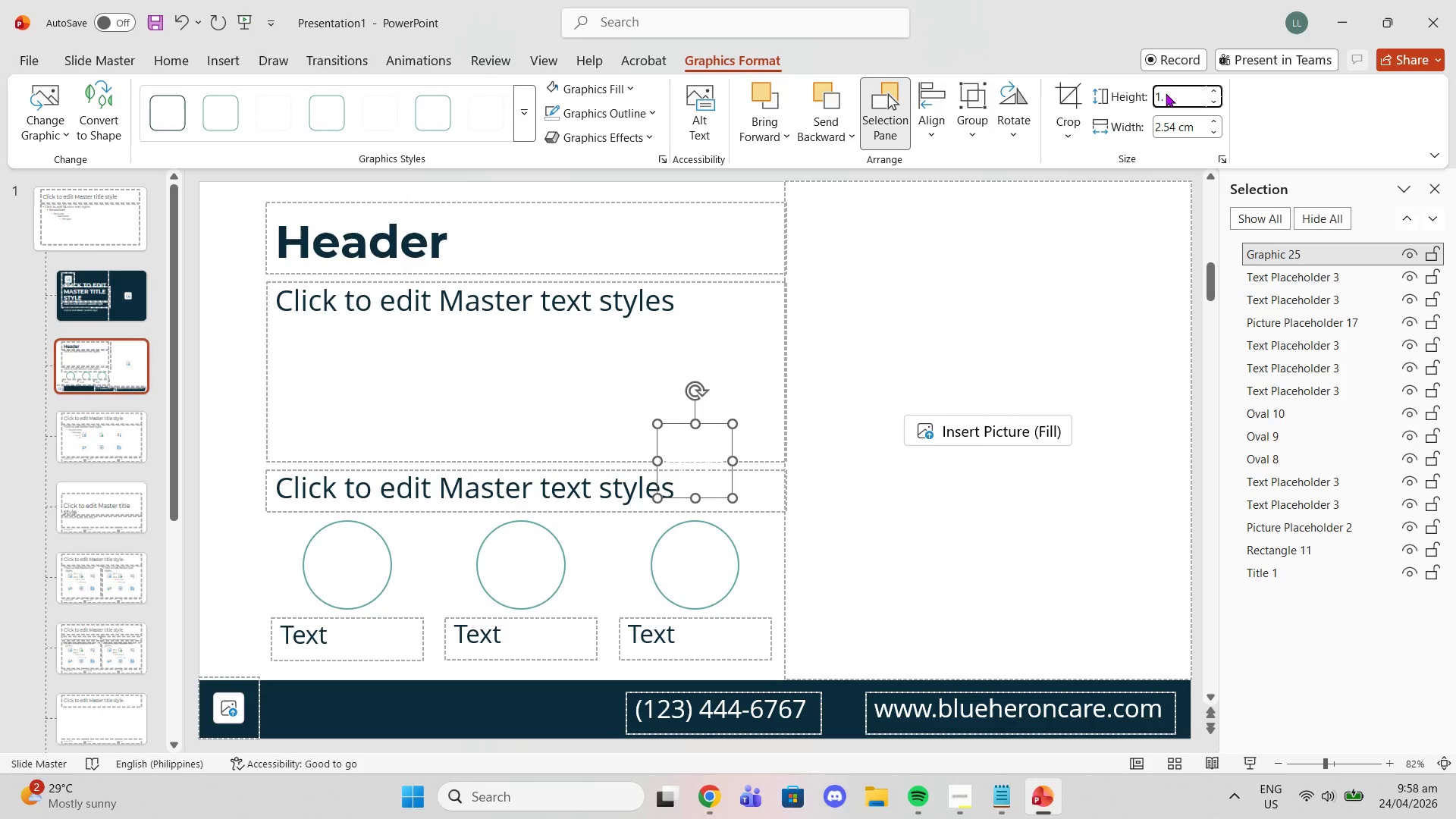 
key(5)
 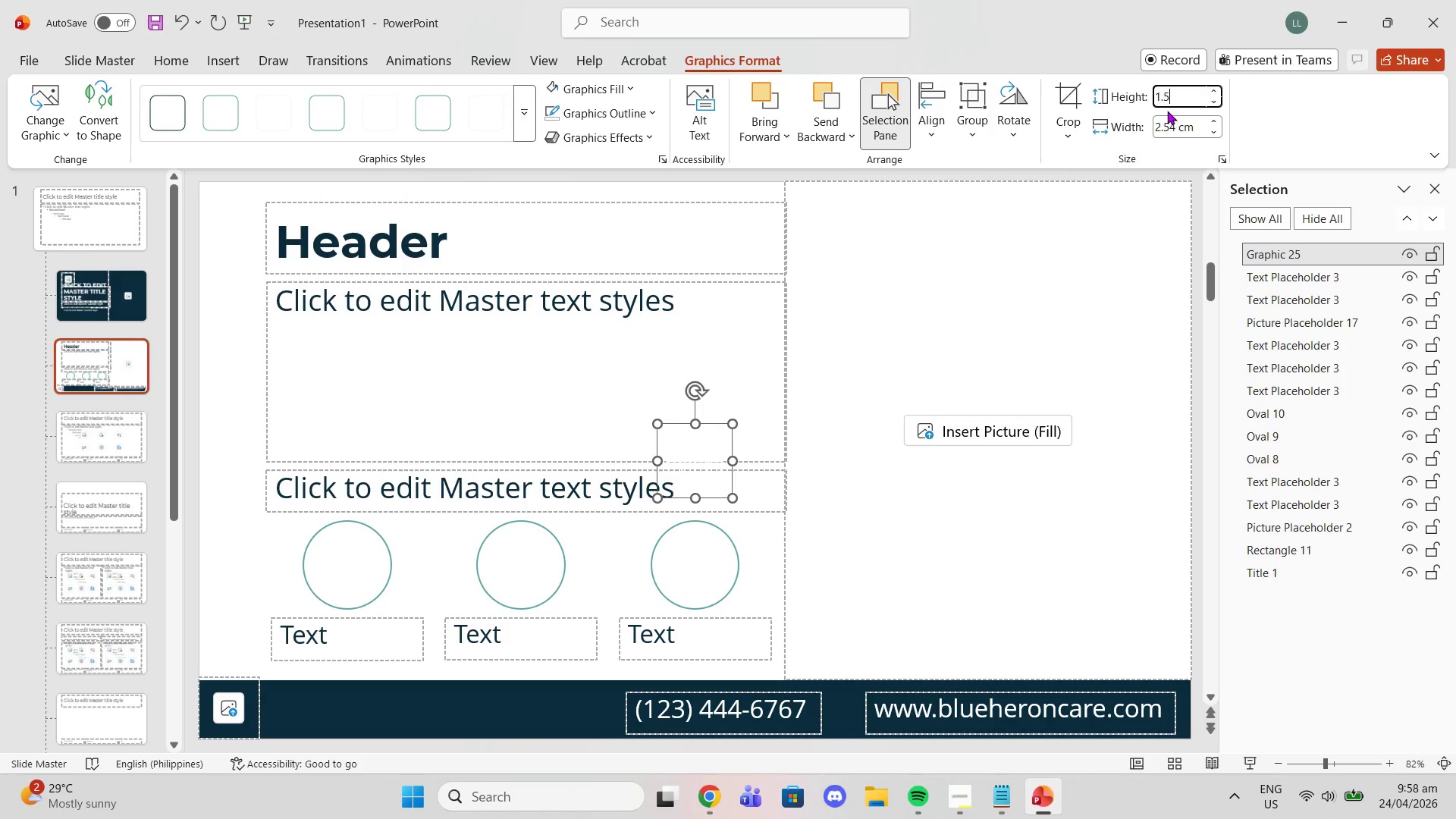 
left_click([1162, 125])
 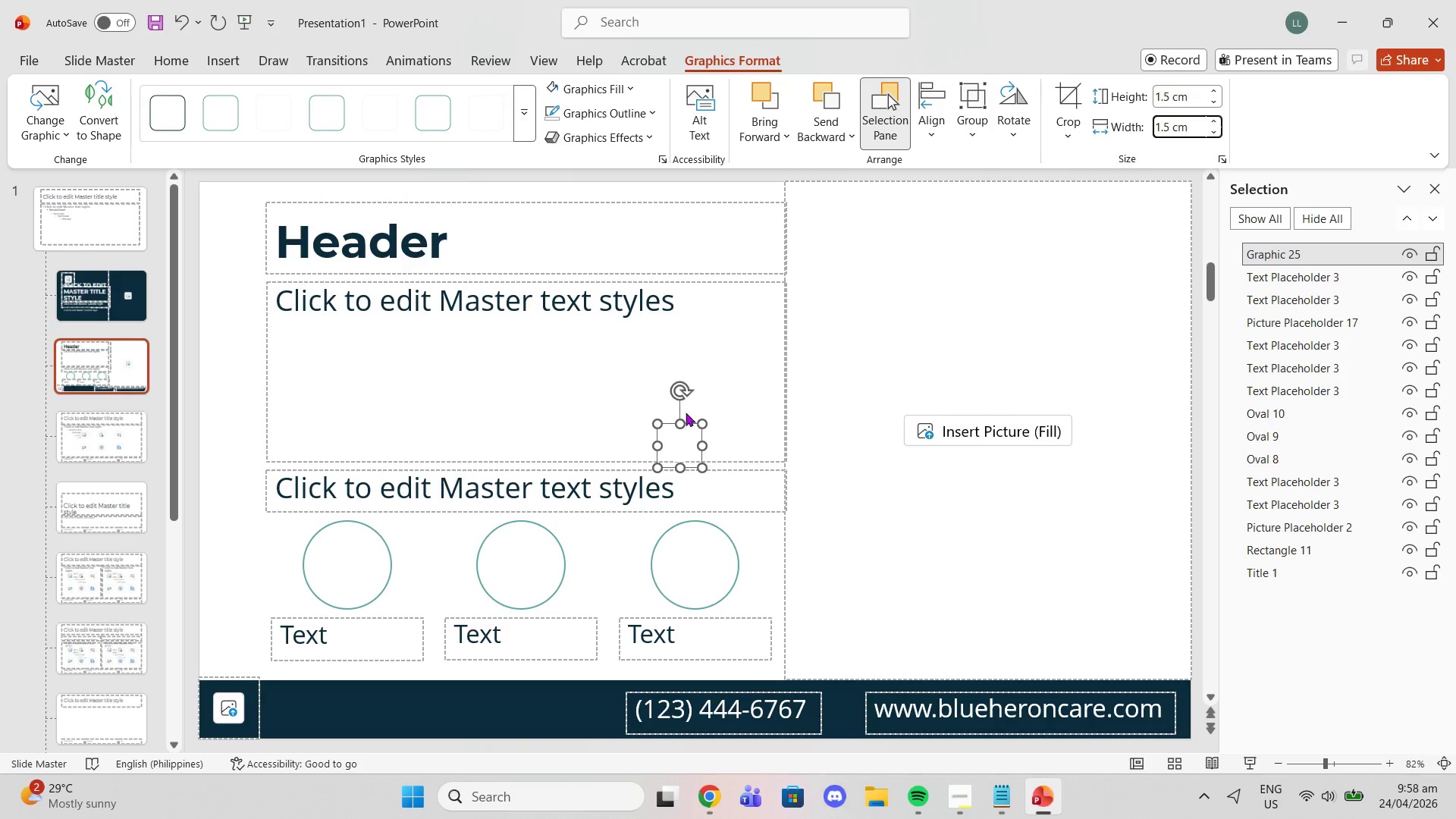 
left_click_drag(start_coordinate=[687, 419], to_coordinate=[847, 684])
 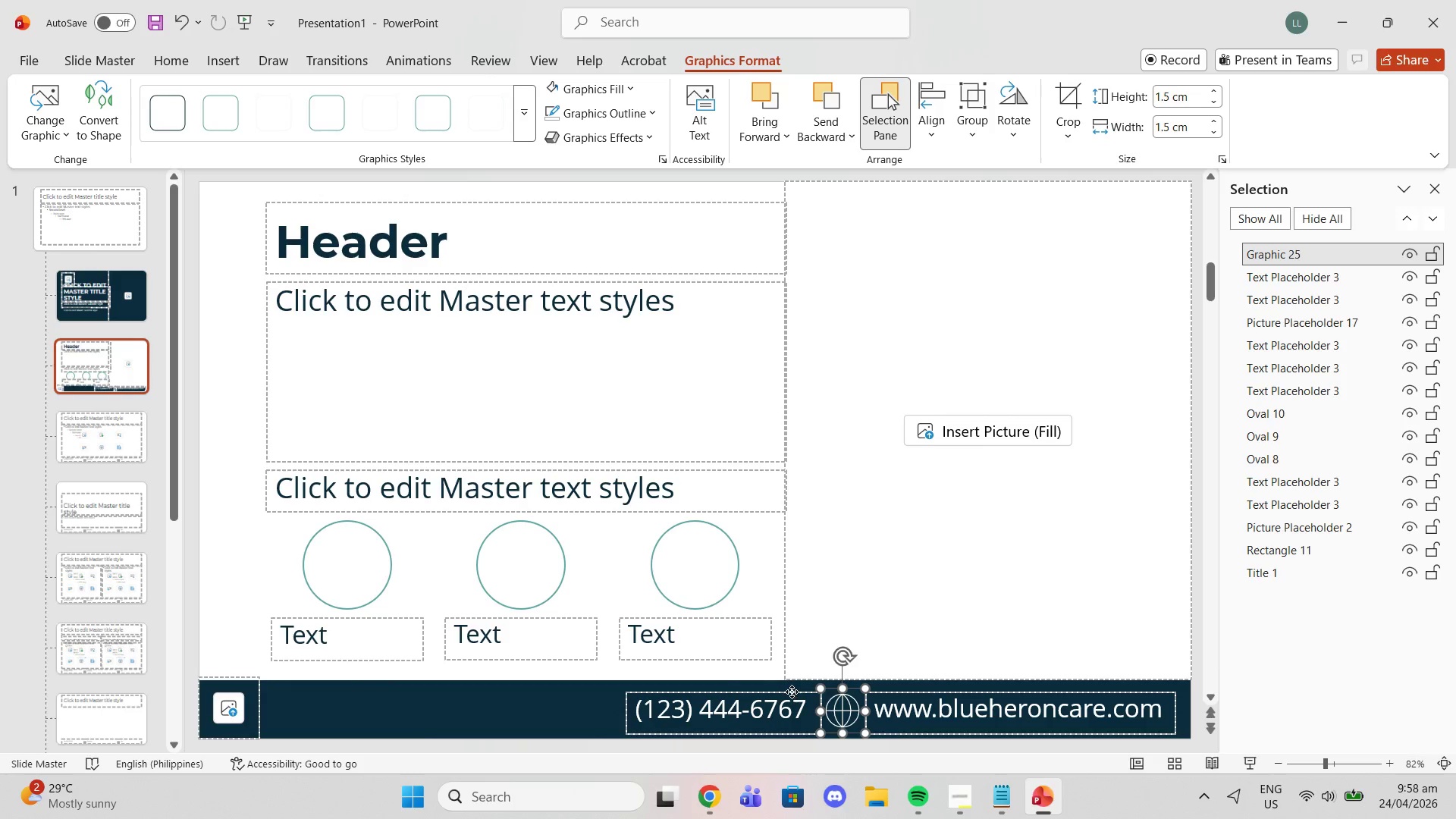 
left_click_drag(start_coordinate=[792, 692], to_coordinate=[764, 689])
 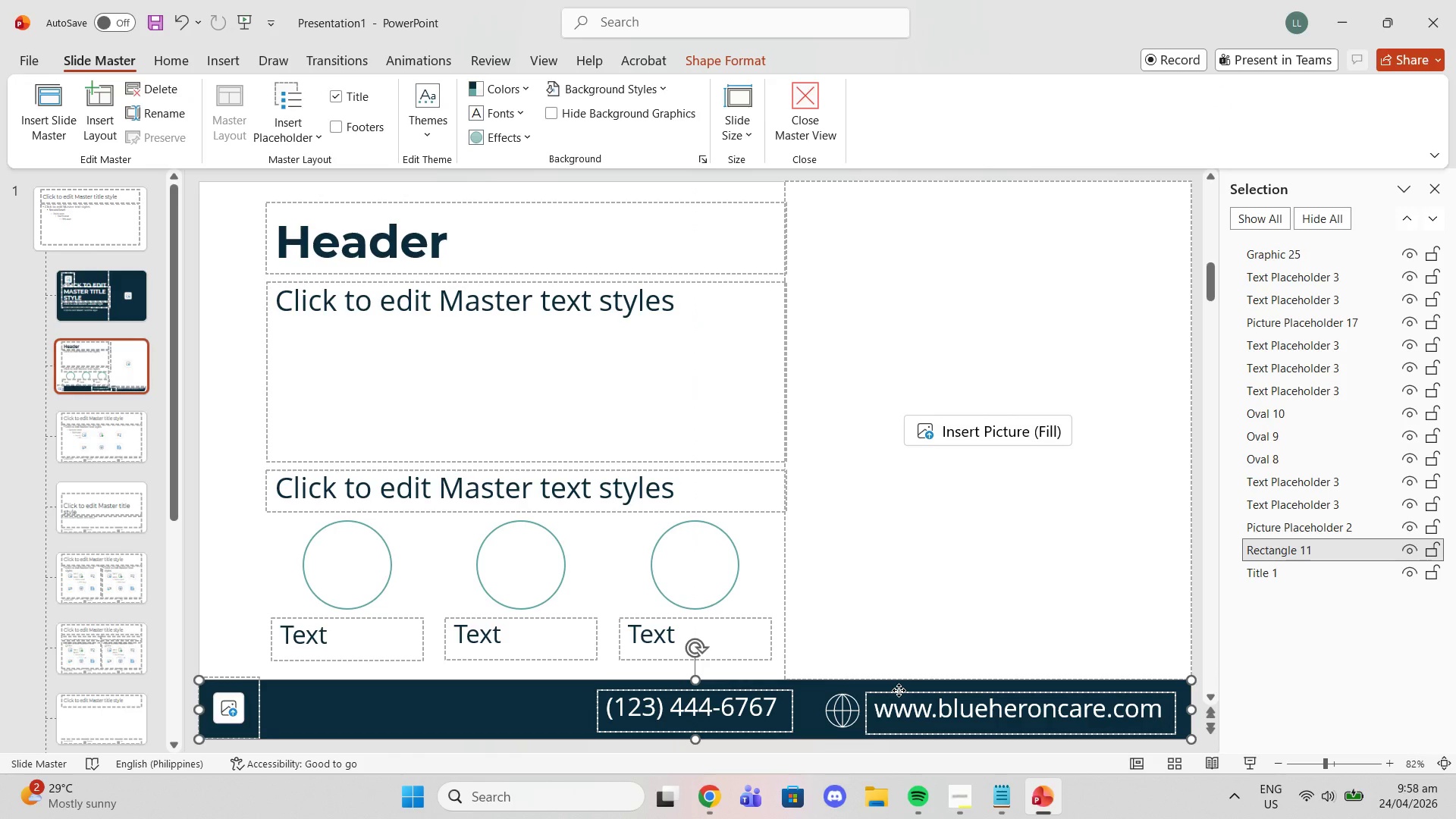 
left_click([899, 690])
 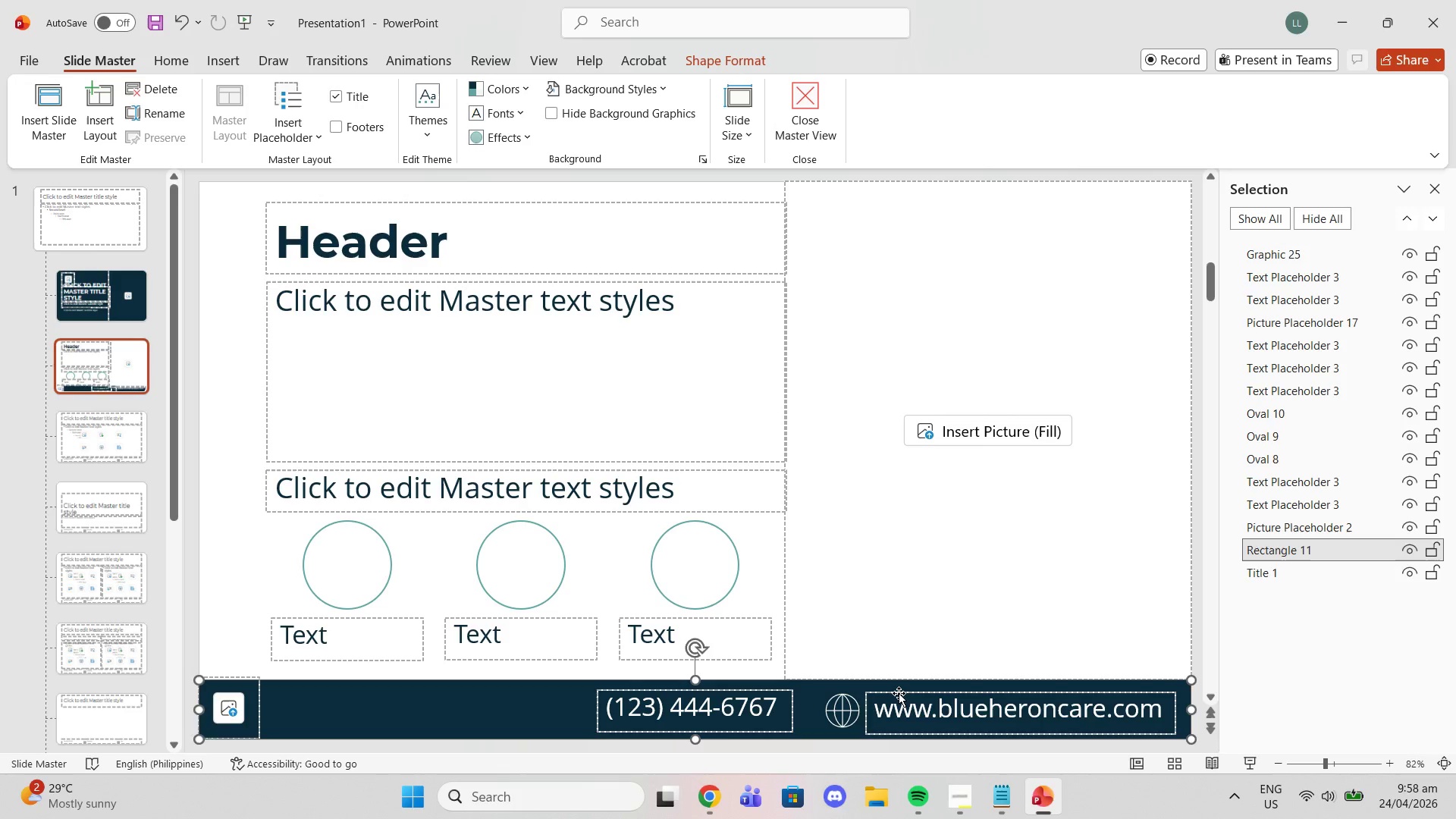 
left_click_drag(start_coordinate=[899, 693], to_coordinate=[900, 689])
 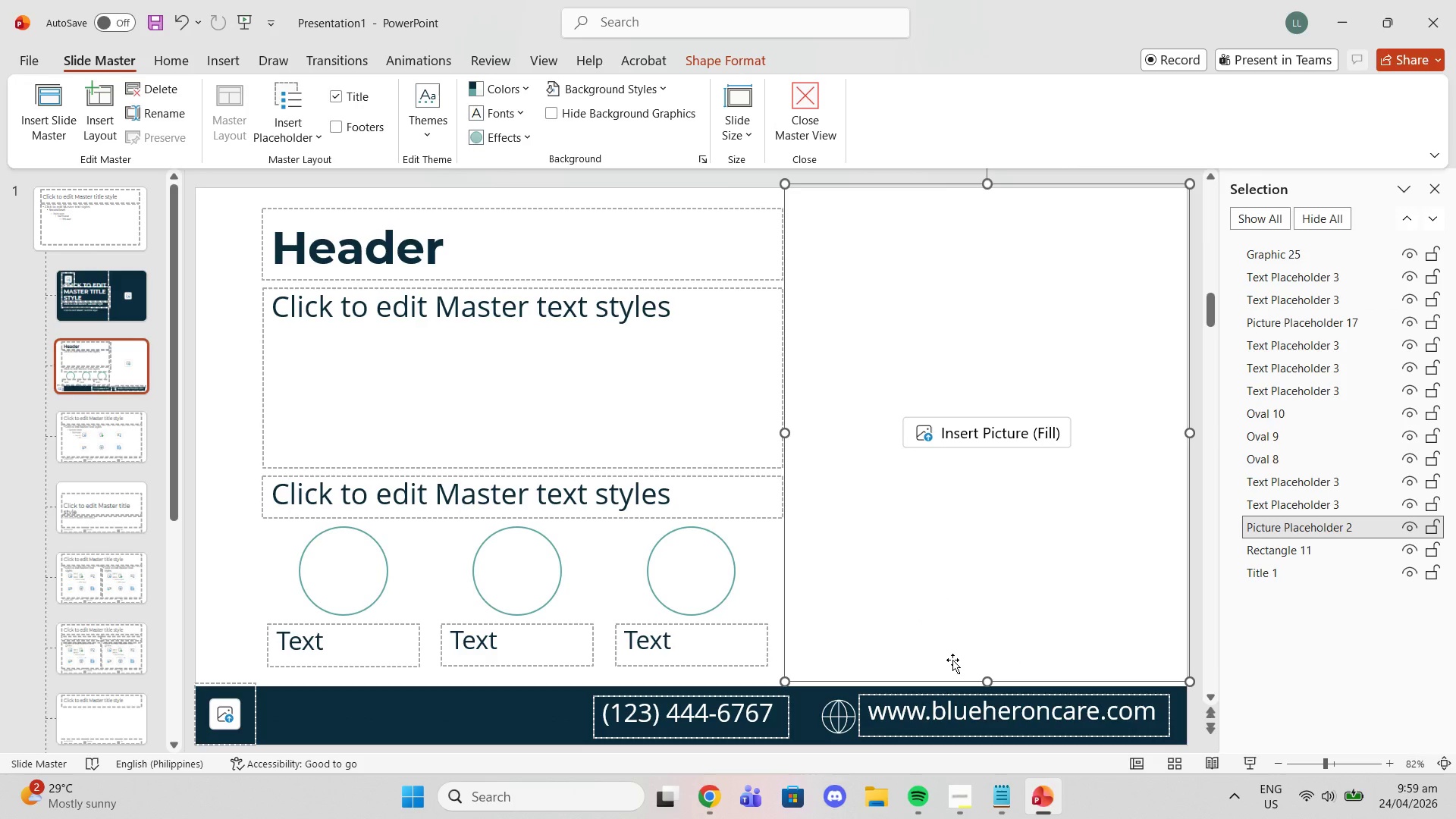 
key(Control+Z)
 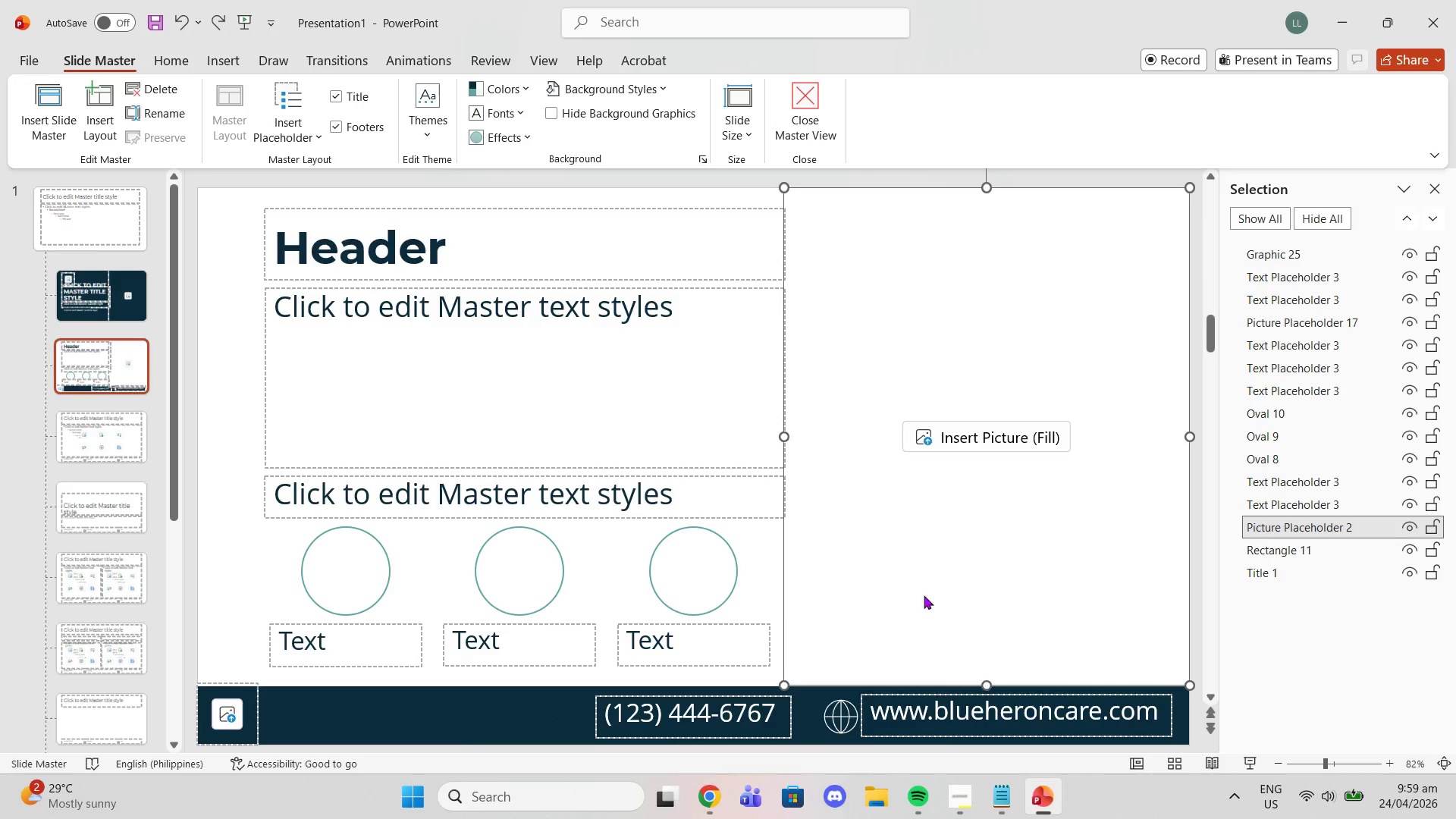 
key(ArrowRight)
 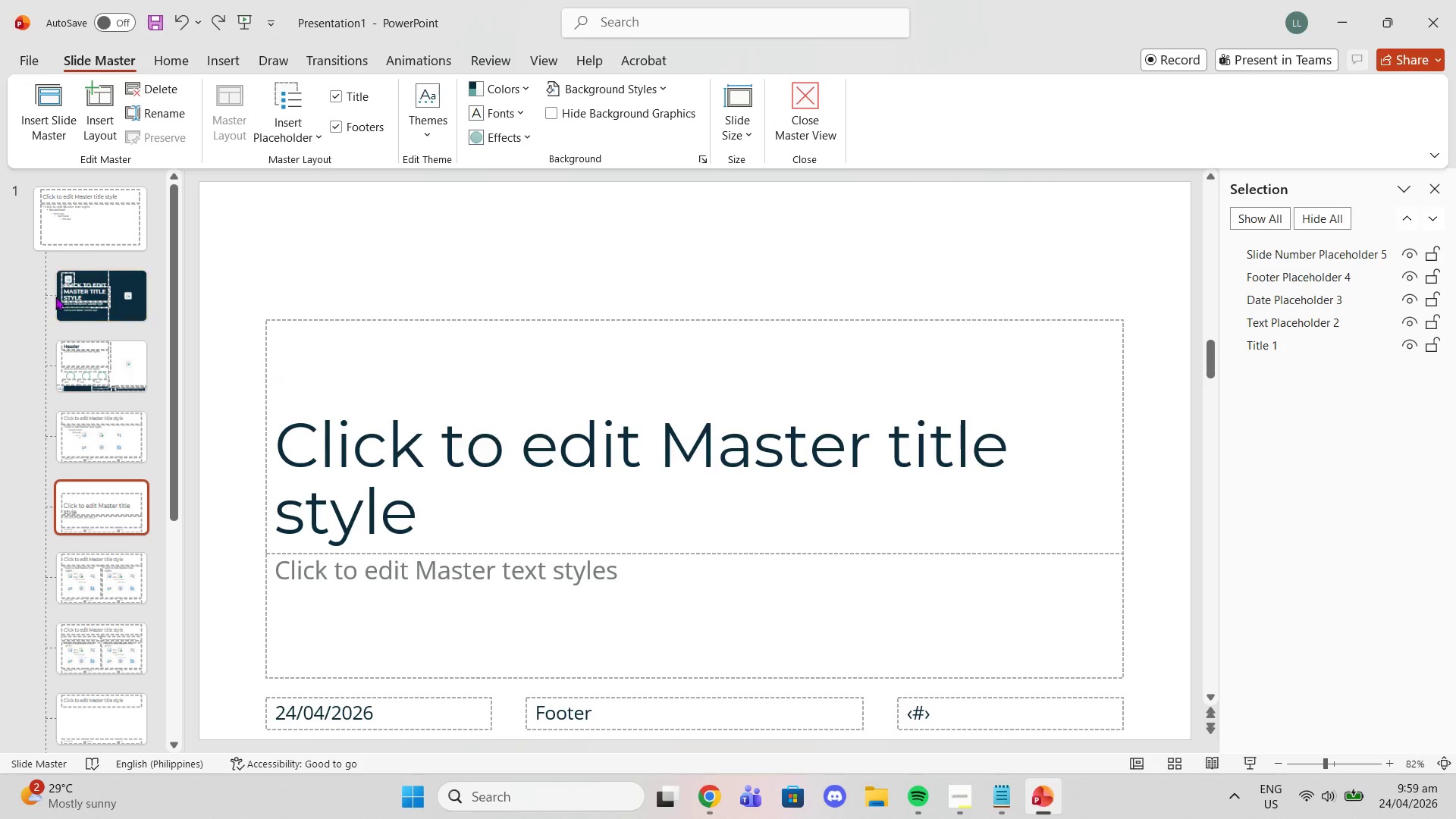 
key(PageDown)
 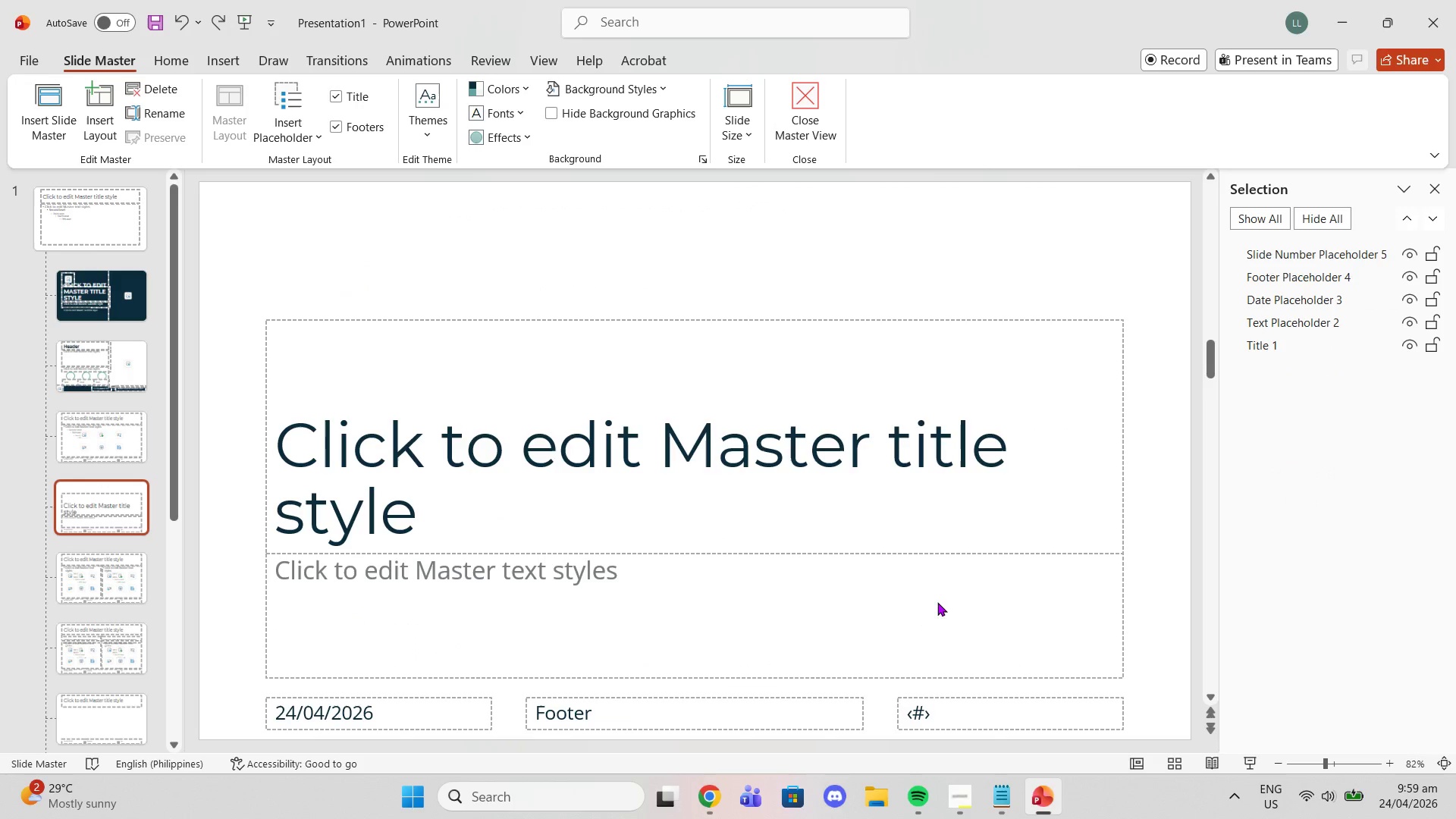 
left_click([87, 353])
 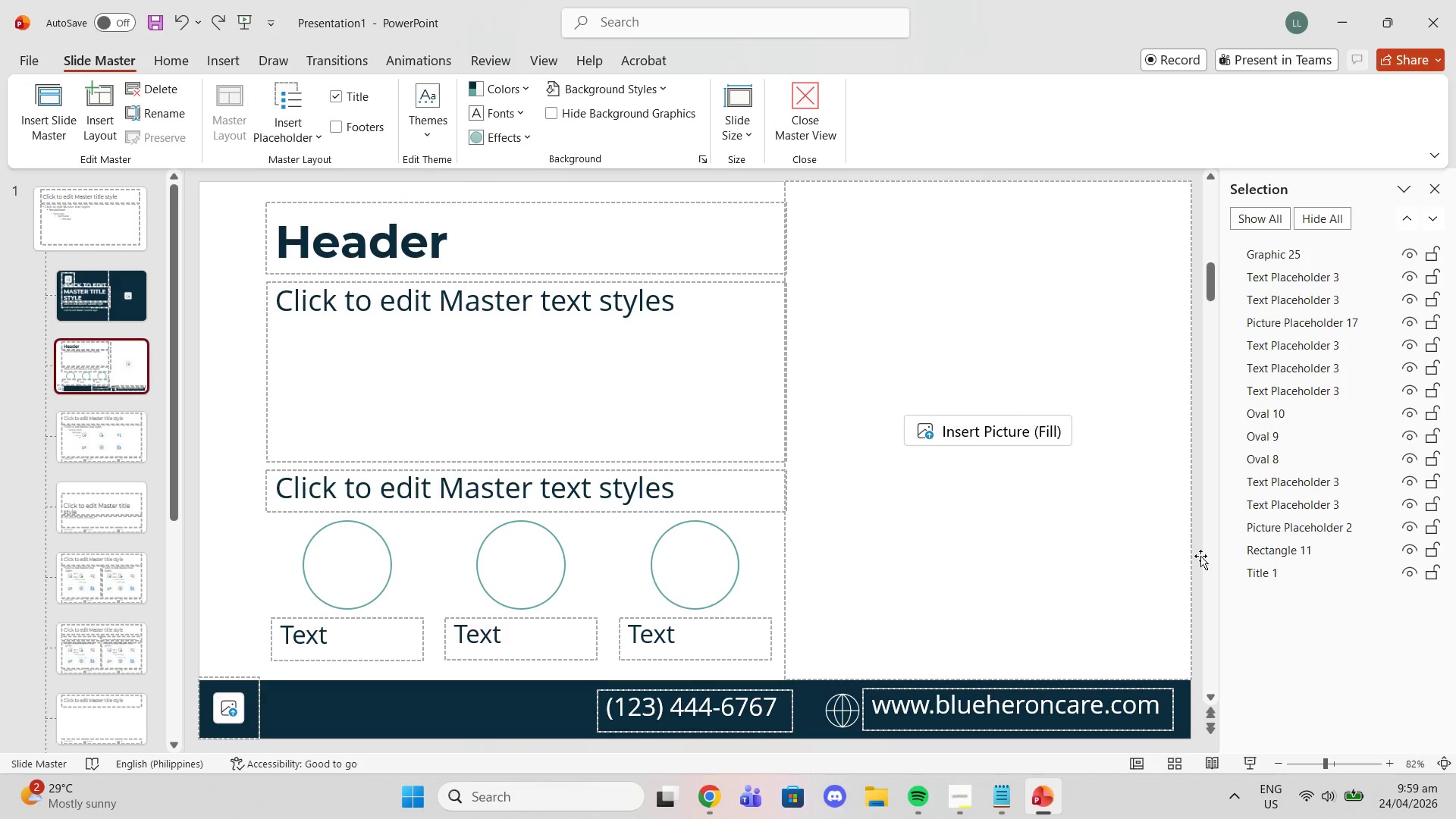 
left_click([1200, 556])
 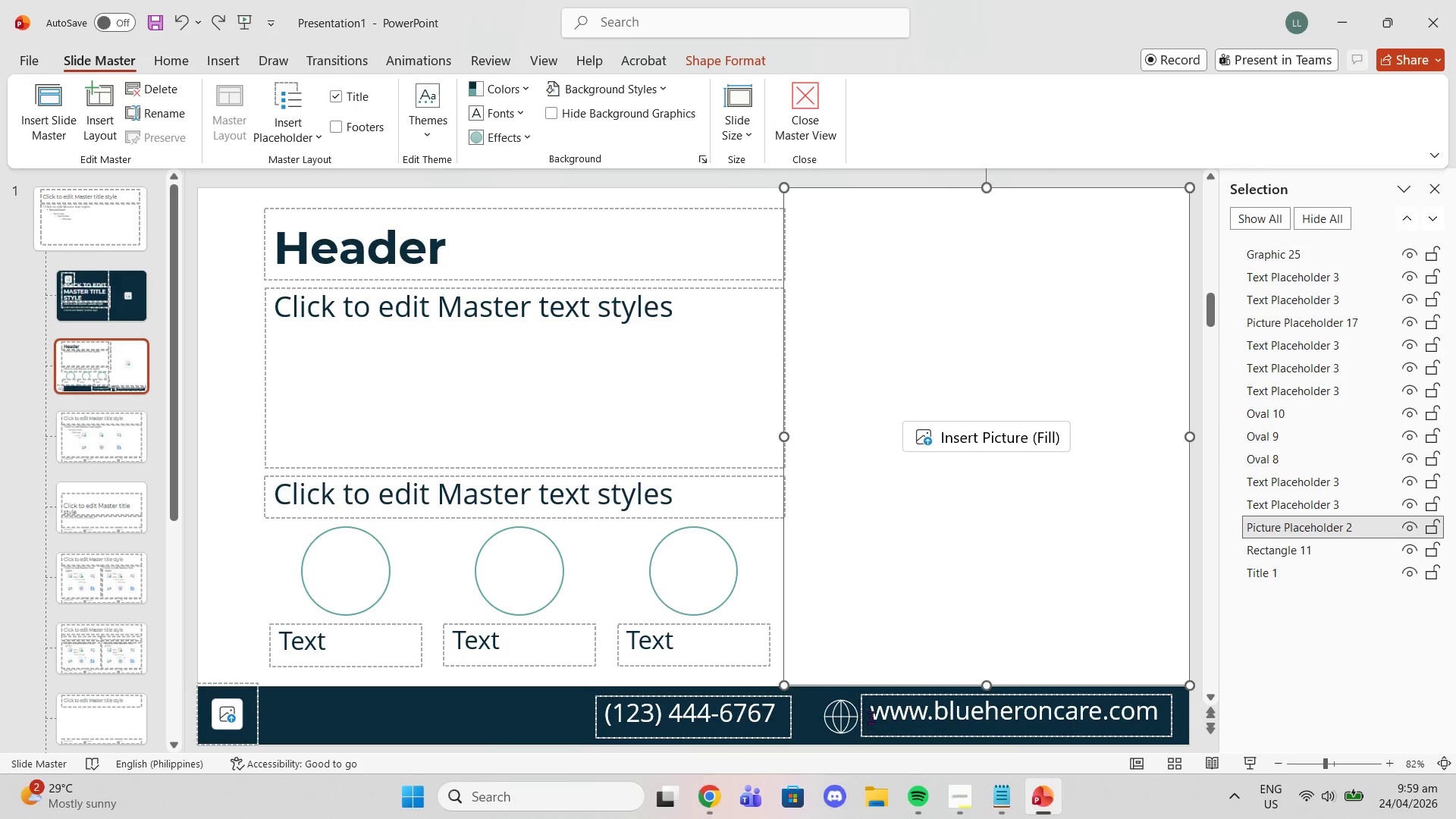 
left_click([871, 718])
 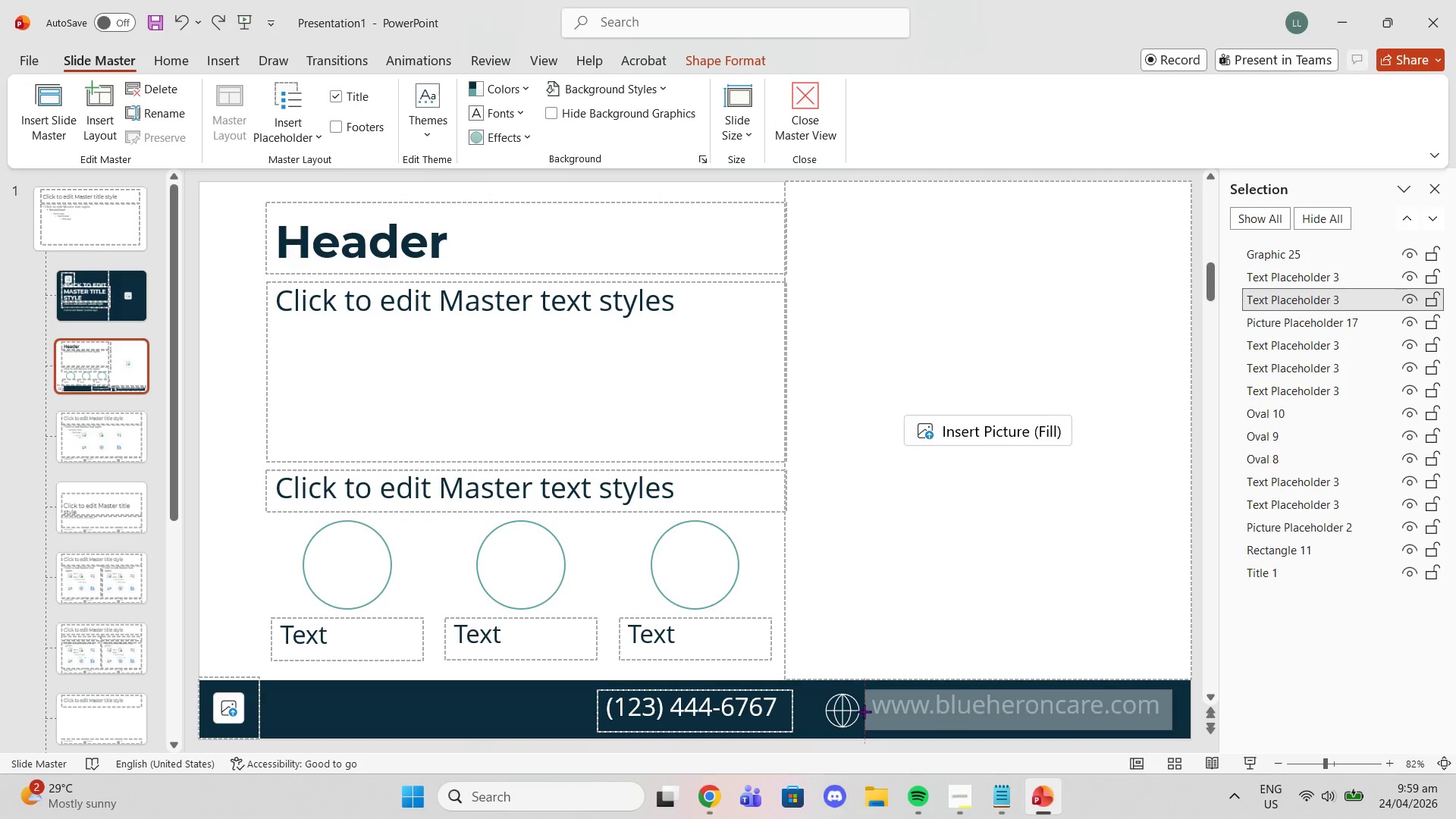 
left_click([778, 711])
 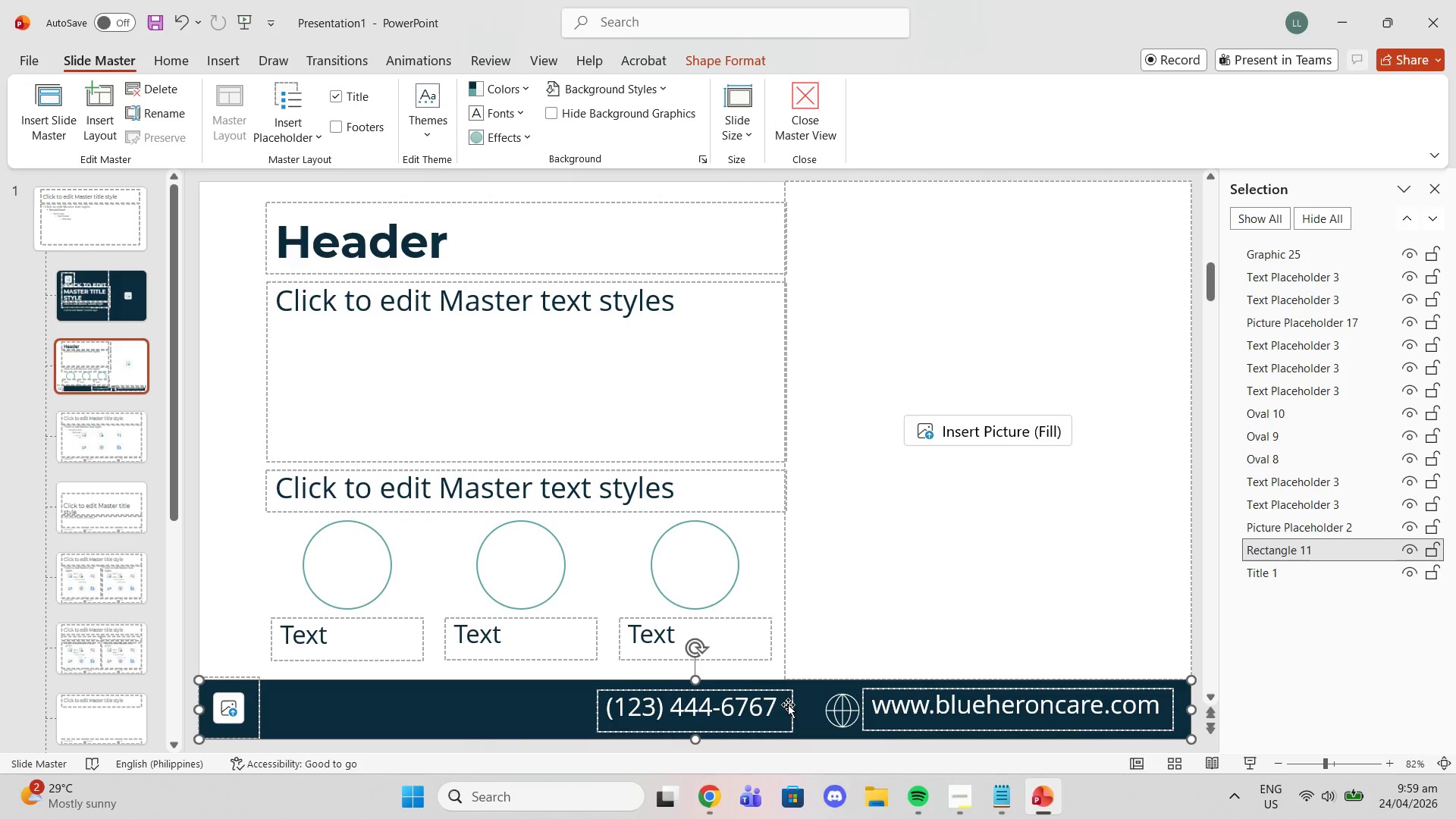 
left_click([802, 711])
 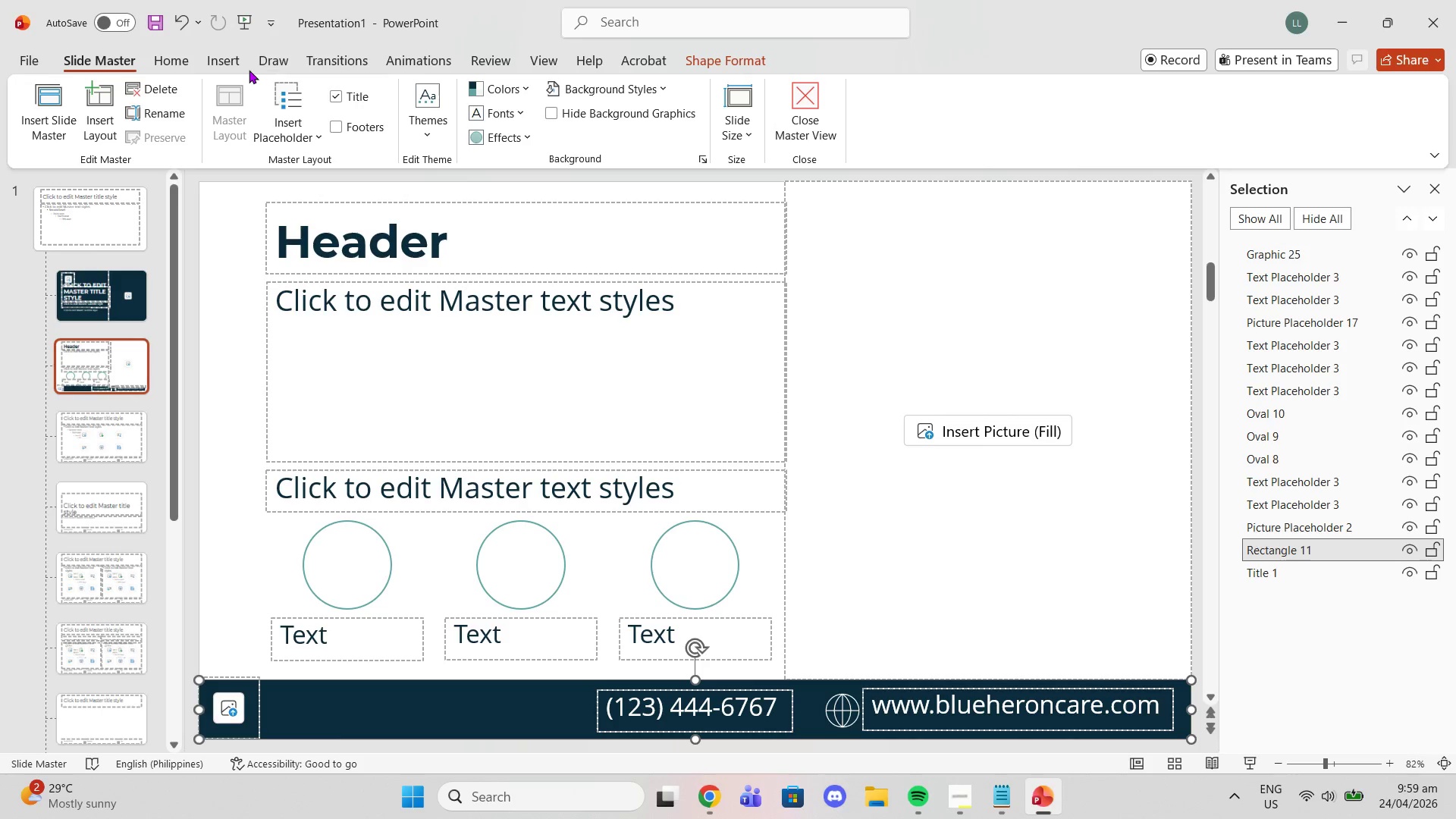 
wait(7.44)
 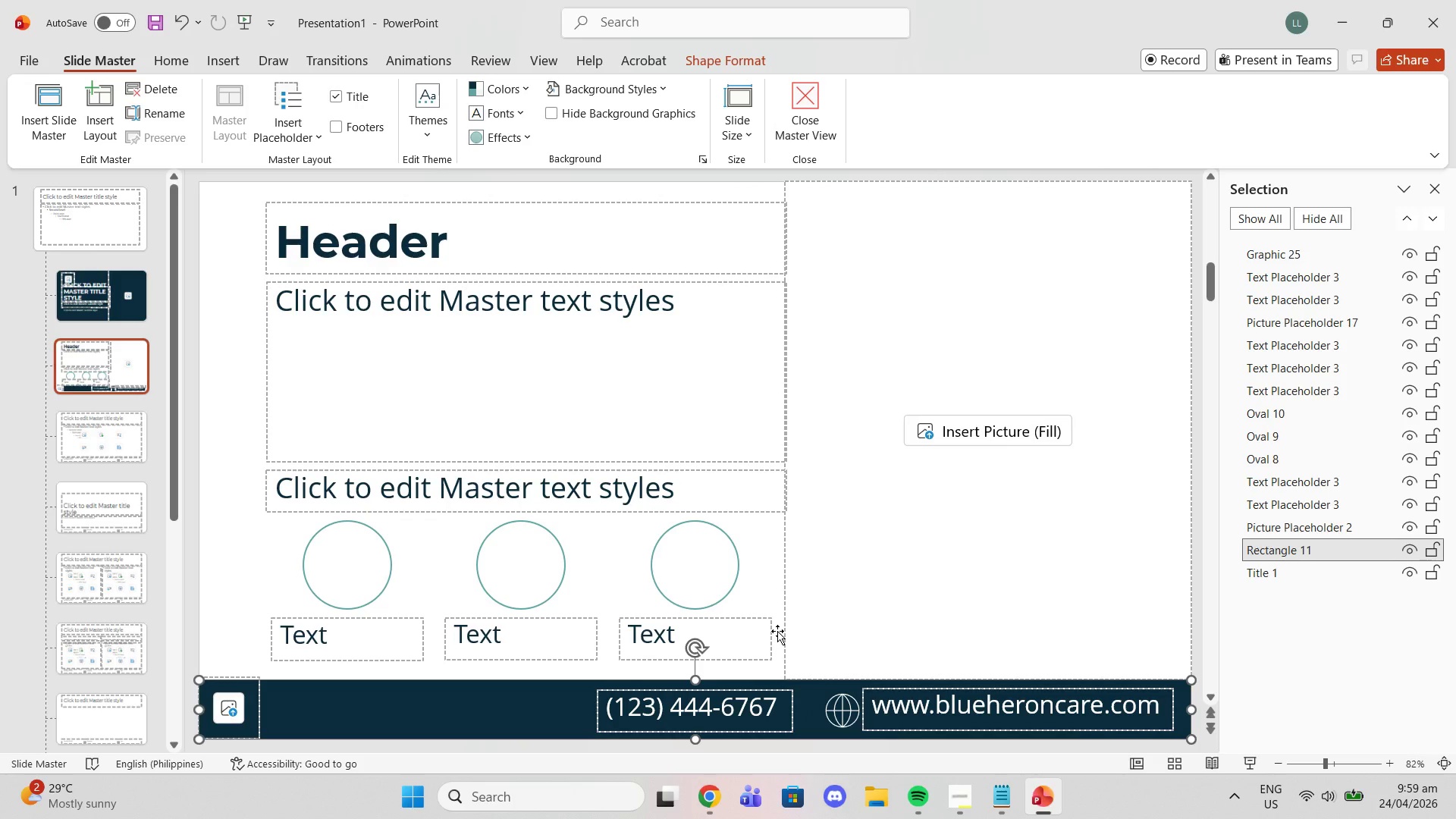 
left_click([363, 135])
 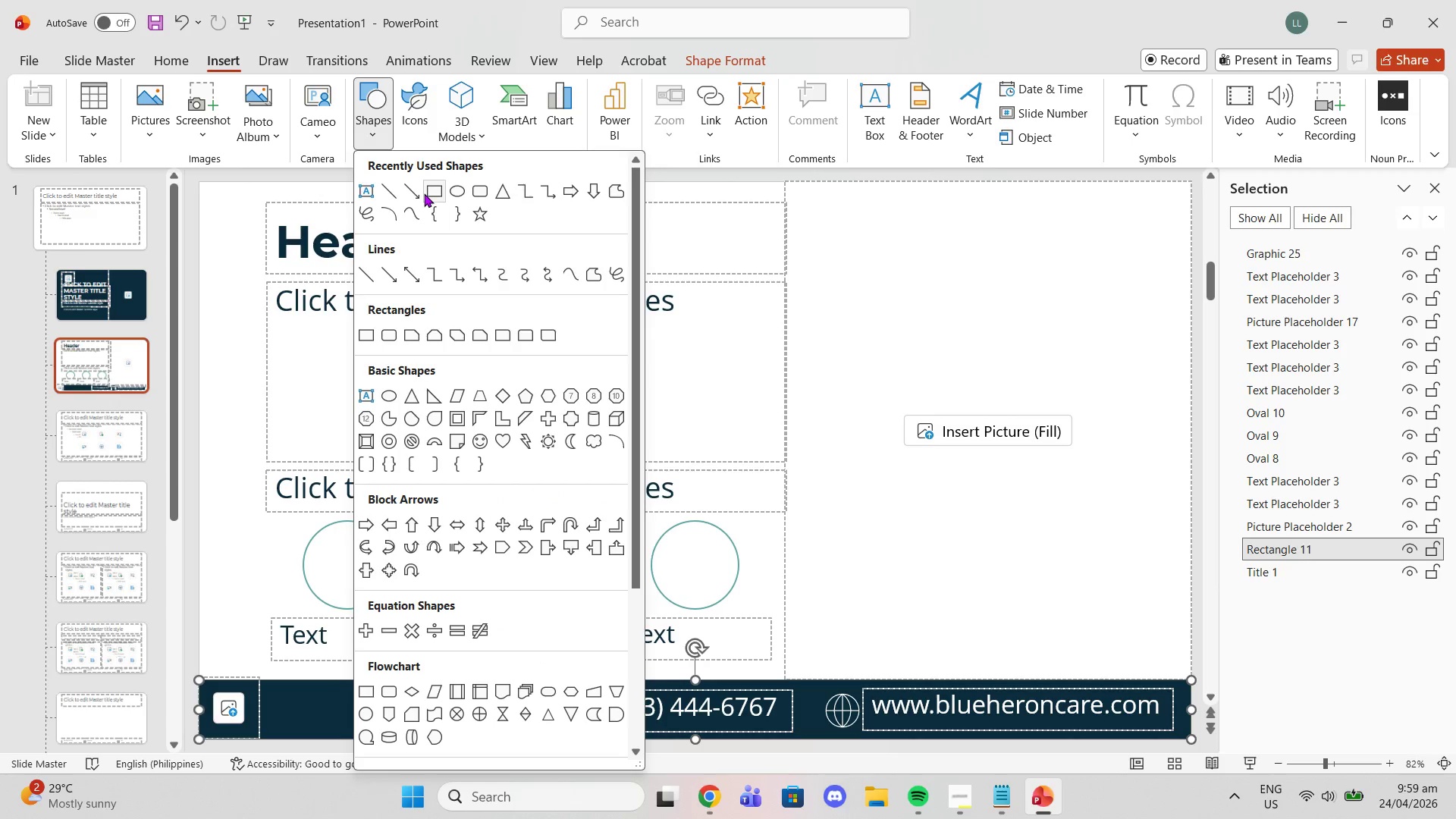 
left_click([424, 193])
 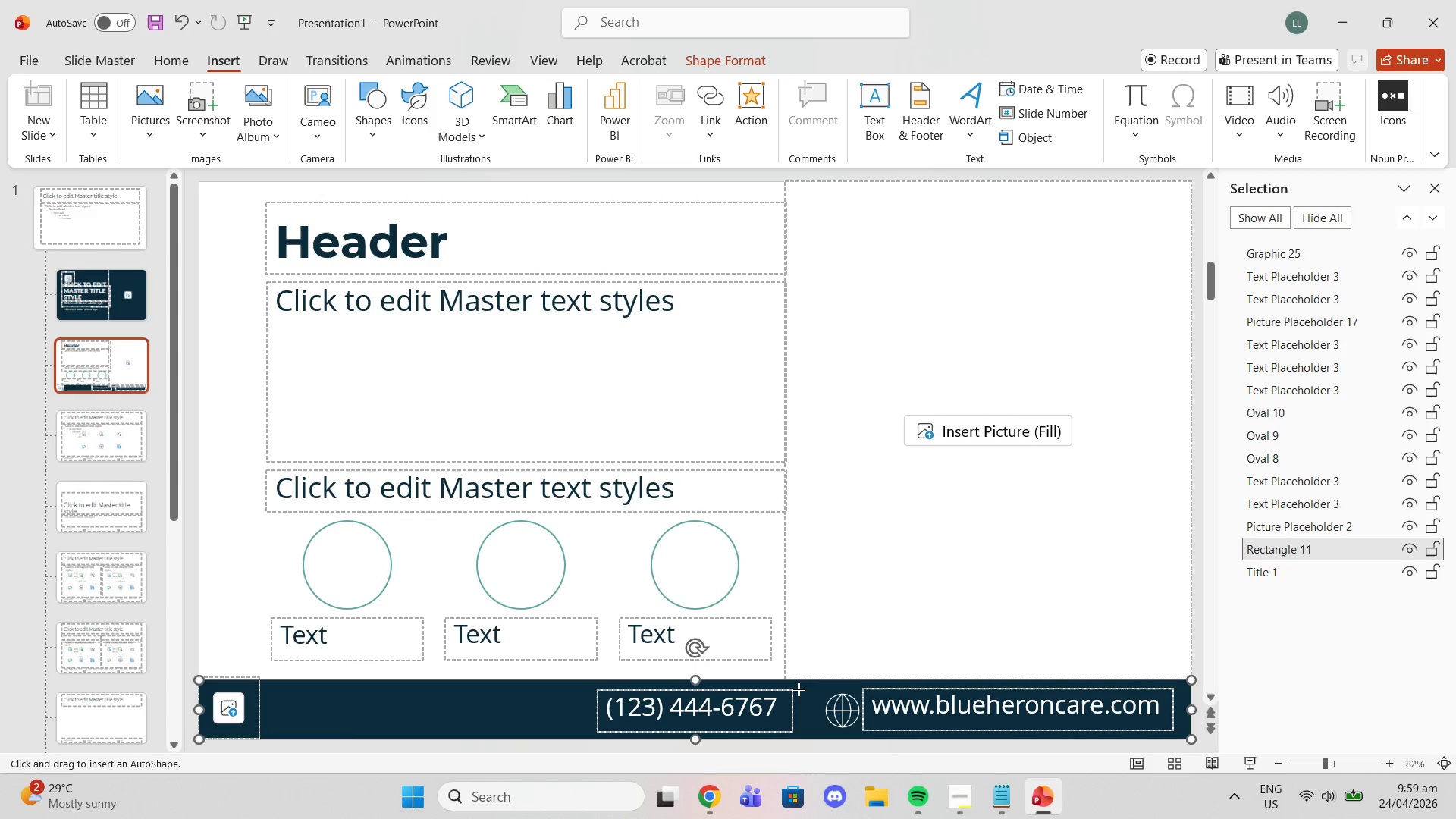 
left_click_drag(start_coordinate=[799, 689], to_coordinate=[808, 726])
 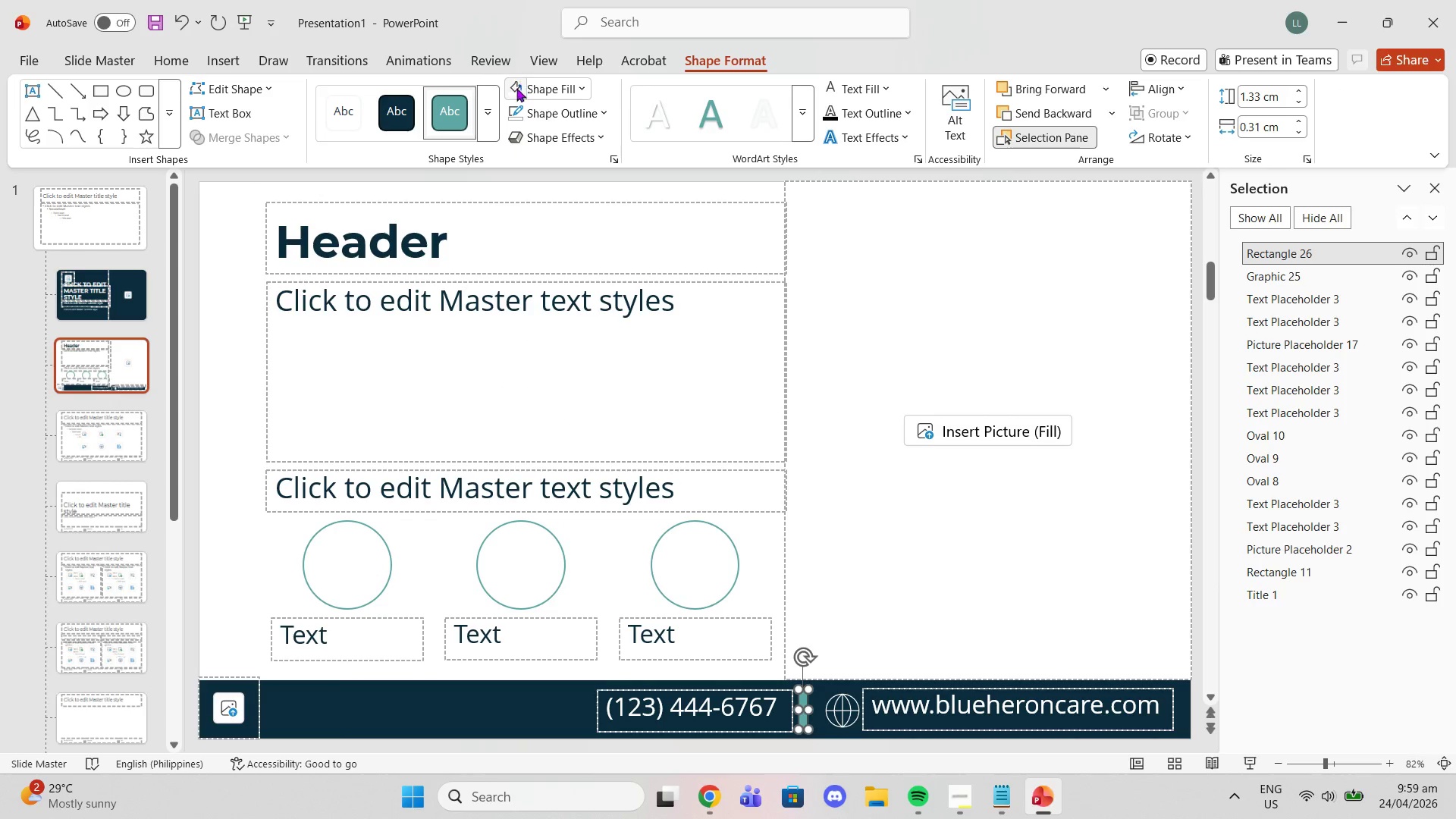 
left_click([516, 90])
 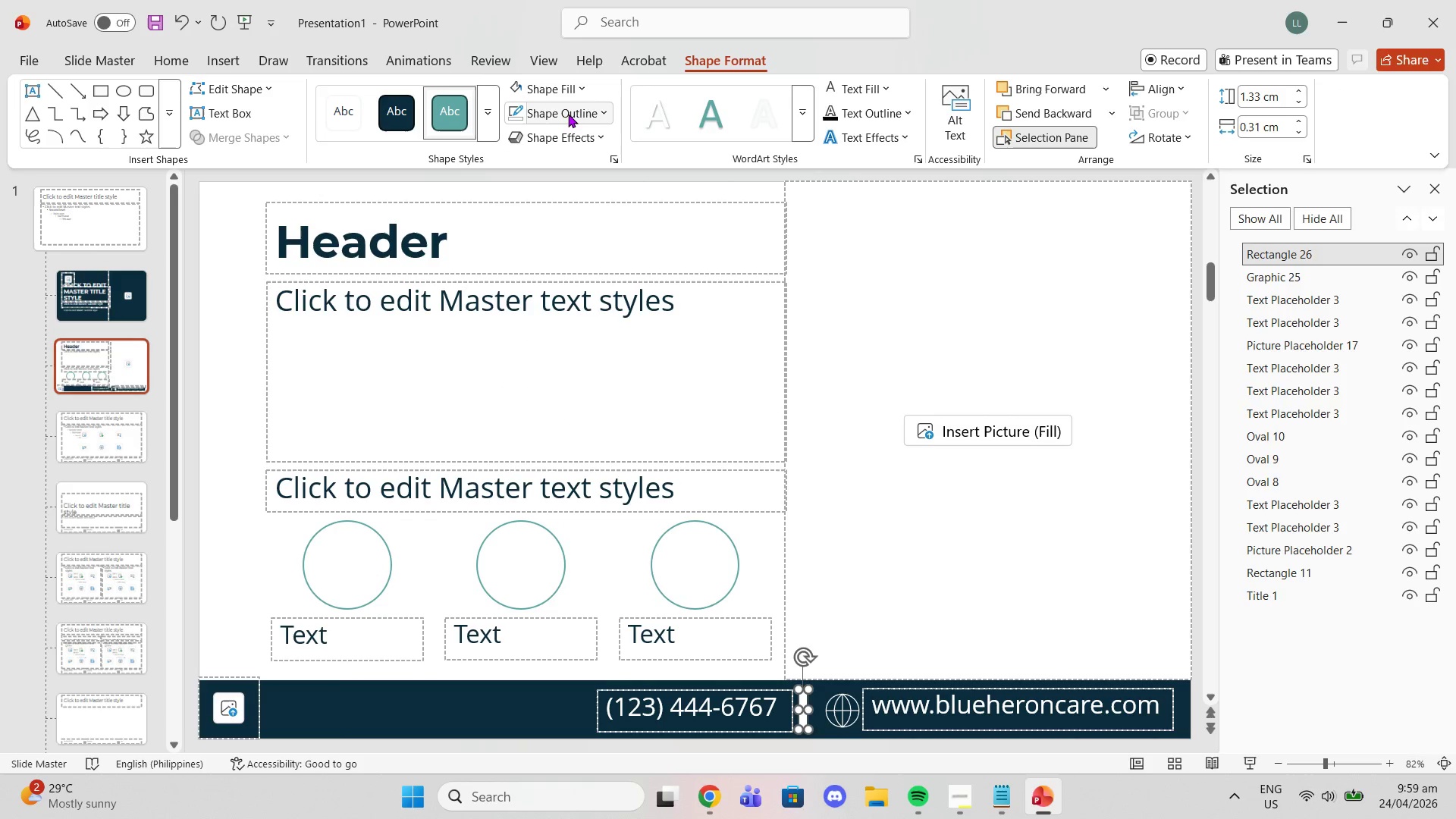 
left_click([568, 114])
 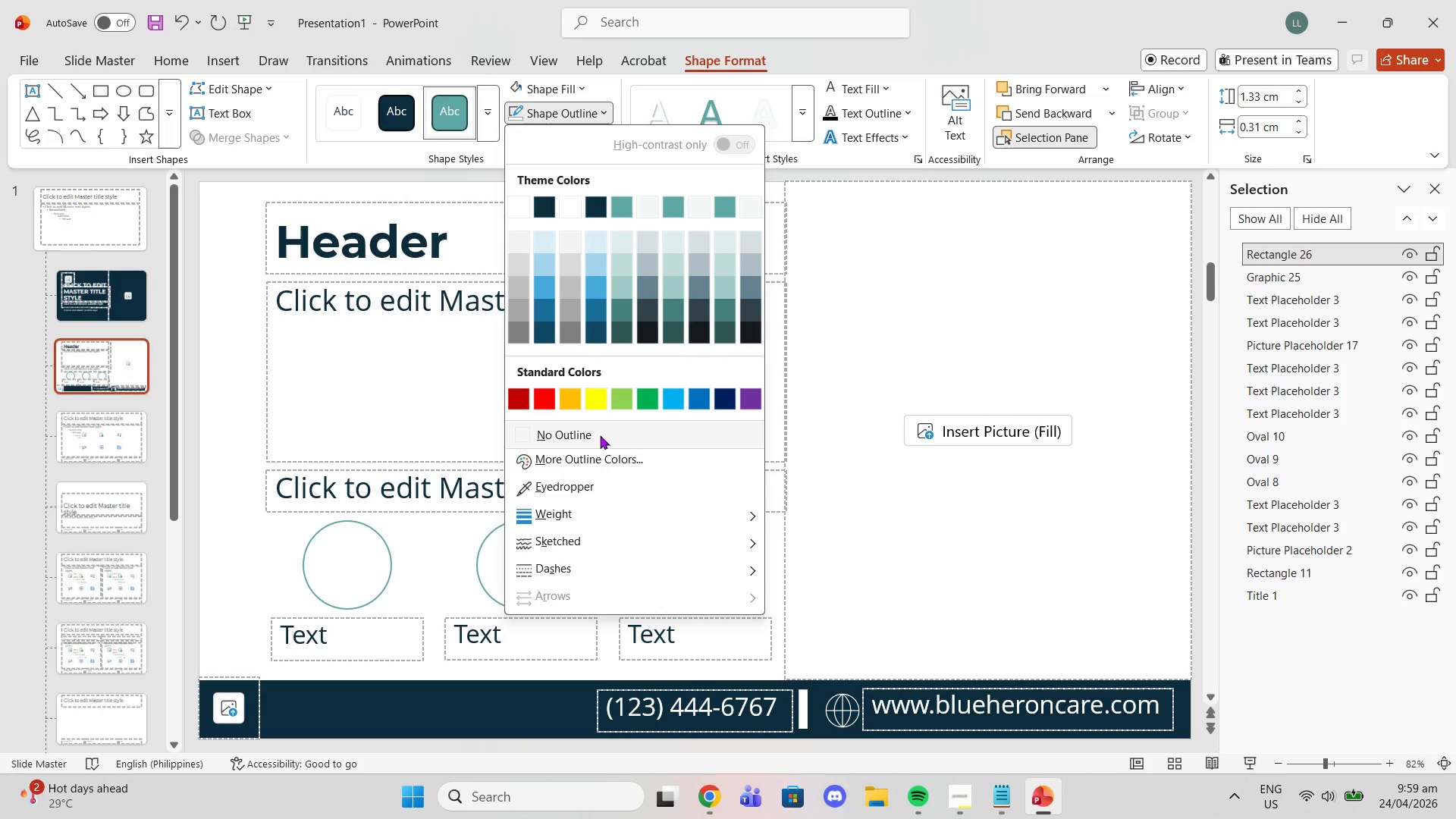 
left_click([600, 435])
 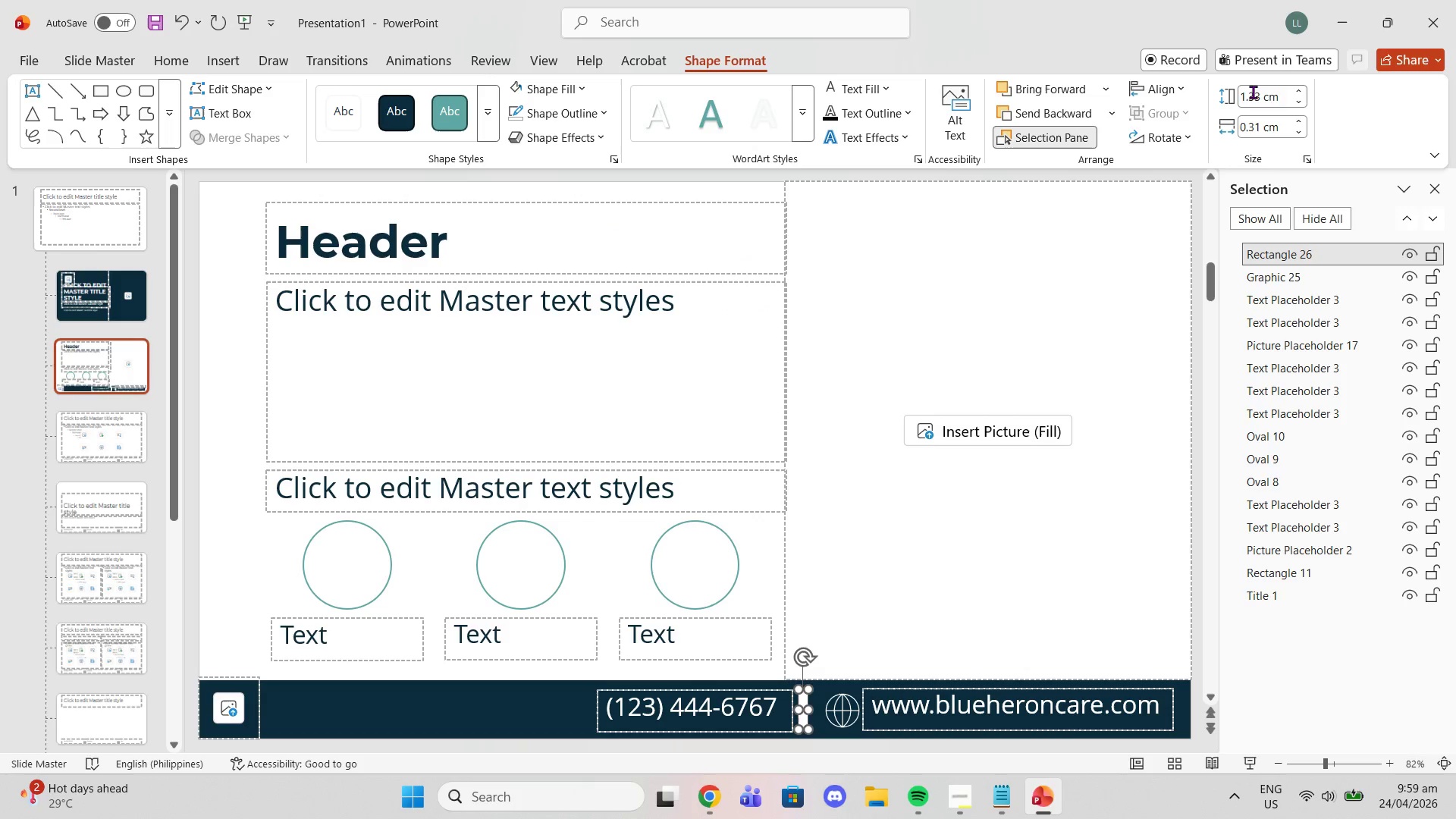 
left_click([1253, 92])
 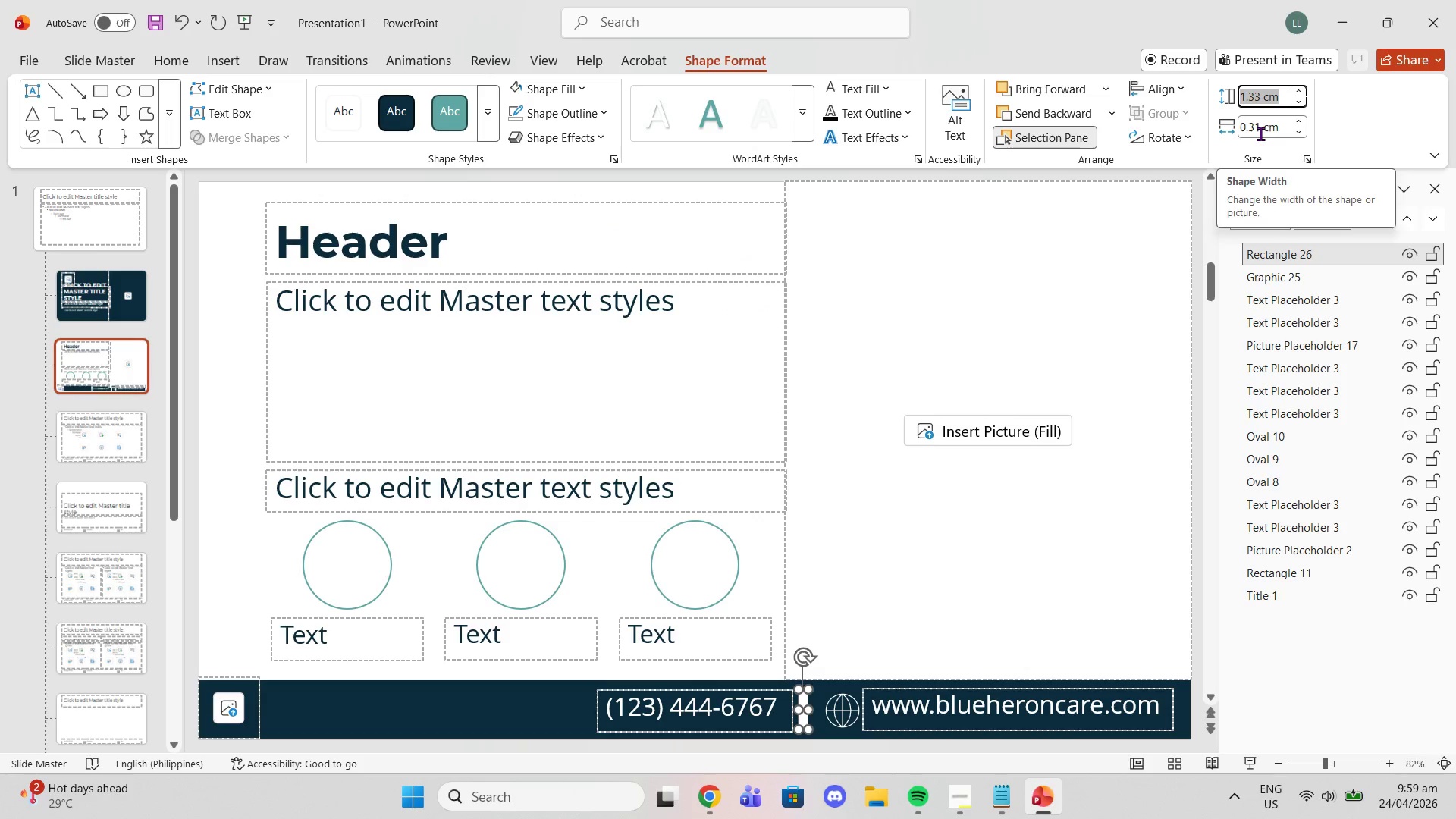 
key(1)
 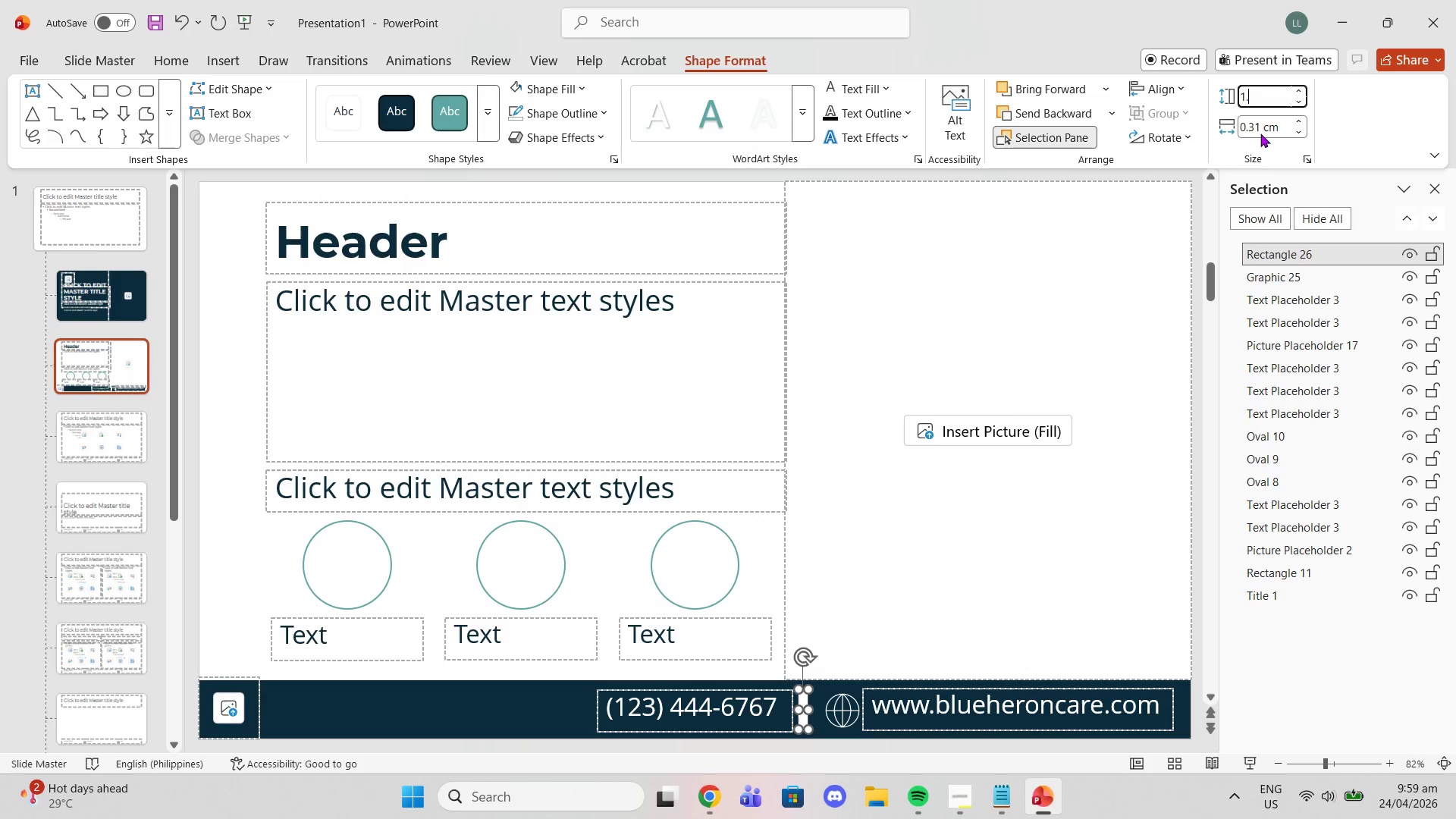 
key(Period)
 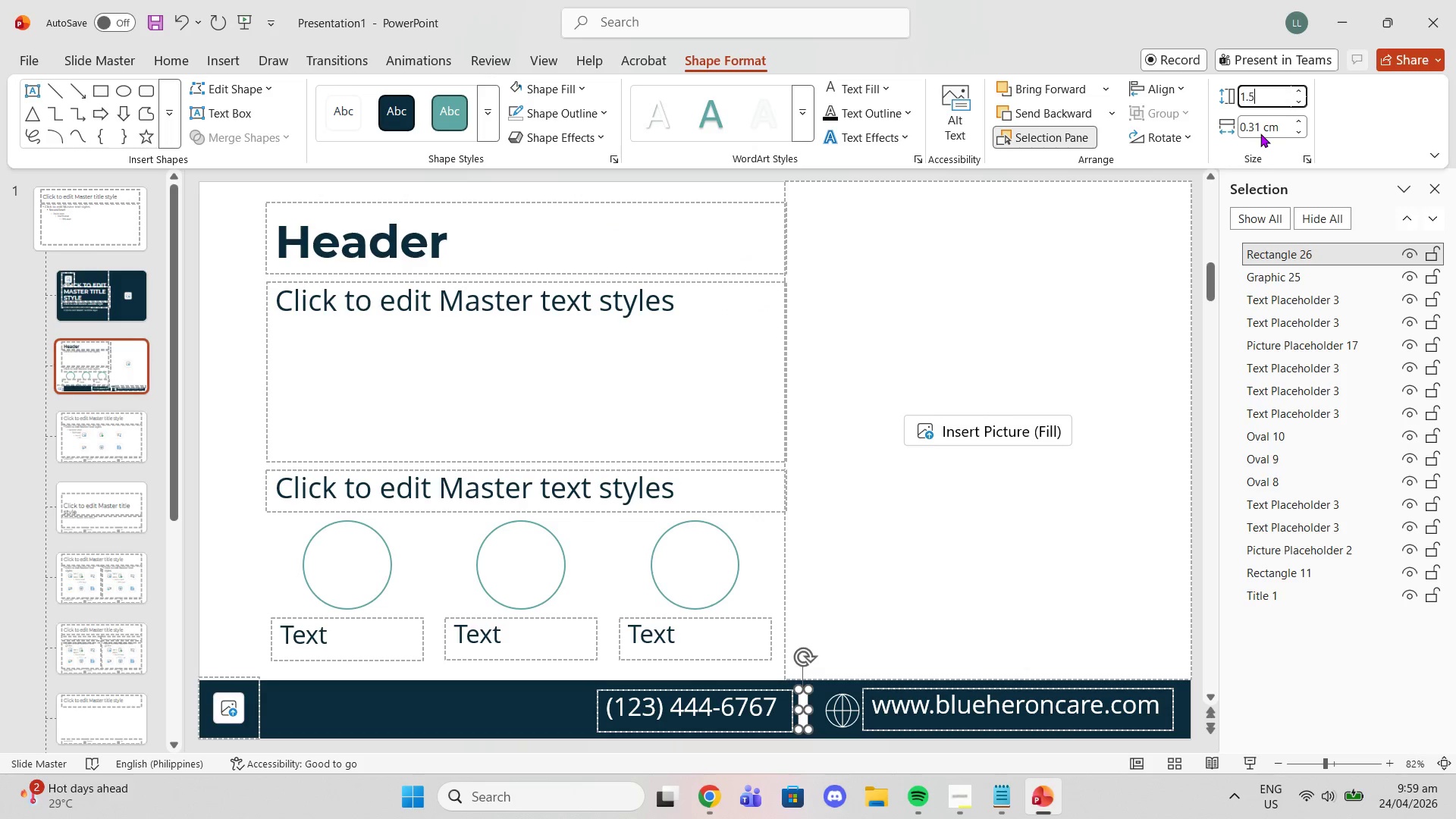 
key(5)
 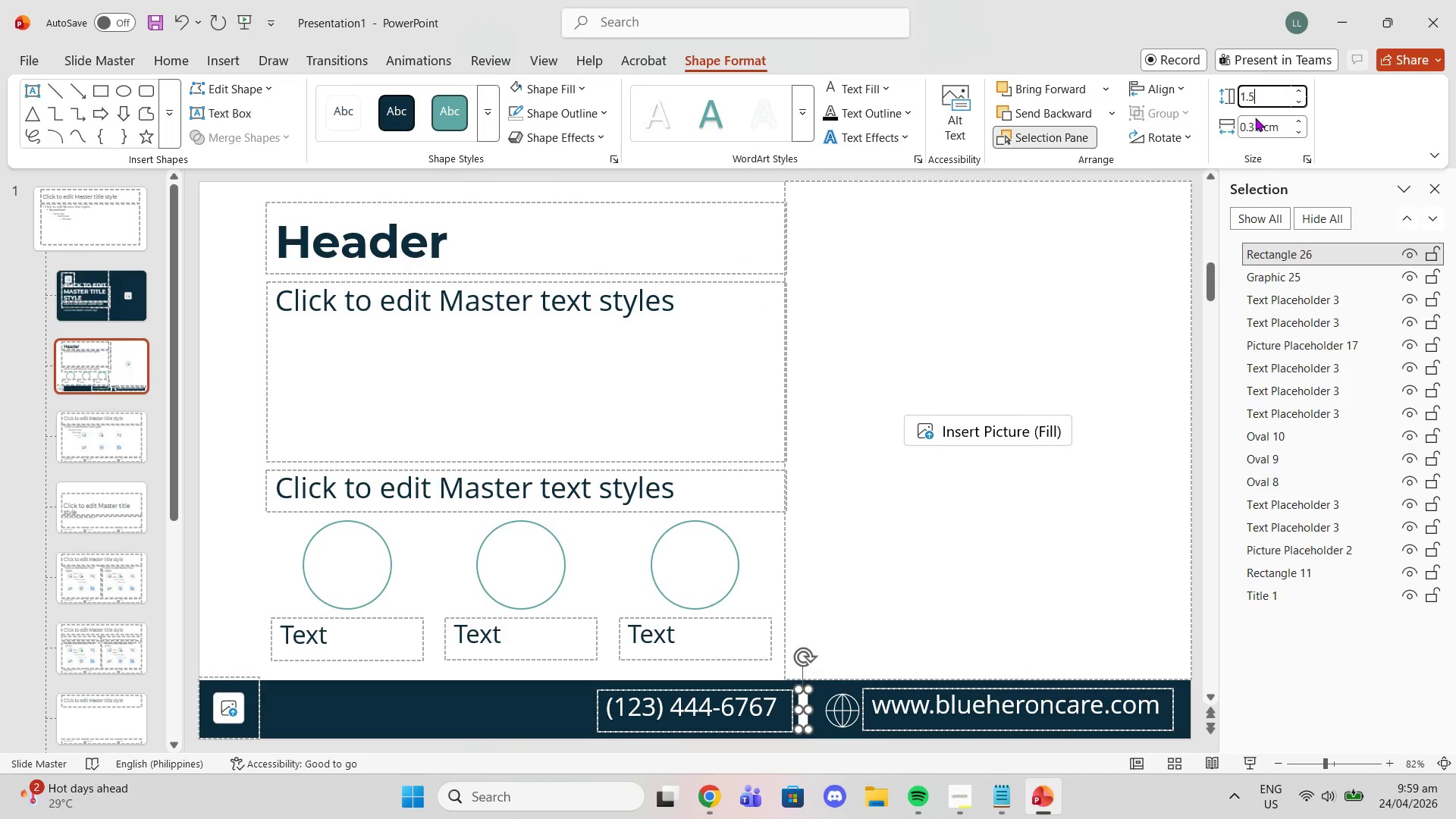 
left_click([1257, 129])
 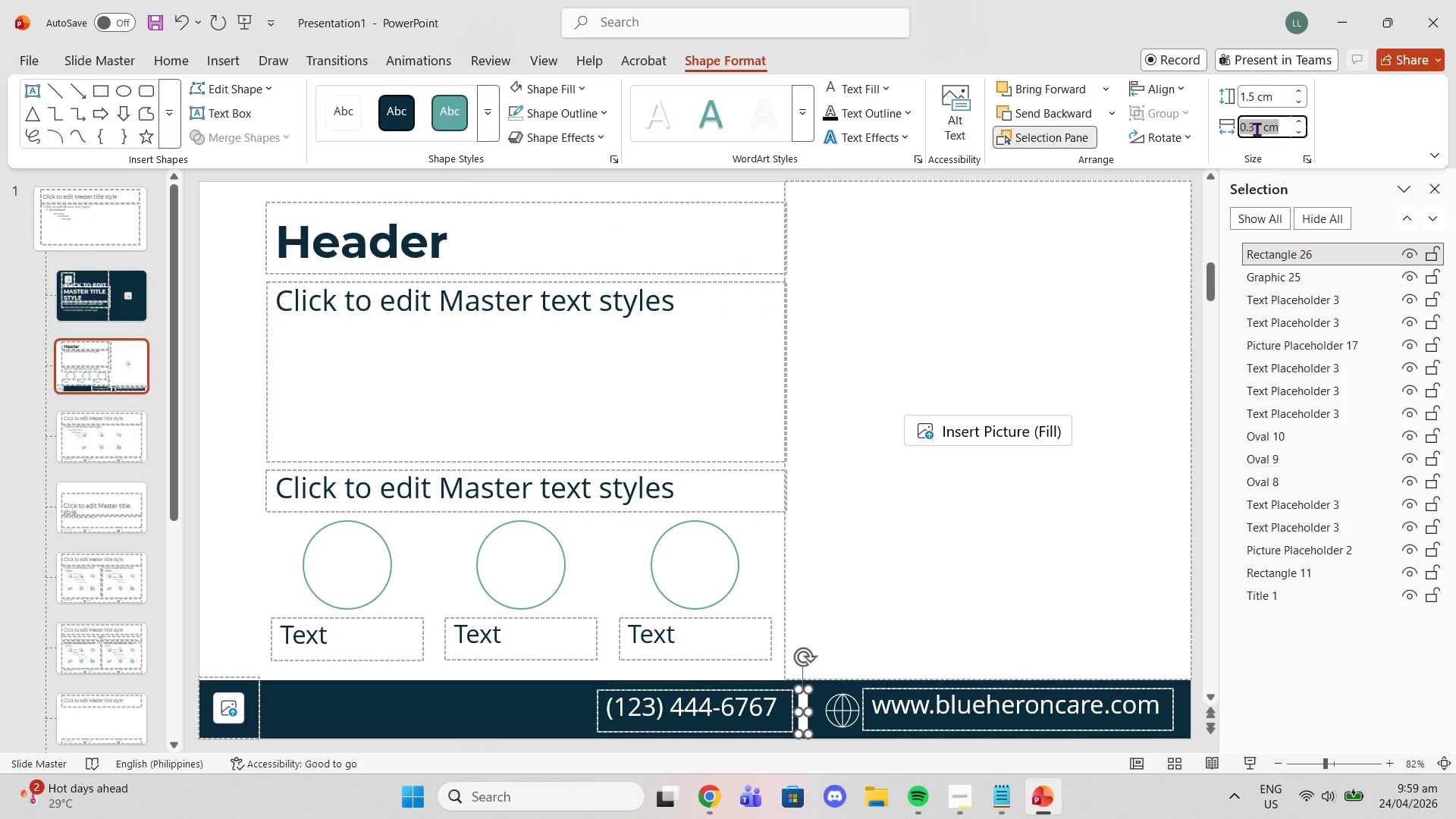 
key(Period)
 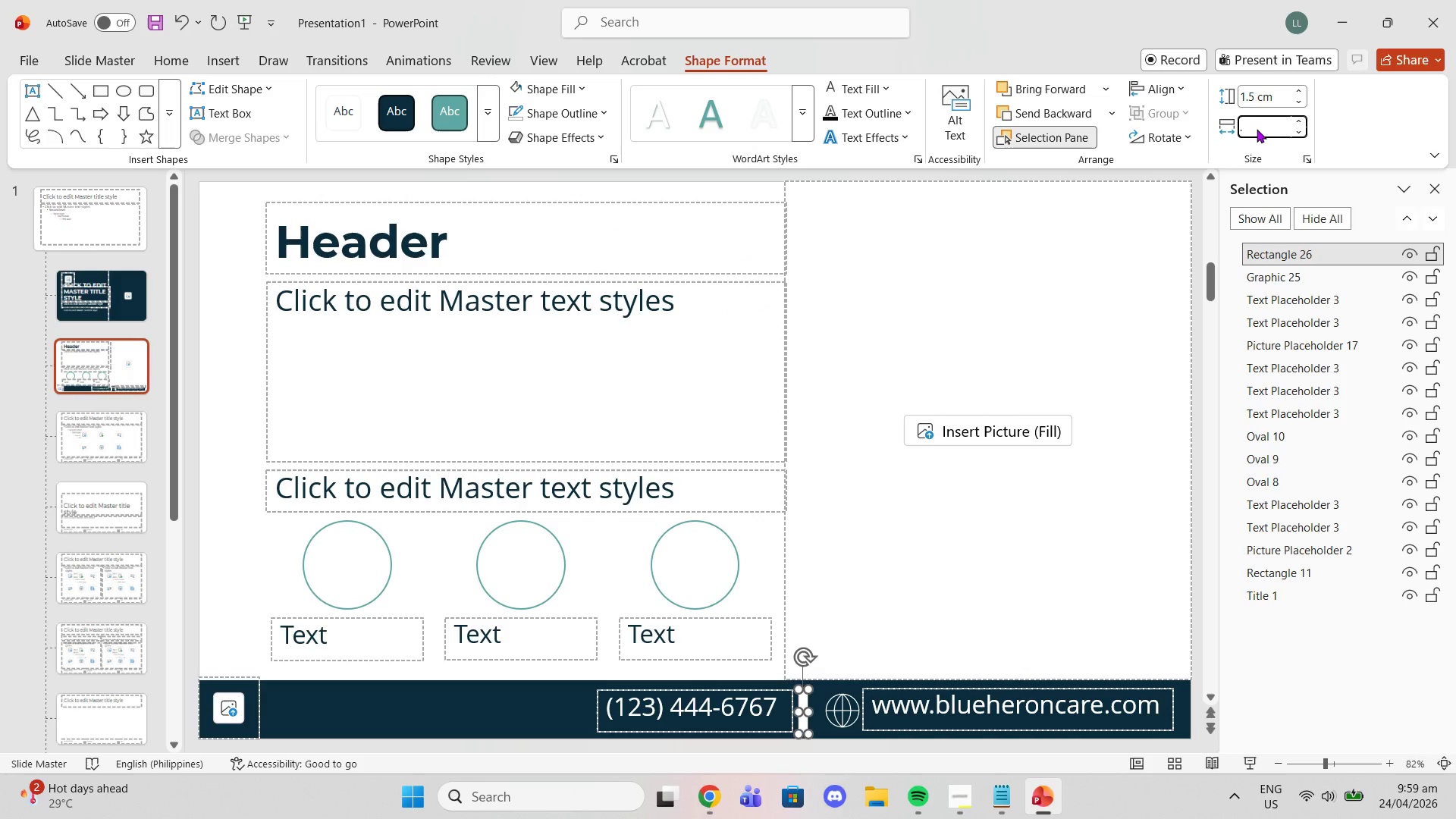 
key(5)
 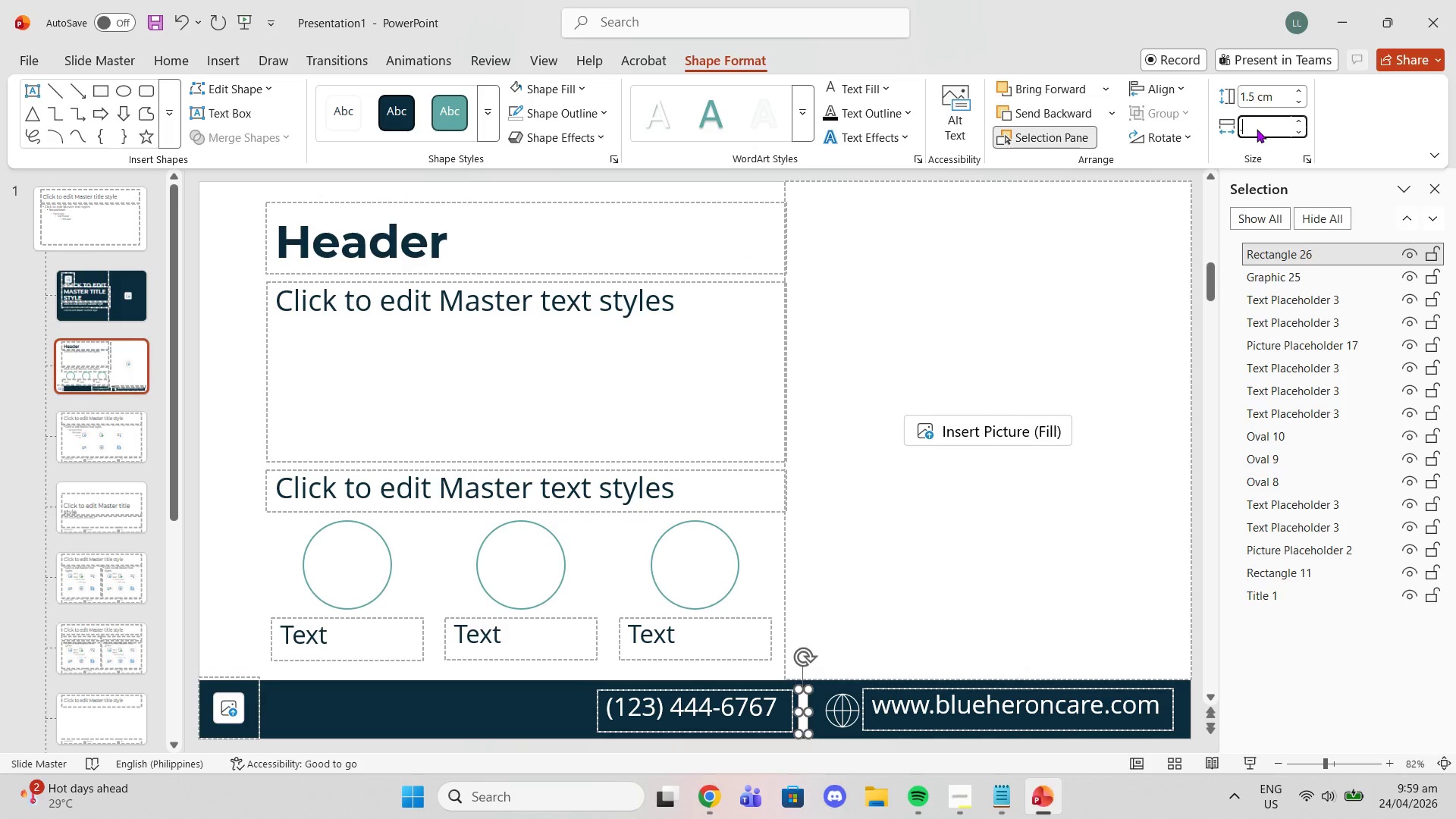 
key(Backspace)
 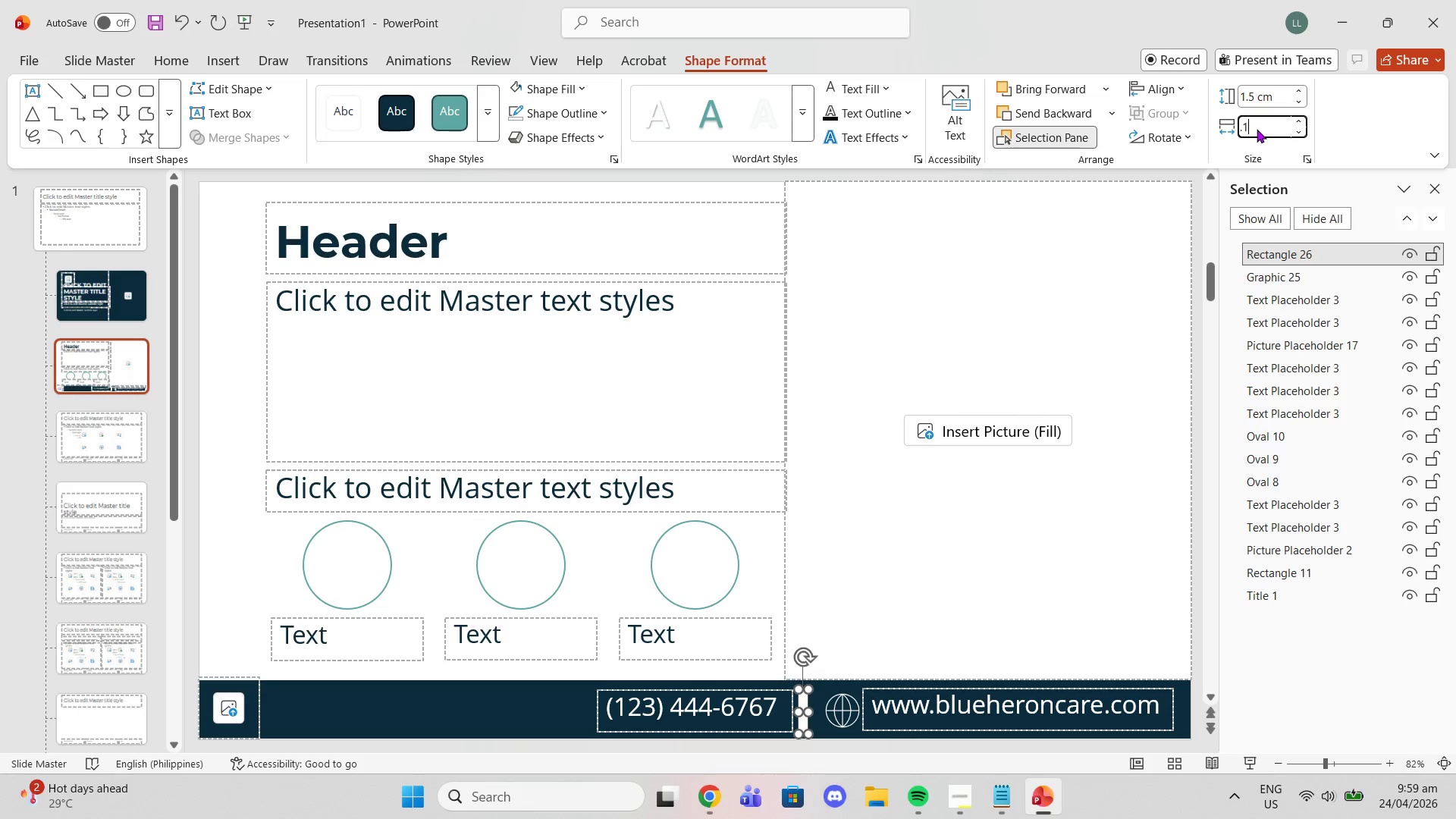 
key(1)
 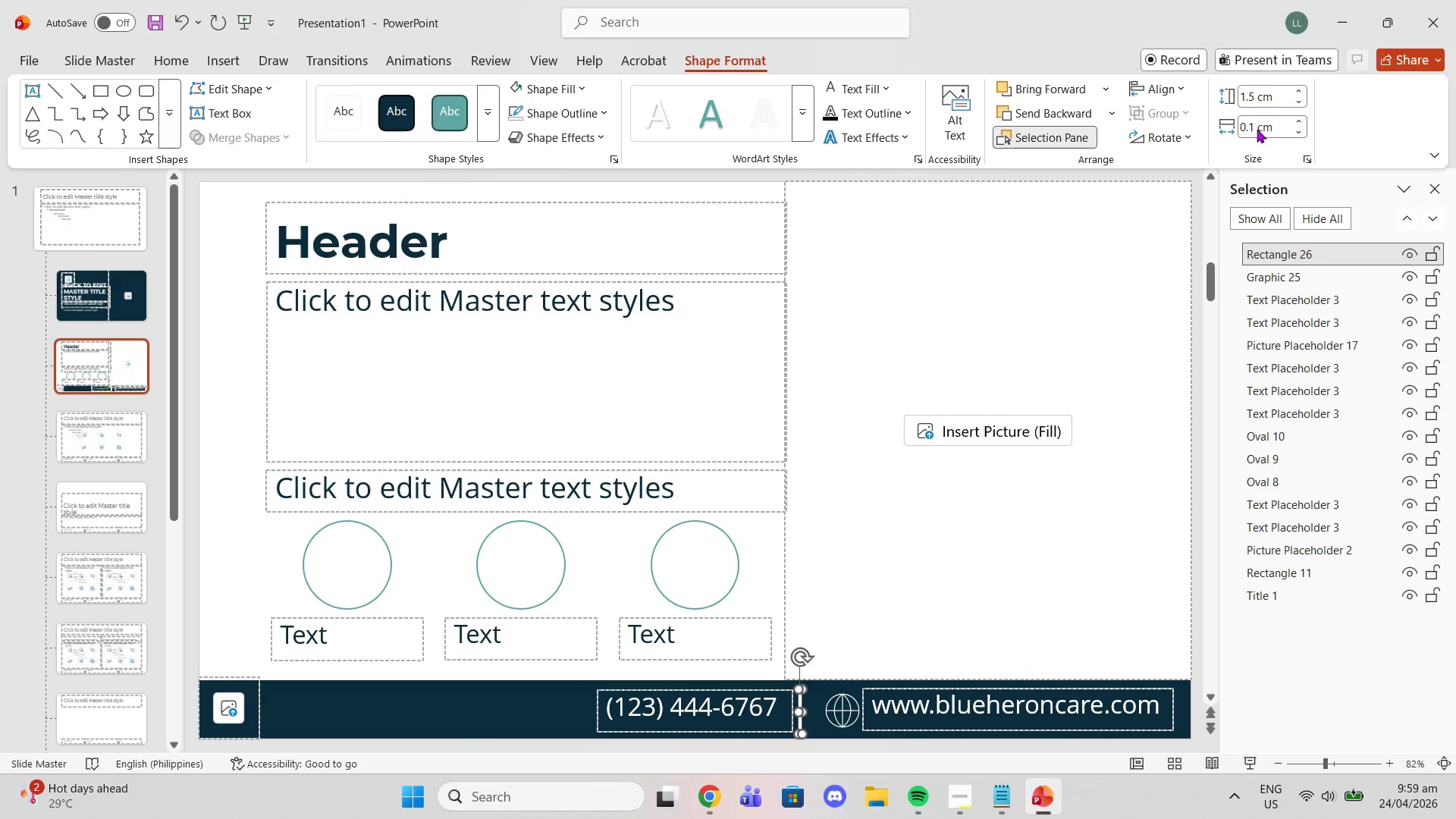 
key(Enter)
 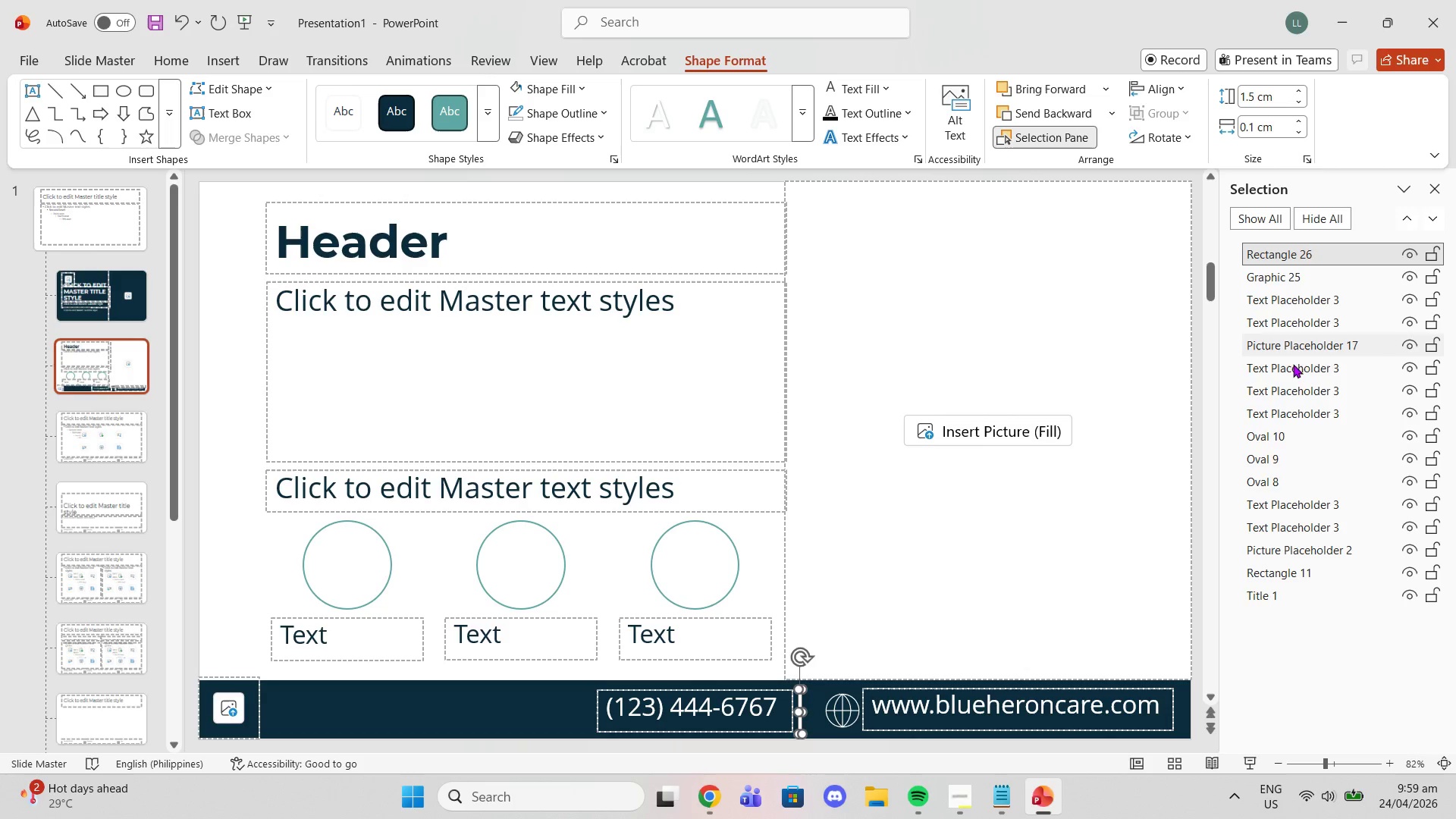 
left_click([1114, 434])
 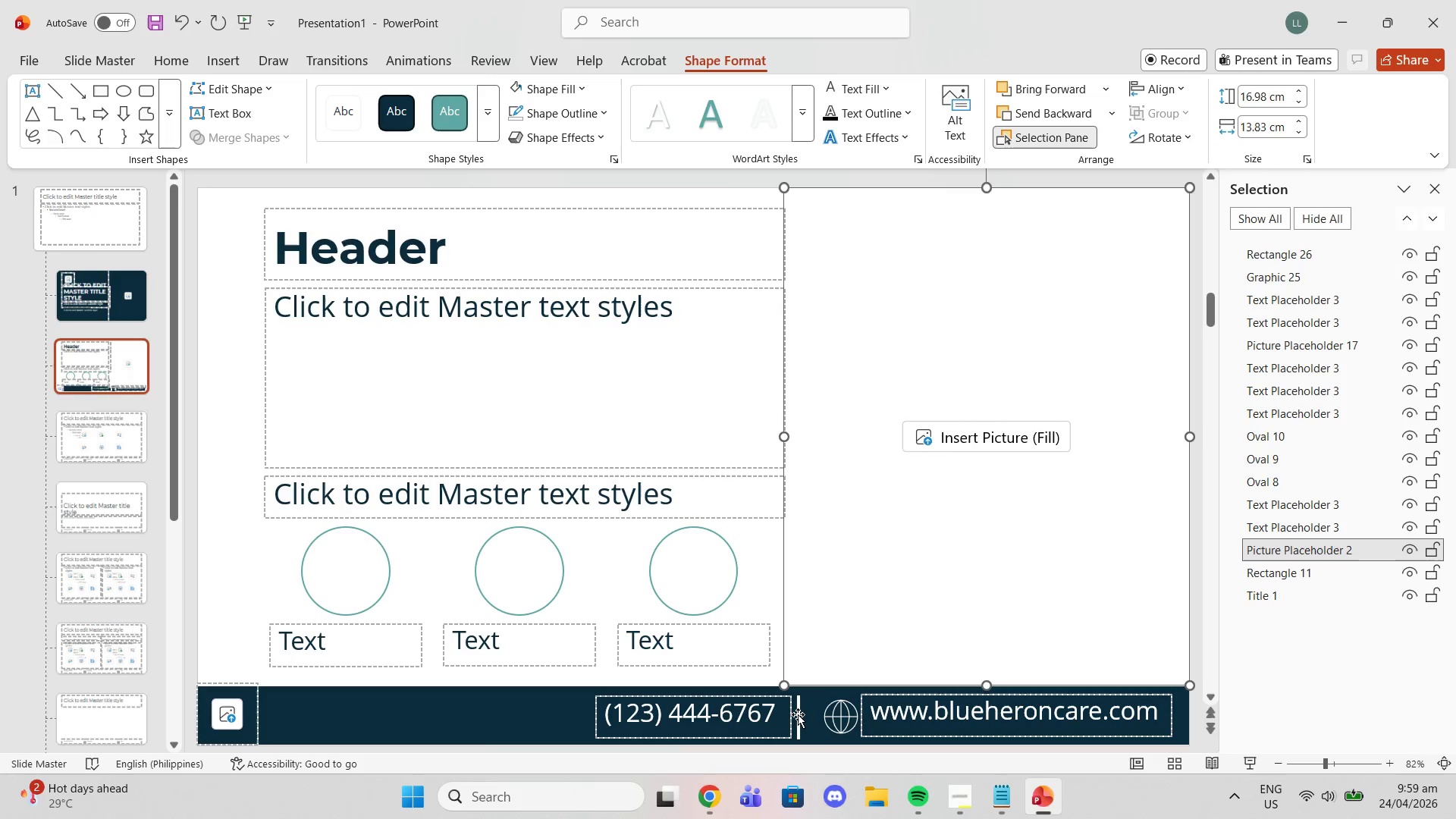 
left_click([799, 714])
 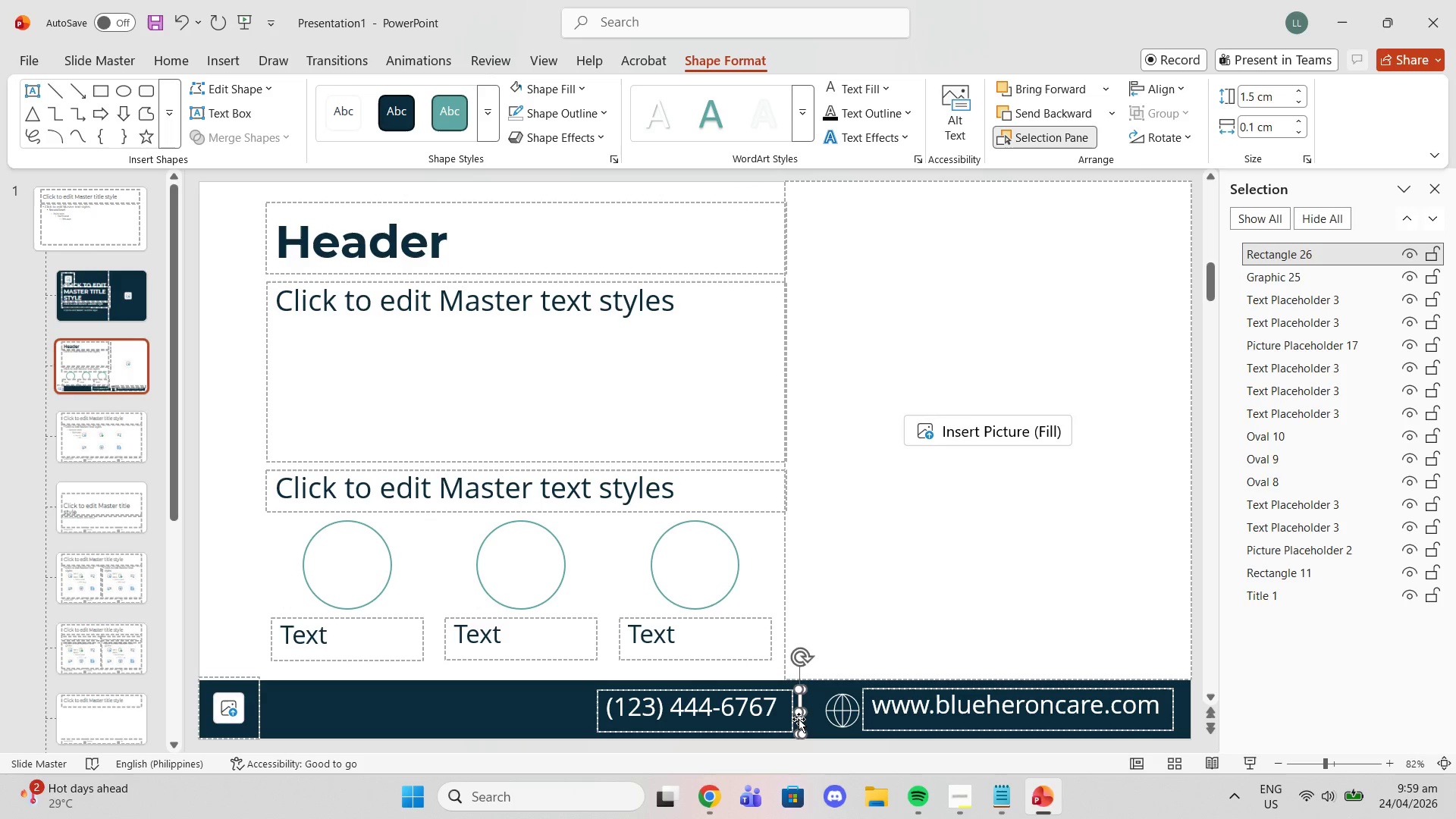 
left_click_drag(start_coordinate=[799, 719], to_coordinate=[811, 719])
 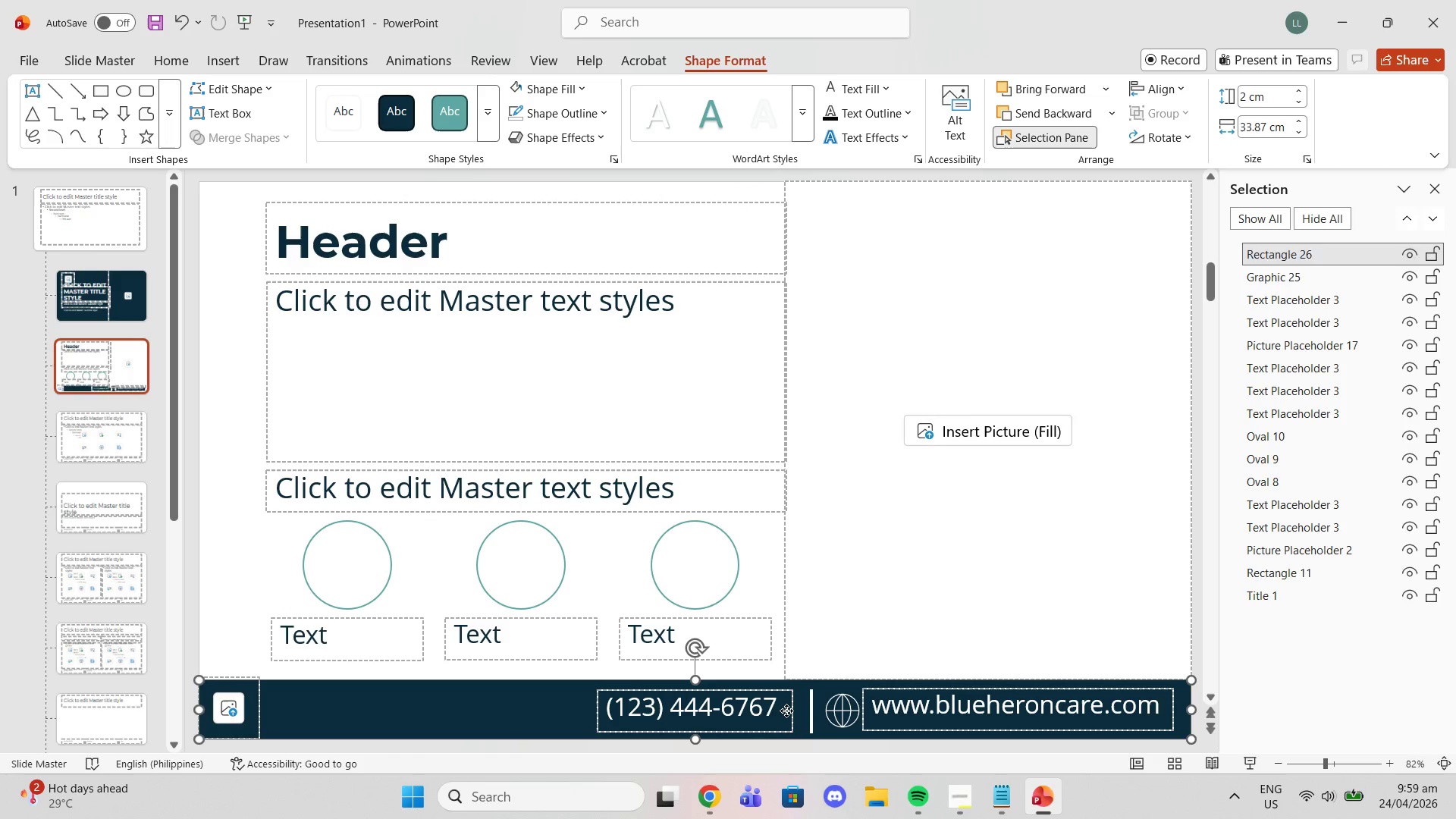 
left_click([786, 711])
 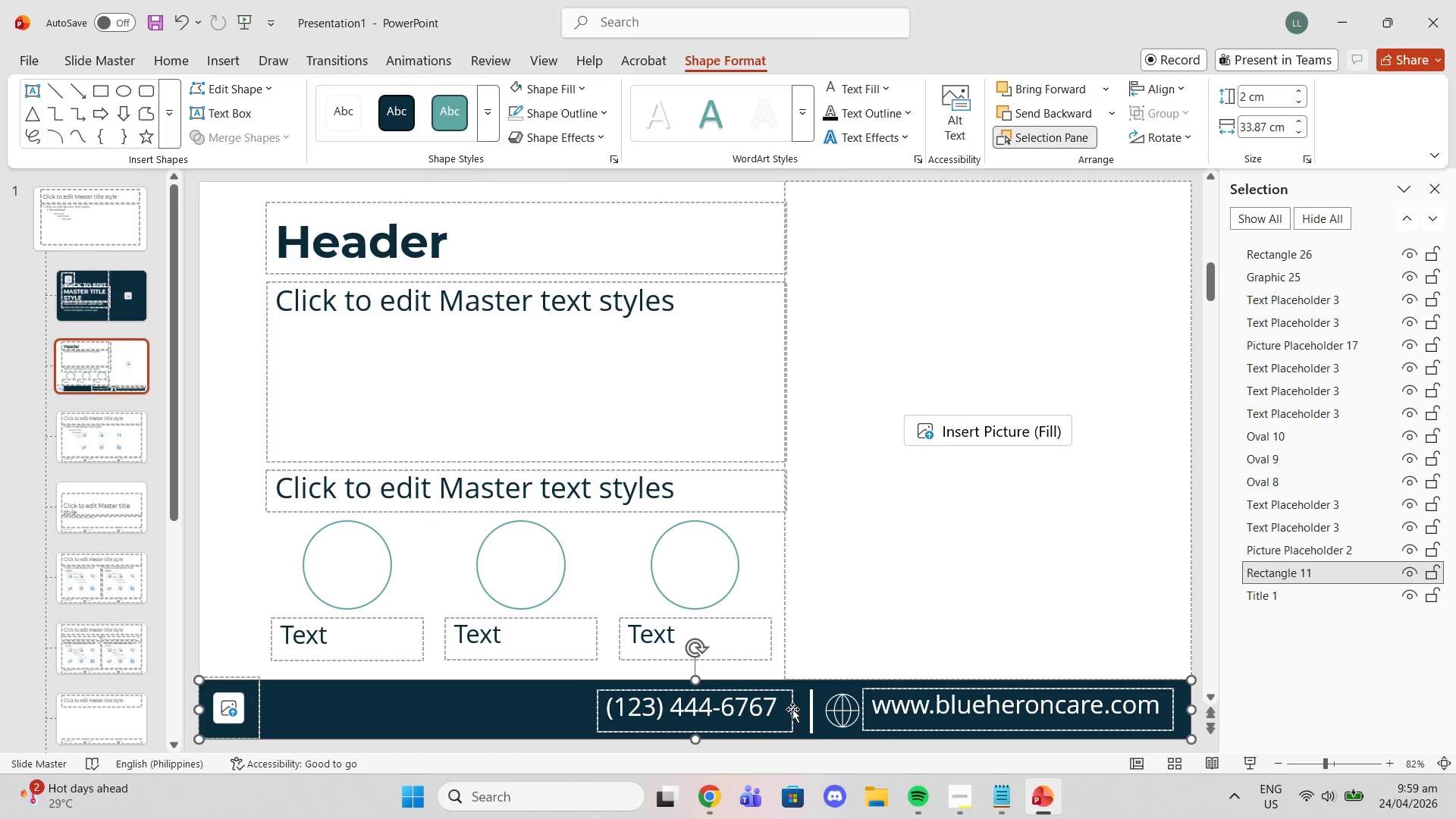 
left_click([793, 714])
 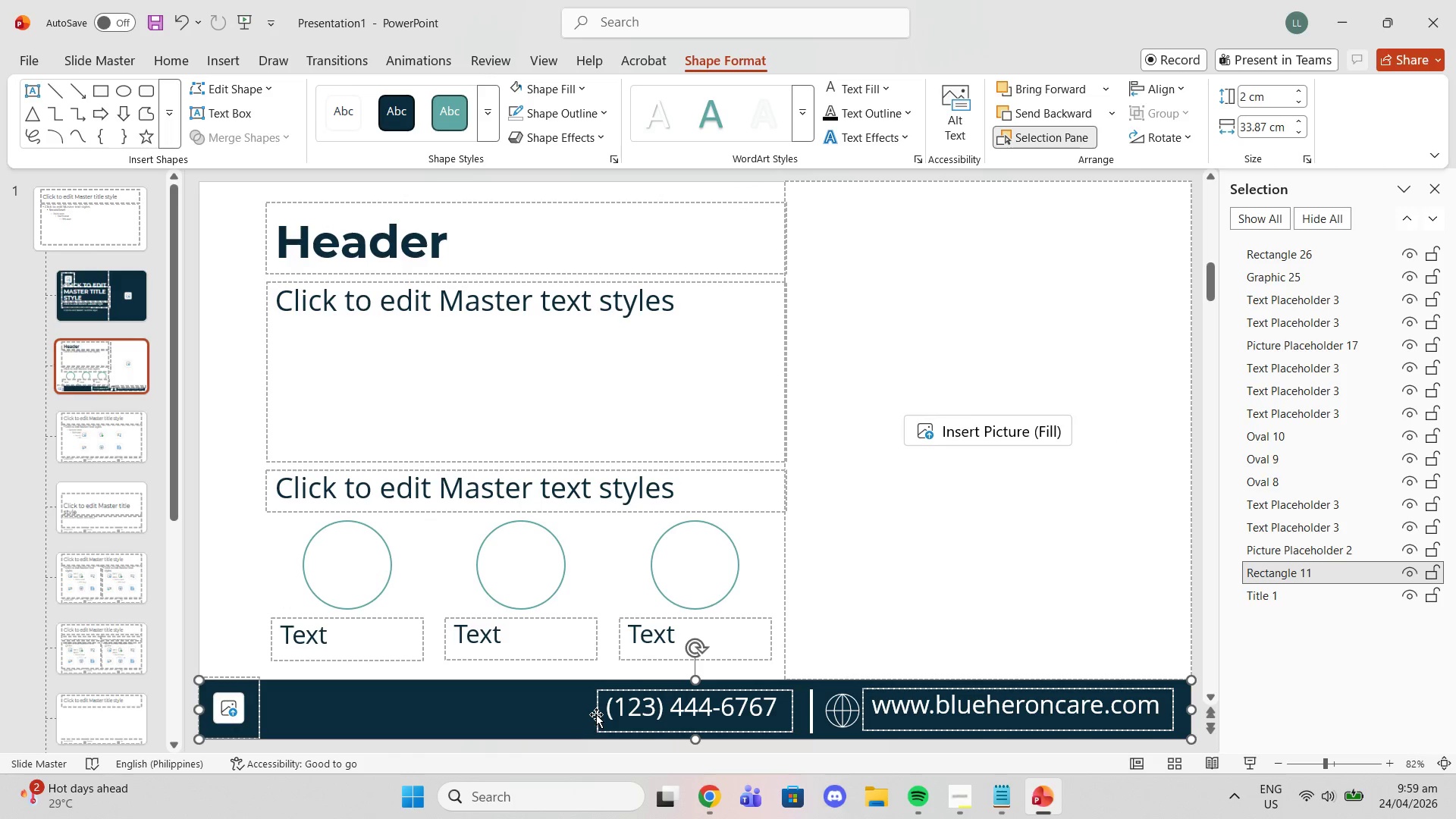 
double_click([599, 707])
 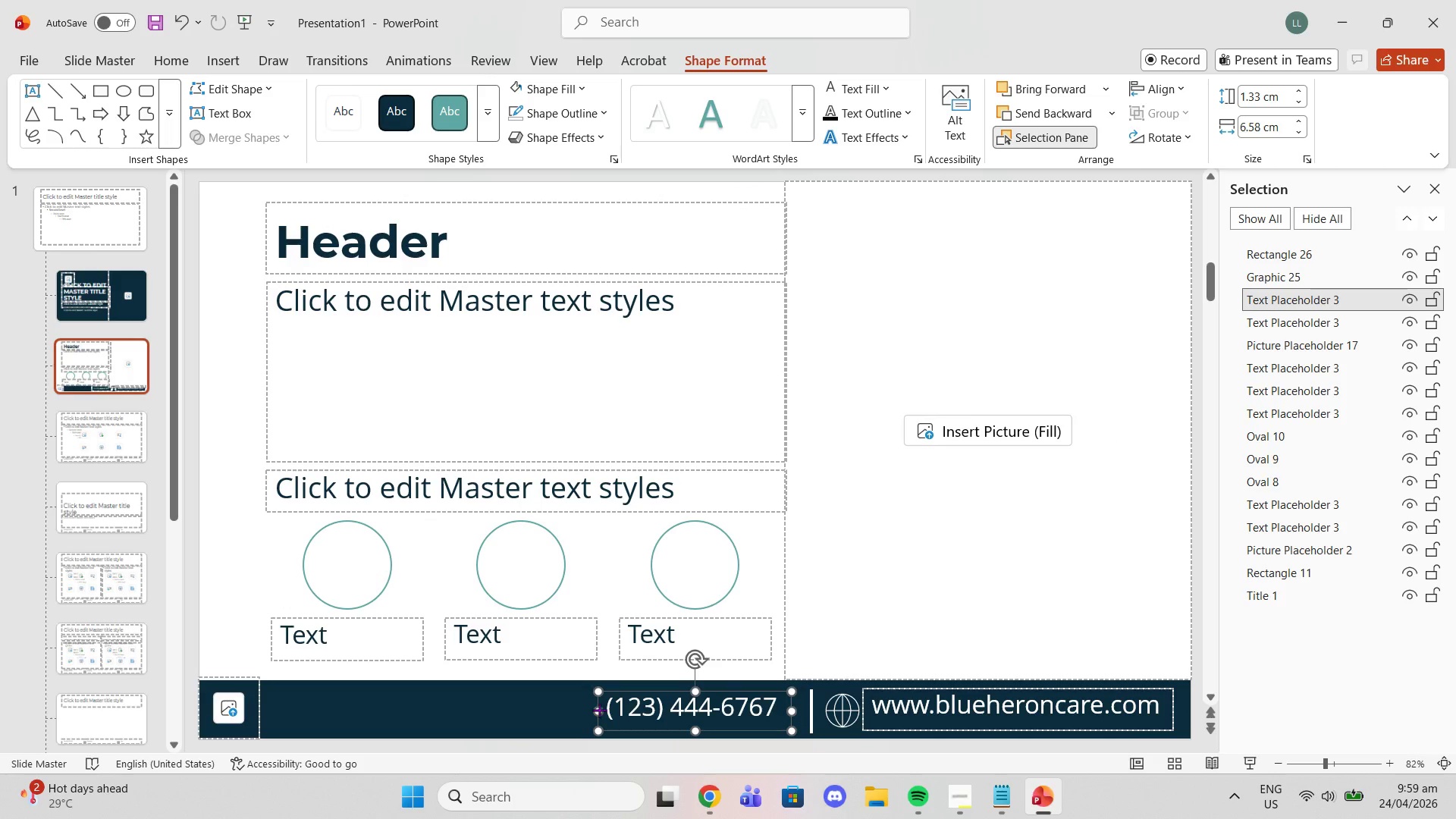 
left_click_drag(start_coordinate=[599, 710], to_coordinate=[595, 711])
 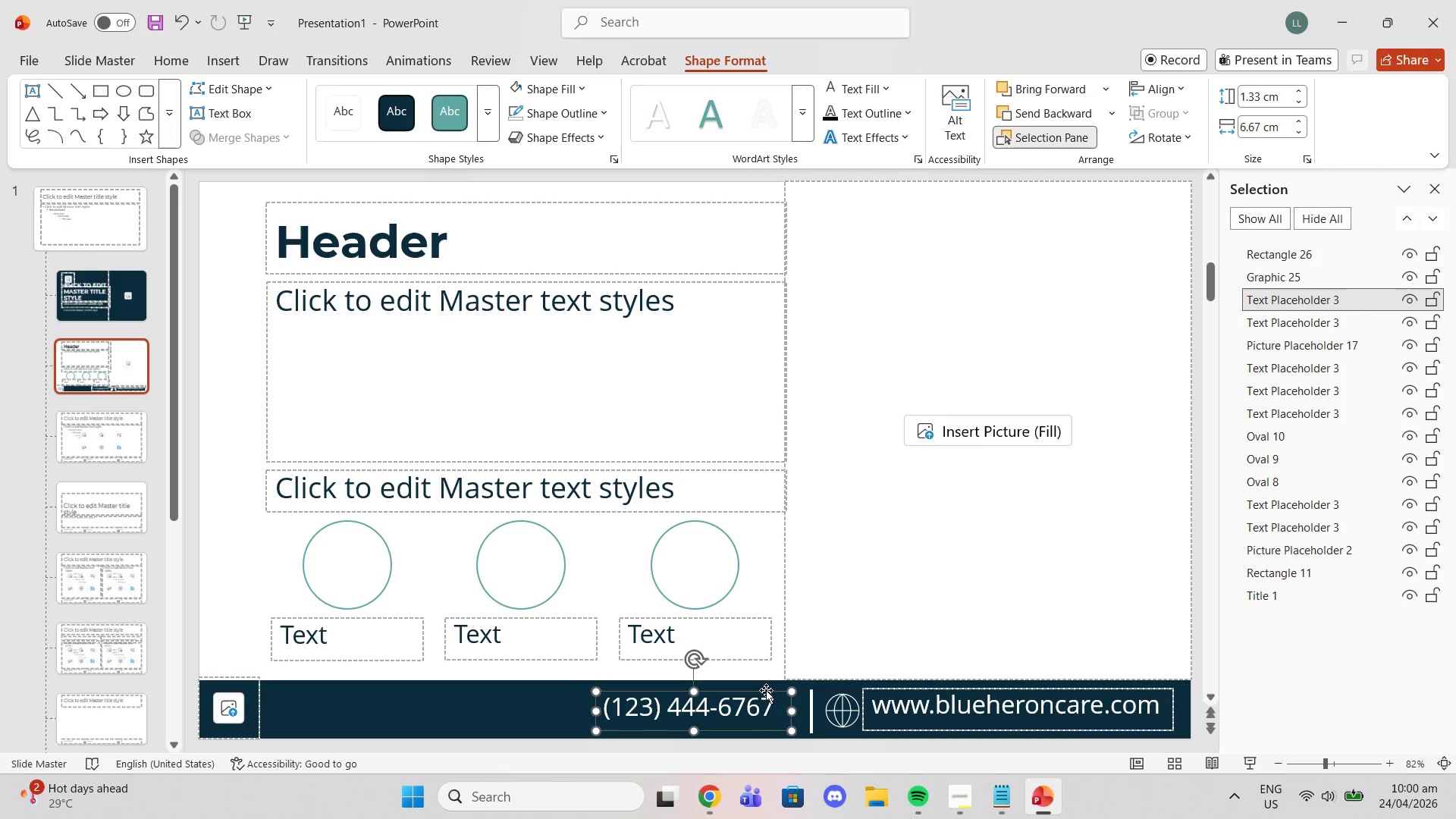 
left_click_drag(start_coordinate=[766, 690], to_coordinate=[769, 684])
 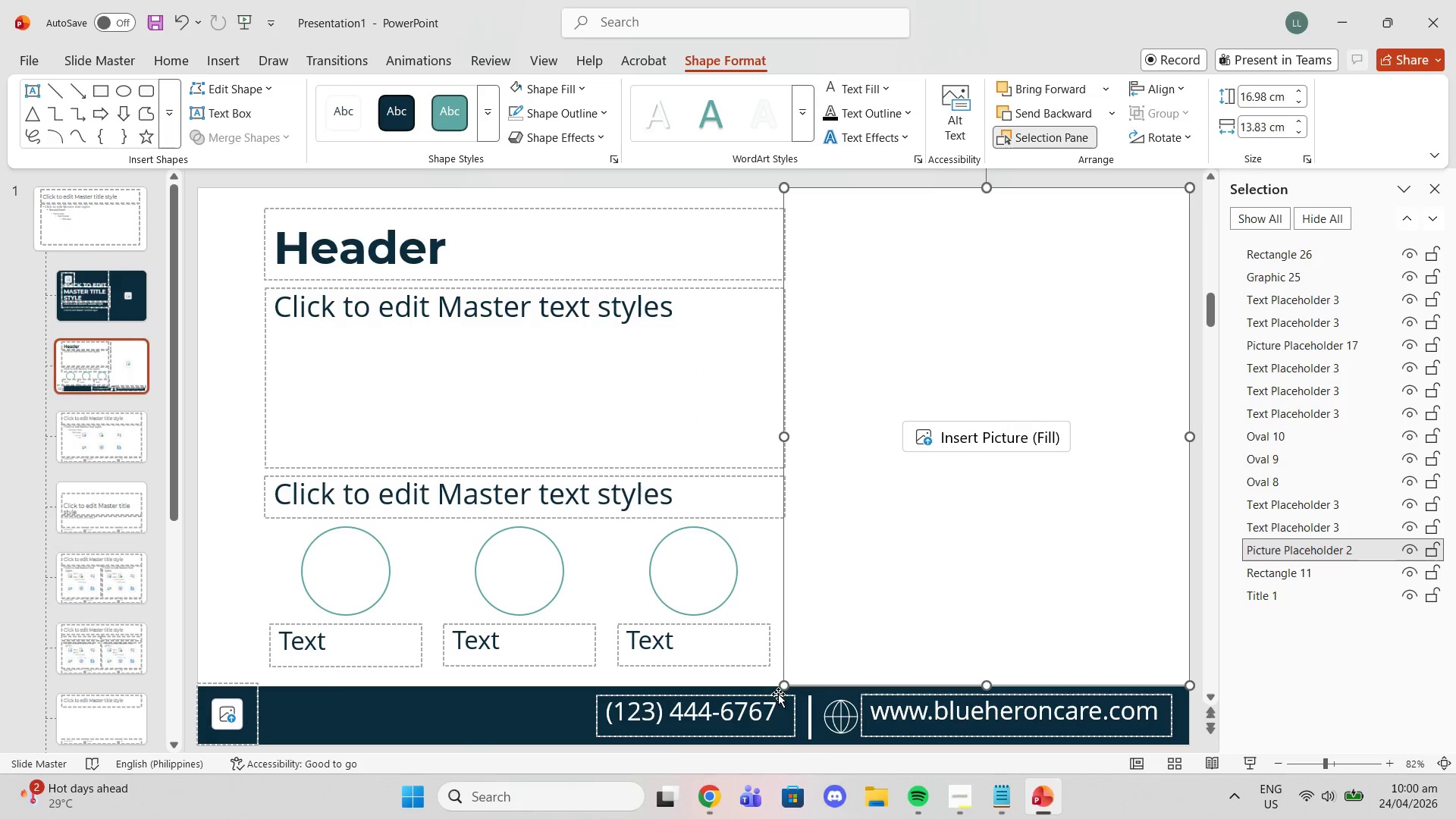 
left_click_drag(start_coordinate=[772, 695], to_coordinate=[774, 687])
 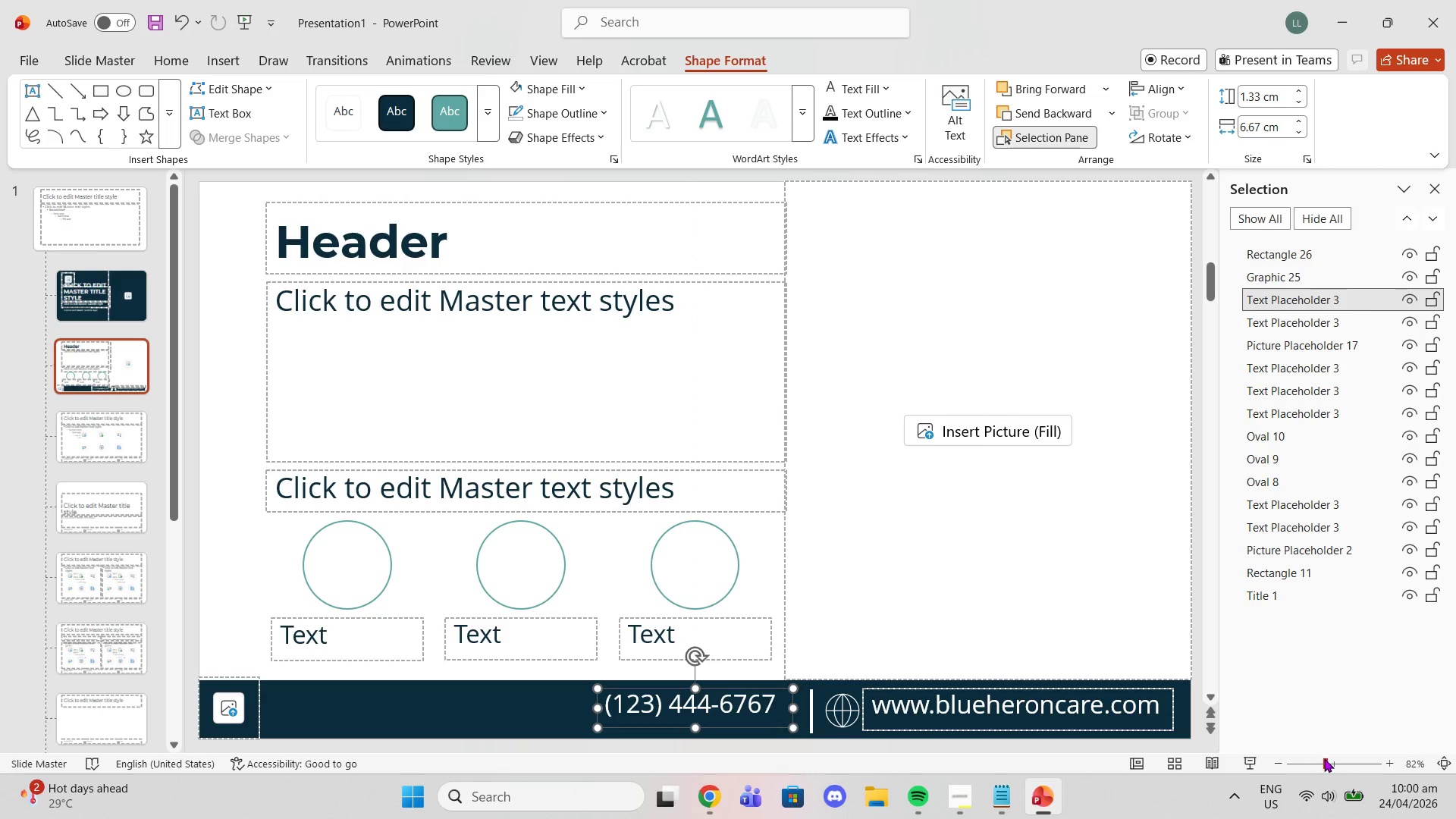 
left_click_drag(start_coordinate=[1324, 759], to_coordinate=[1353, 761])
 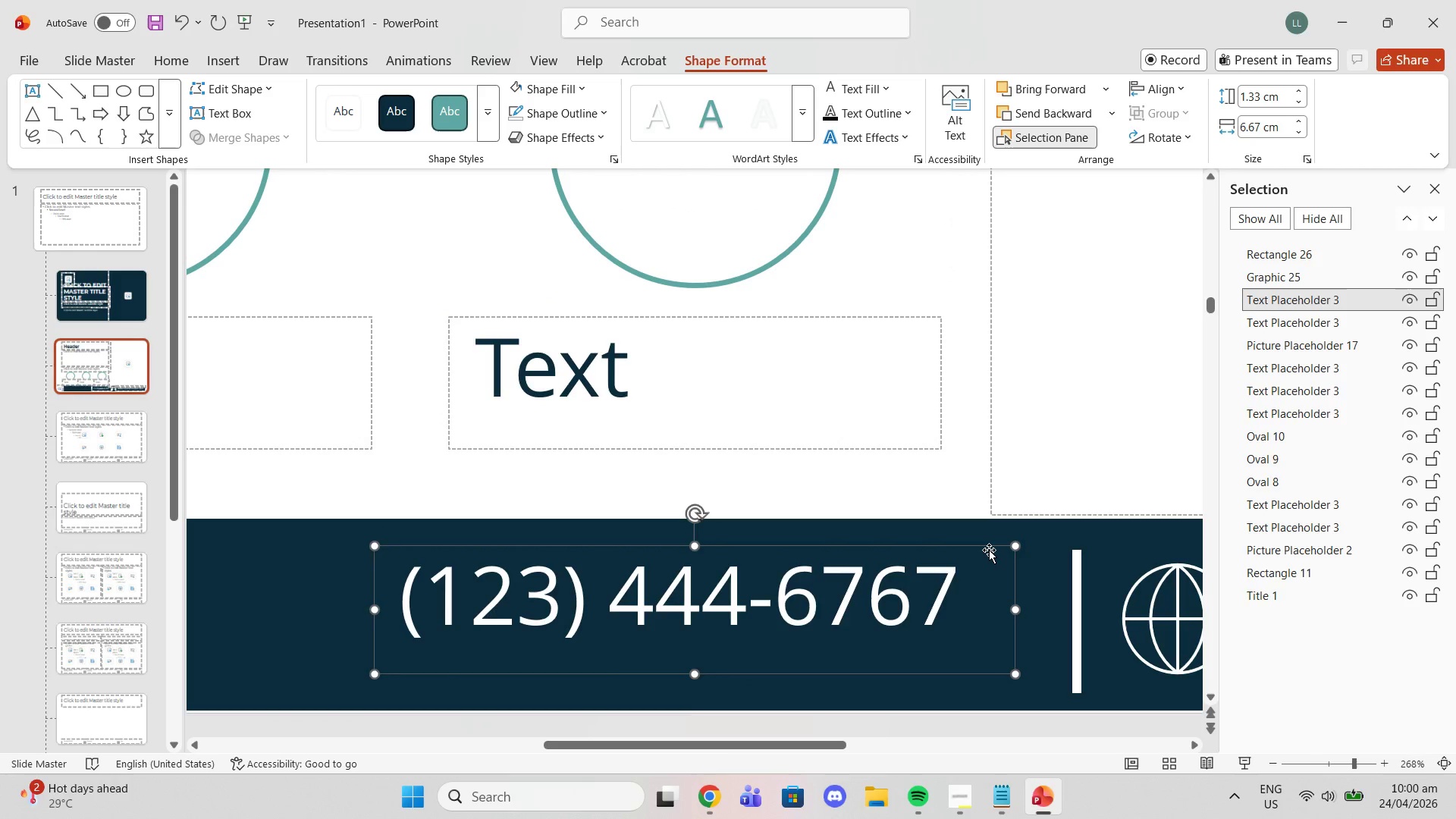 
left_click_drag(start_coordinate=[989, 550], to_coordinate=[989, 559])
 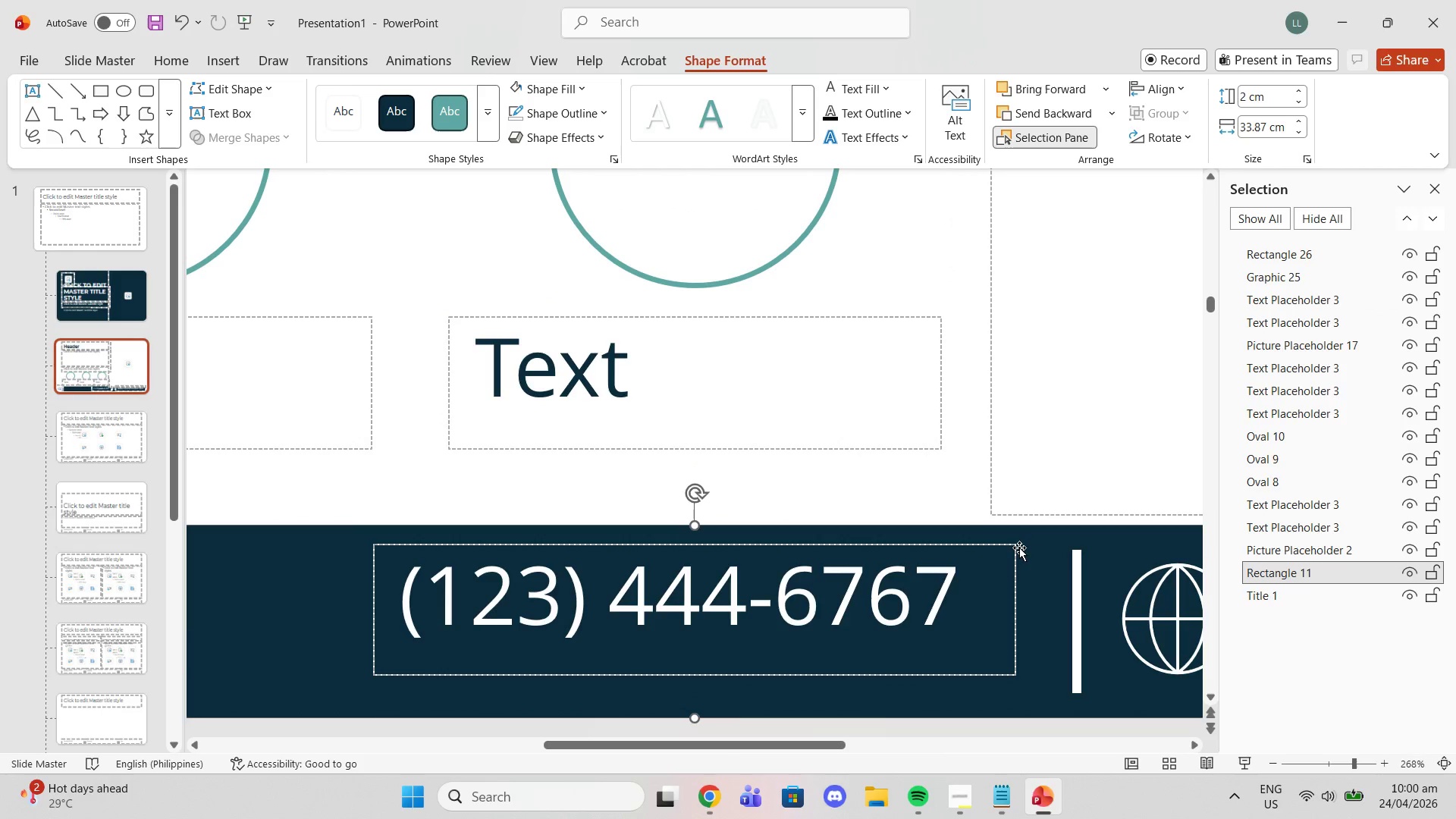 
key(Control+Z)
 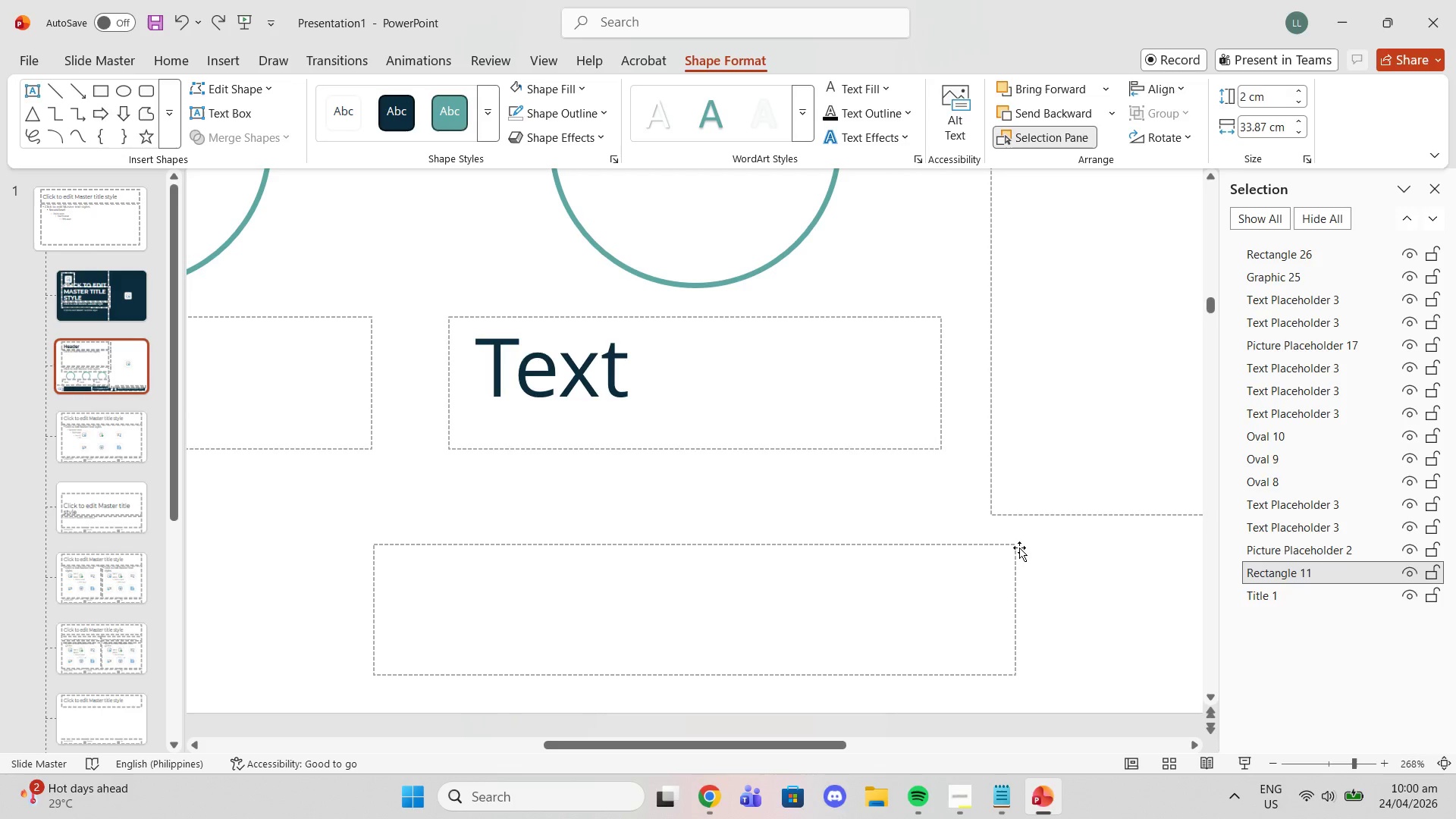 
key(Control+X)
 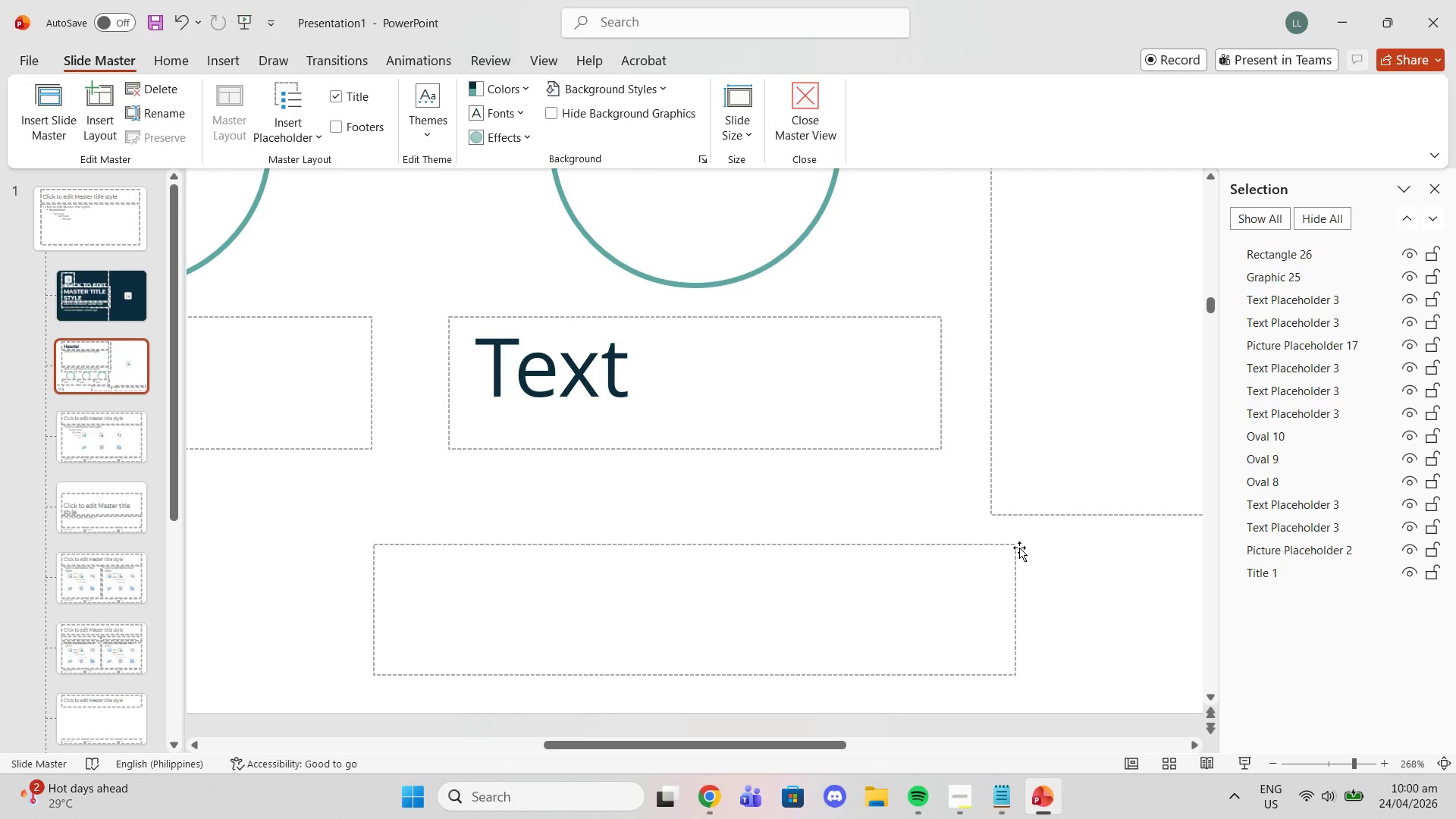 
key(Control+Z)
 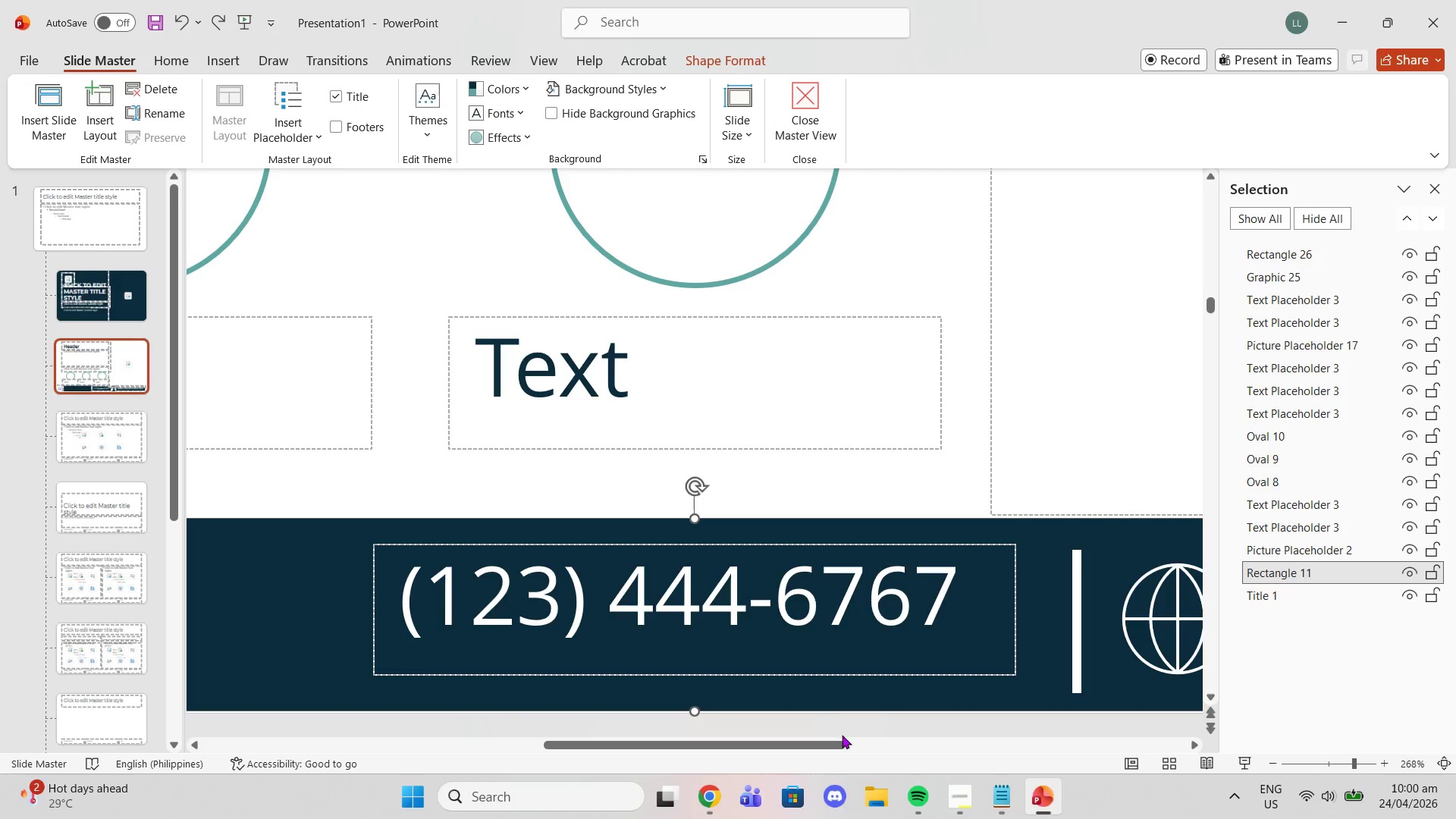 
left_click_drag(start_coordinate=[835, 740], to_coordinate=[1032, 759])
 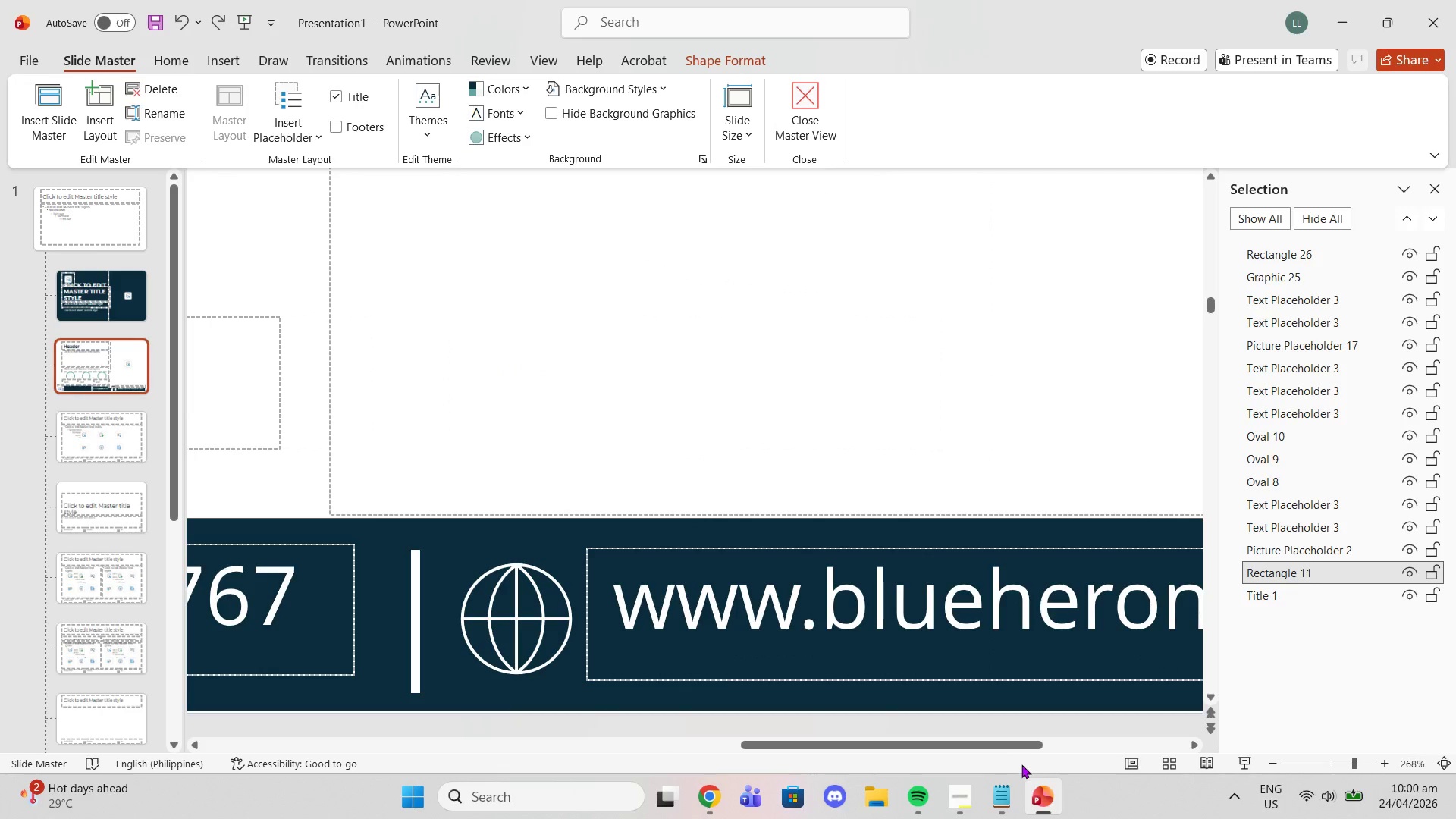 
left_click_drag(start_coordinate=[1021, 764], to_coordinate=[954, 760])
 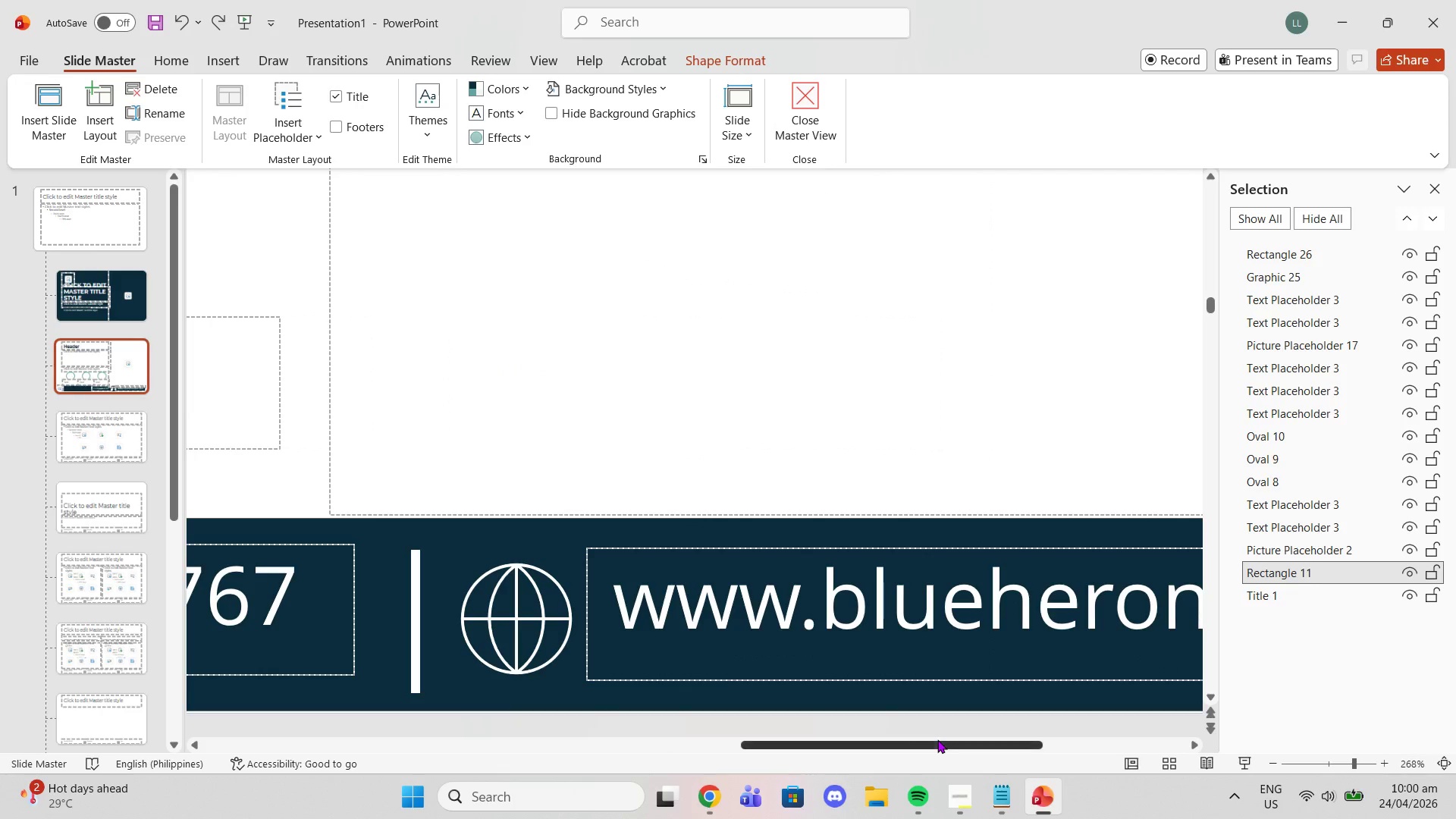 
left_click_drag(start_coordinate=[937, 739], to_coordinate=[1026, 761])
 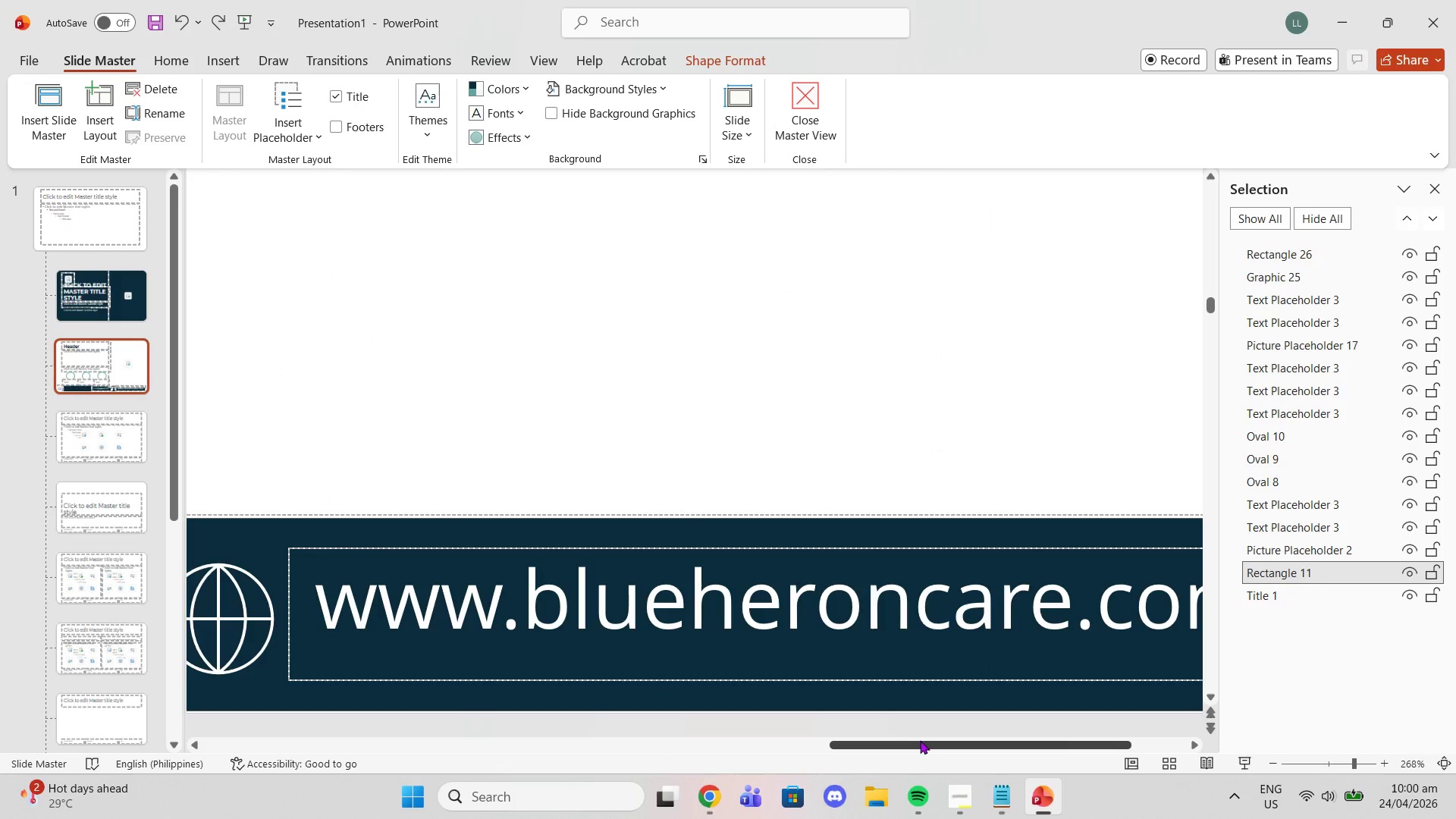 
left_click_drag(start_coordinate=[920, 740], to_coordinate=[726, 720])
 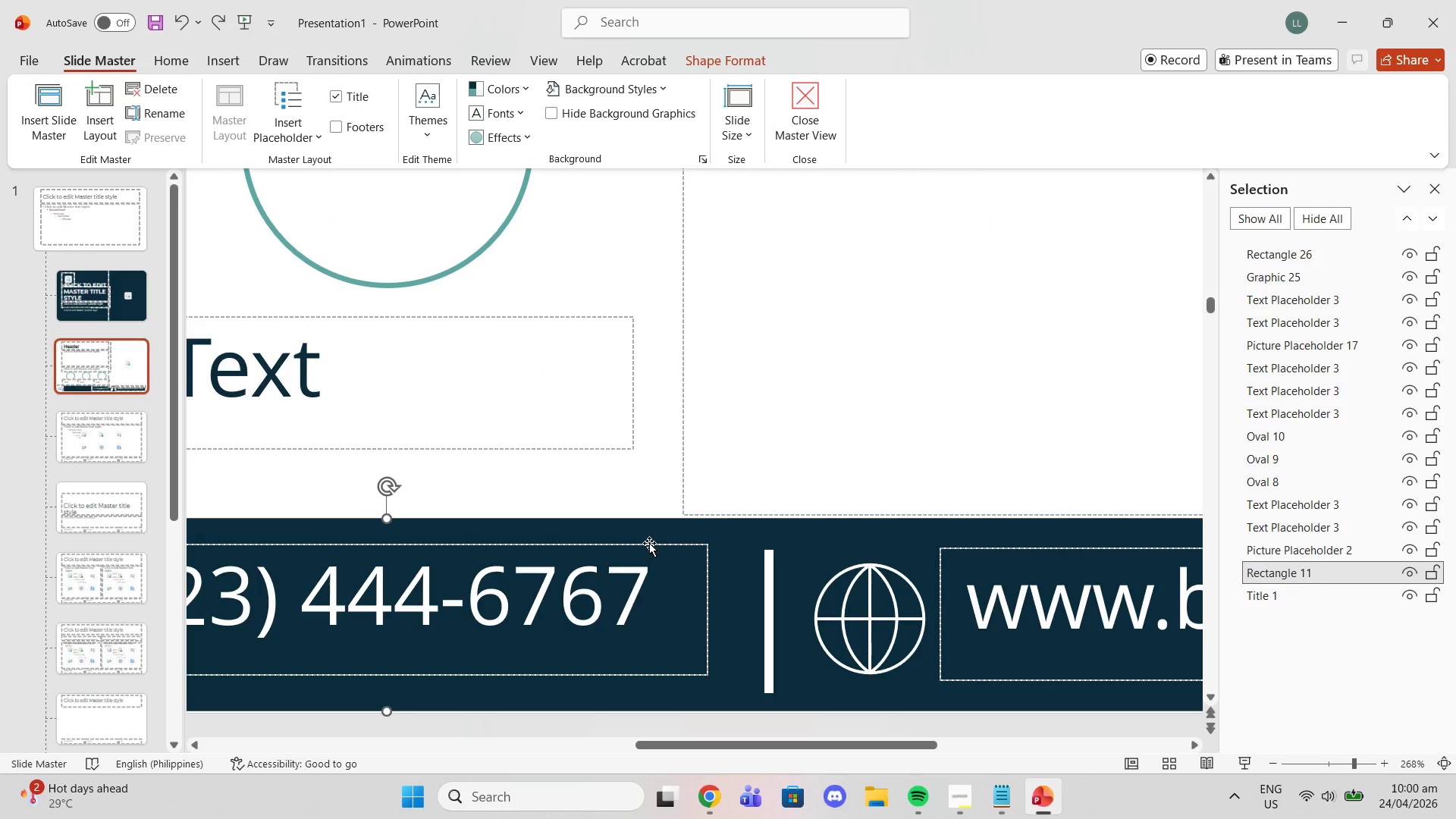 
left_click_drag(start_coordinate=[649, 543], to_coordinate=[651, 554])
 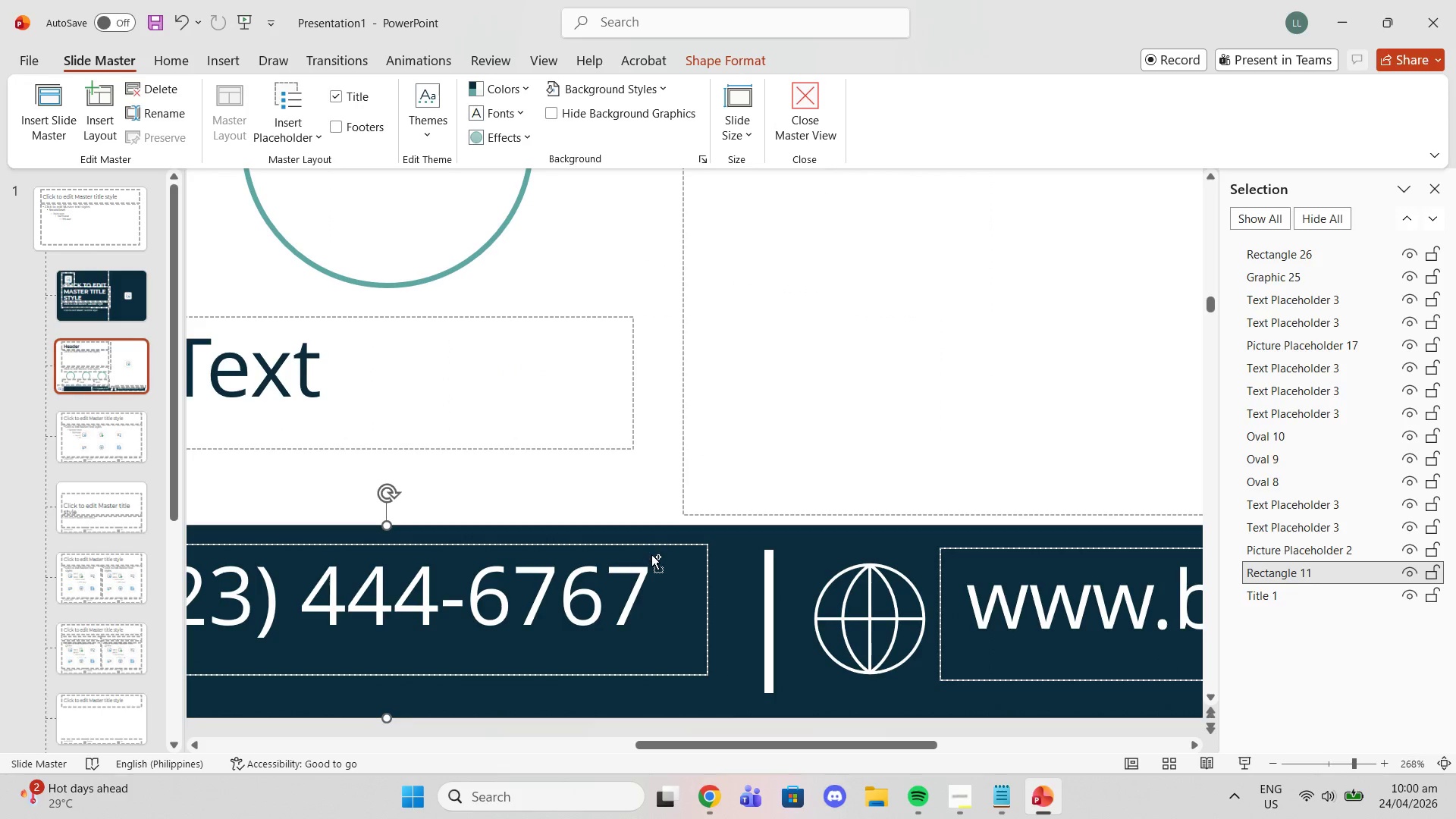 
key(Control+Z)
 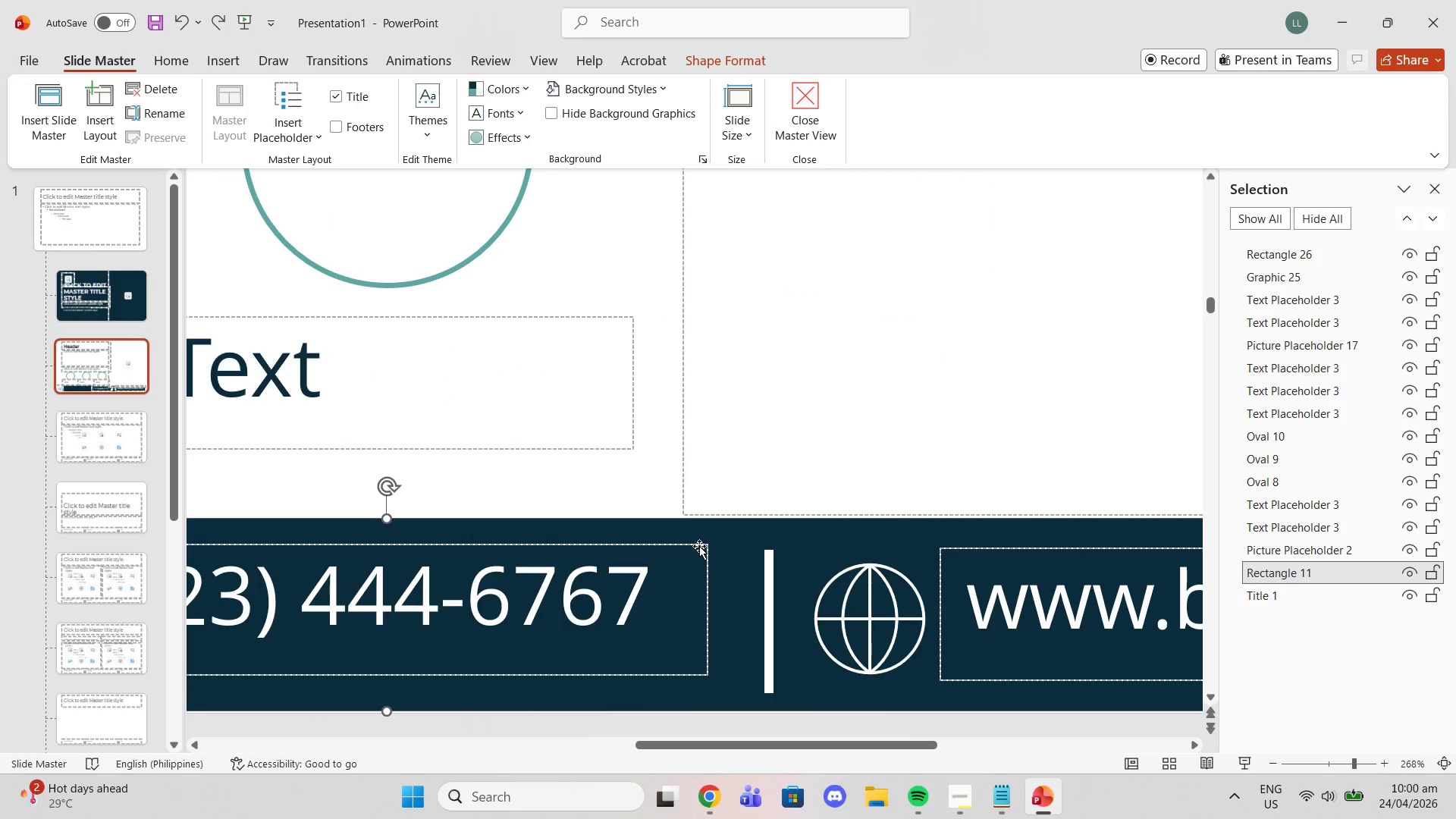 
left_click([699, 546])
 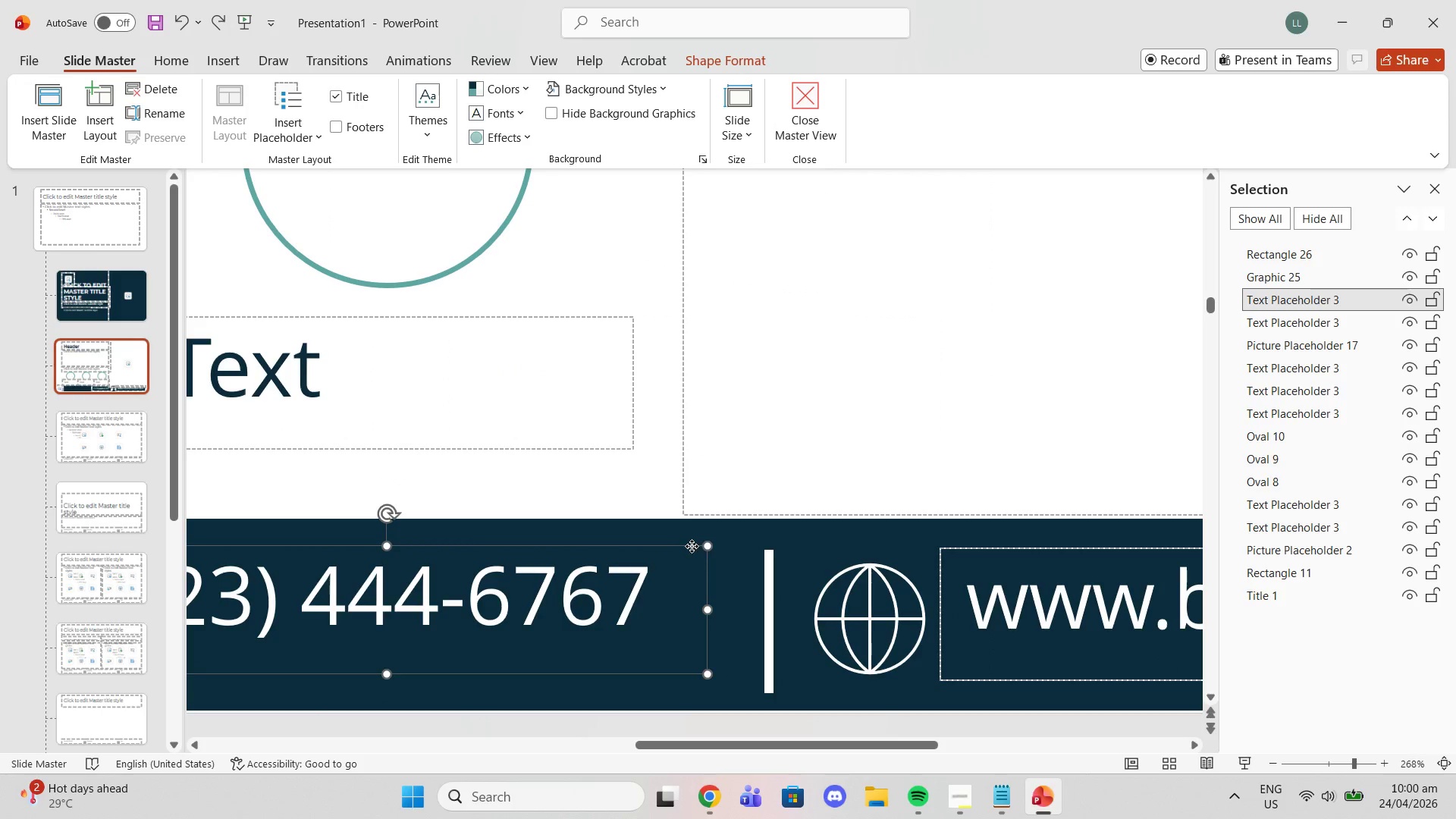 
left_click_drag(start_coordinate=[692, 546], to_coordinate=[692, 557])
 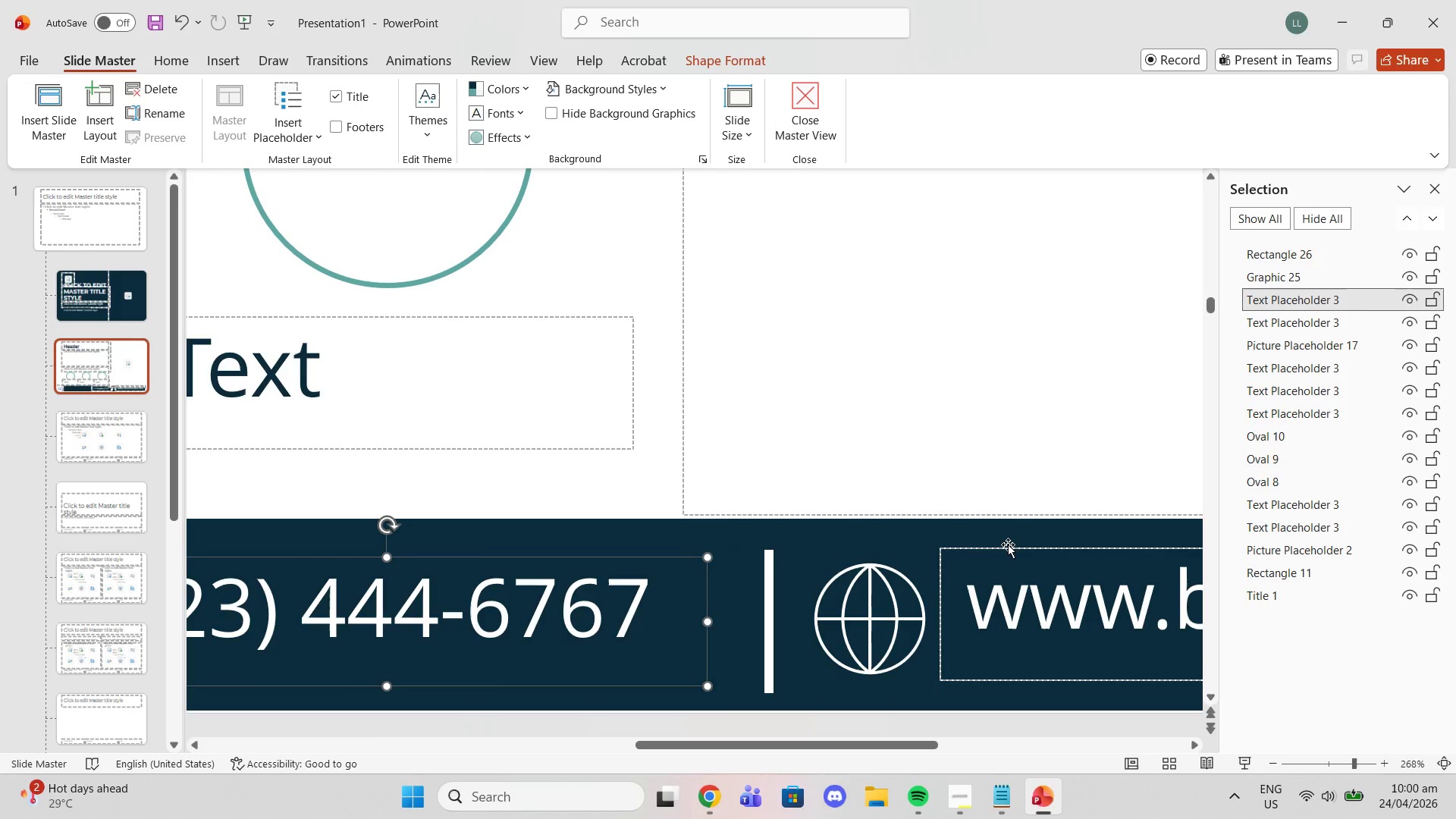 
left_click([1008, 548])
 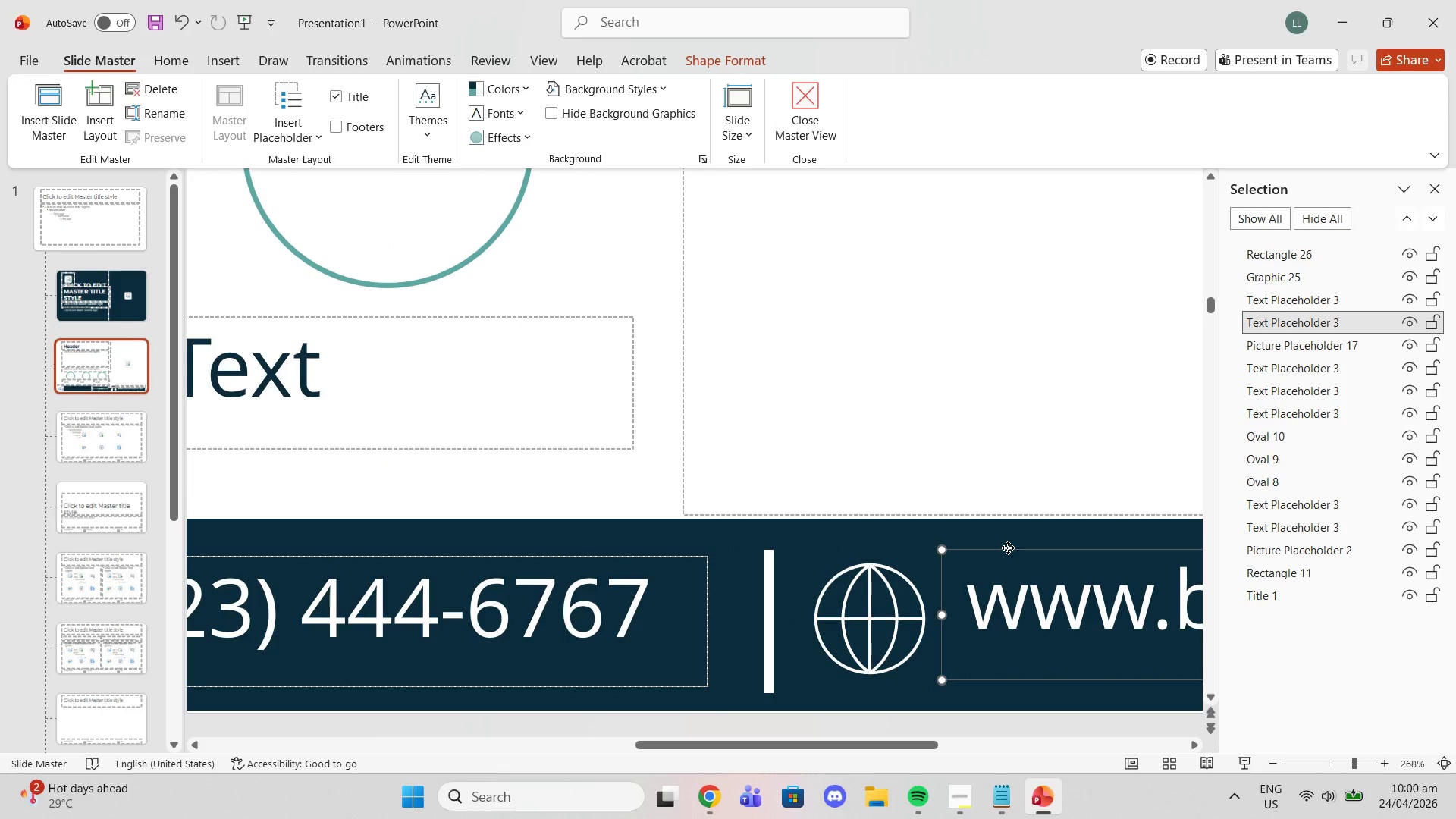 
left_click_drag(start_coordinate=[1008, 548], to_coordinate=[1008, 554])
 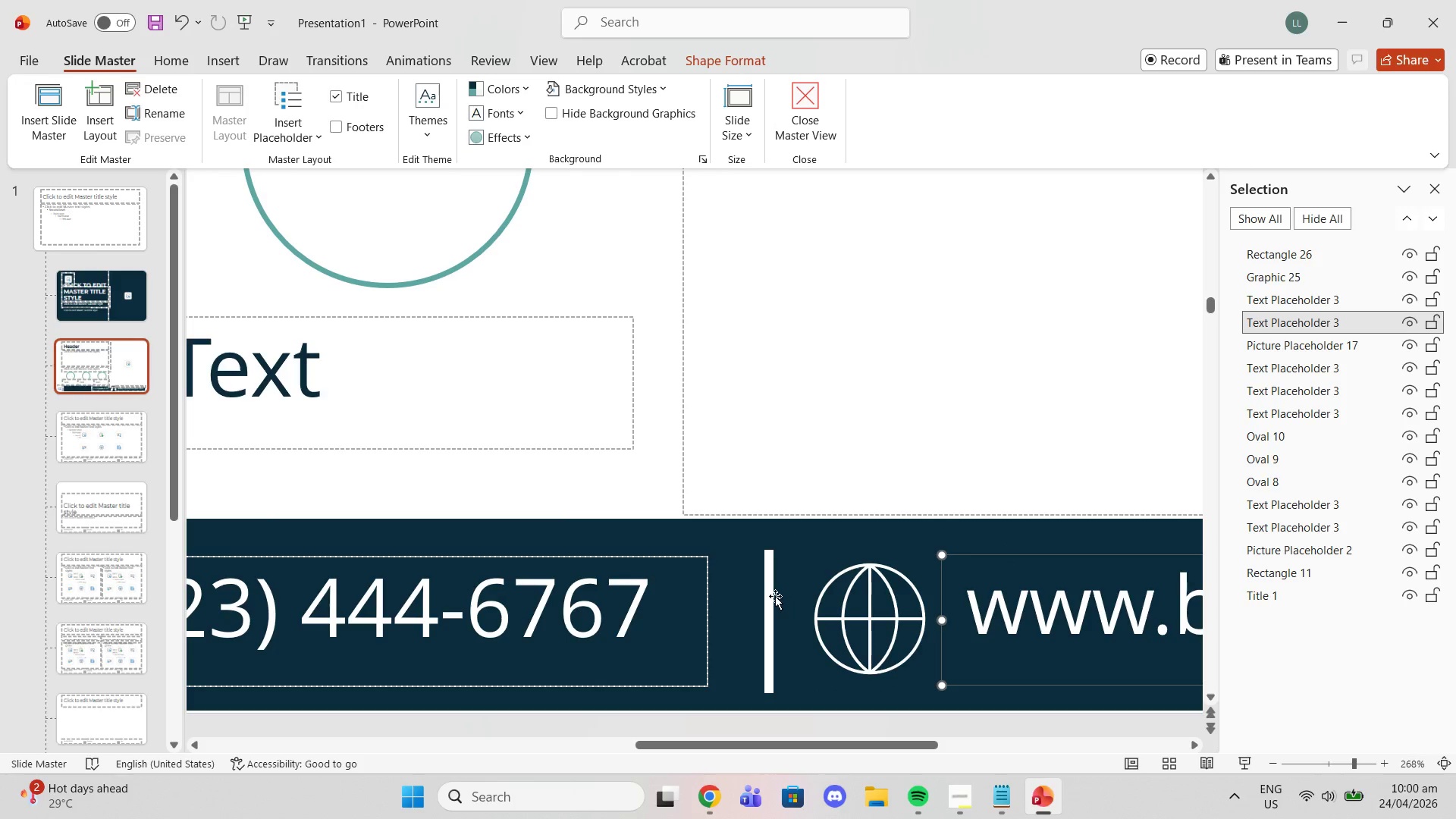 
left_click([770, 596])
 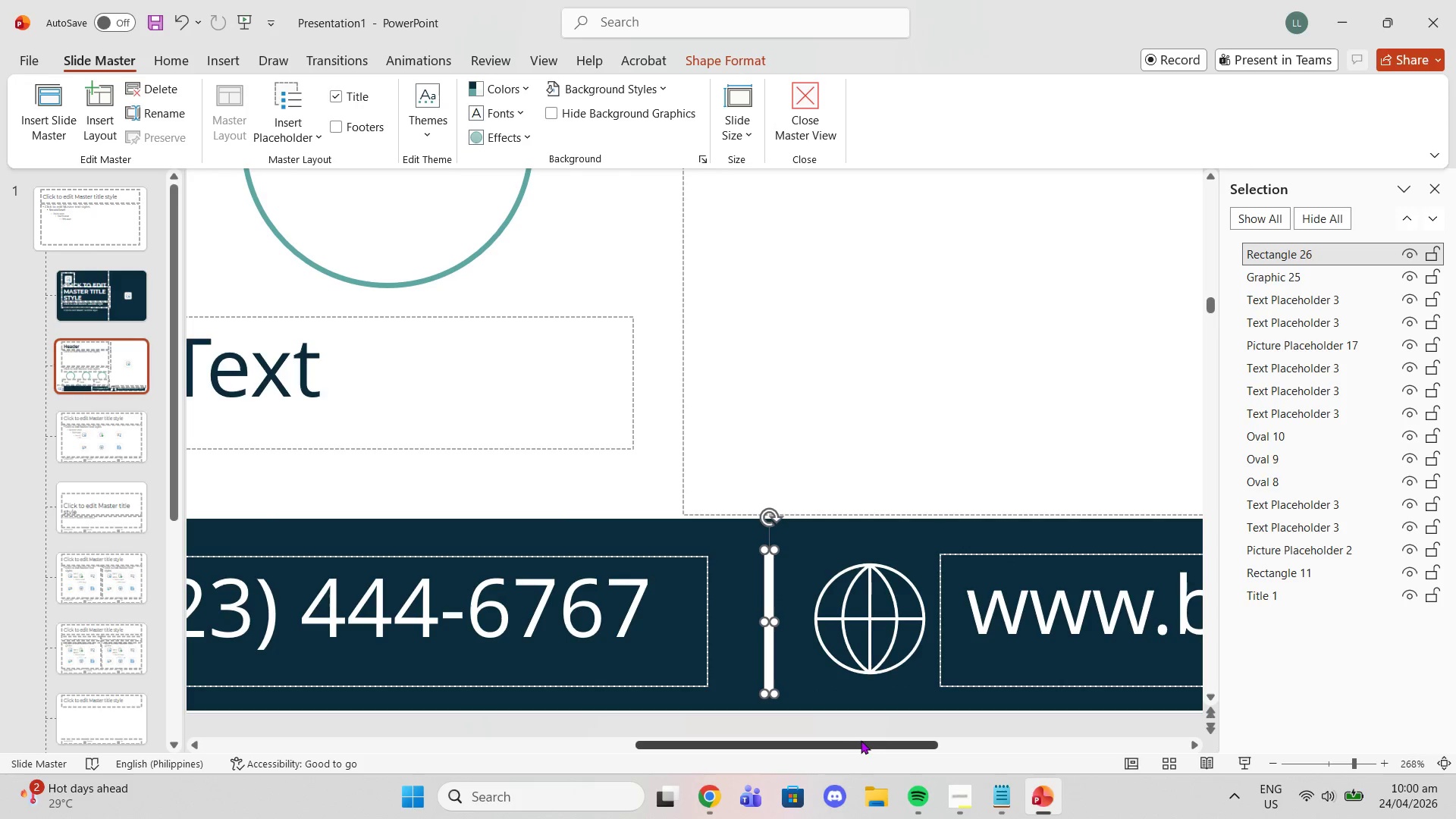 
left_click_drag(start_coordinate=[858, 739], to_coordinate=[604, 743])
 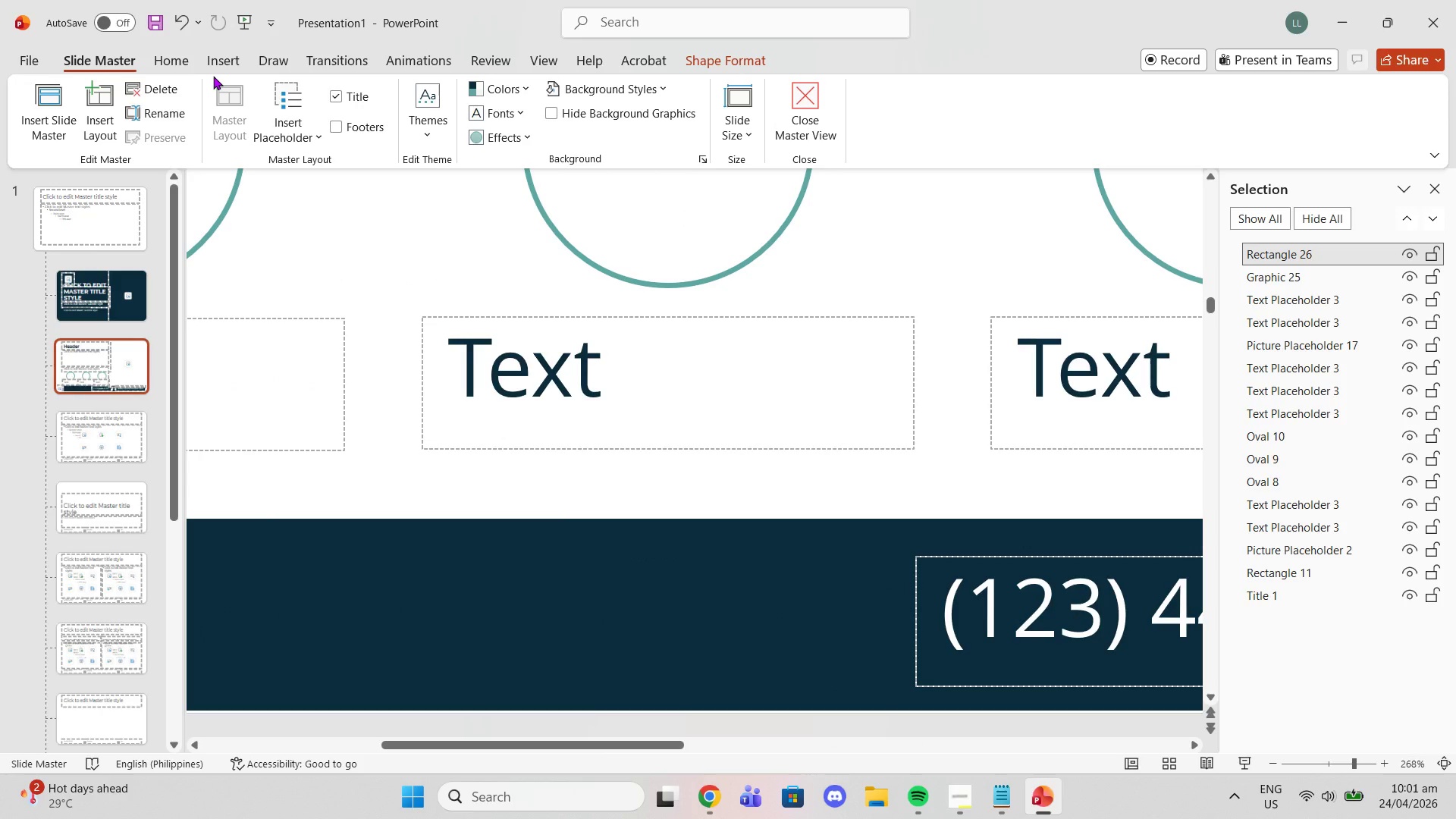 
double_click([216, 73])
 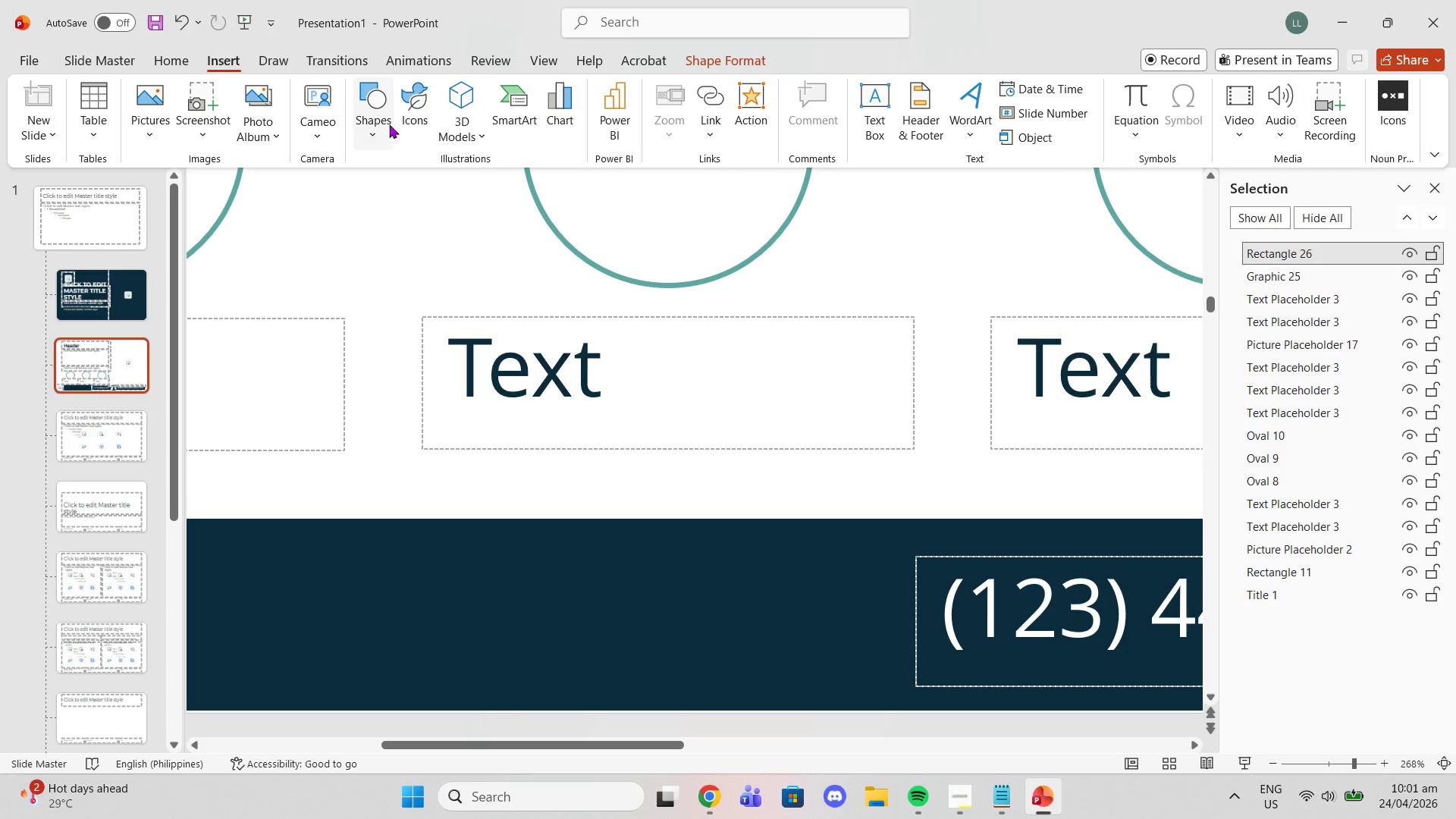 
left_click([406, 119])
 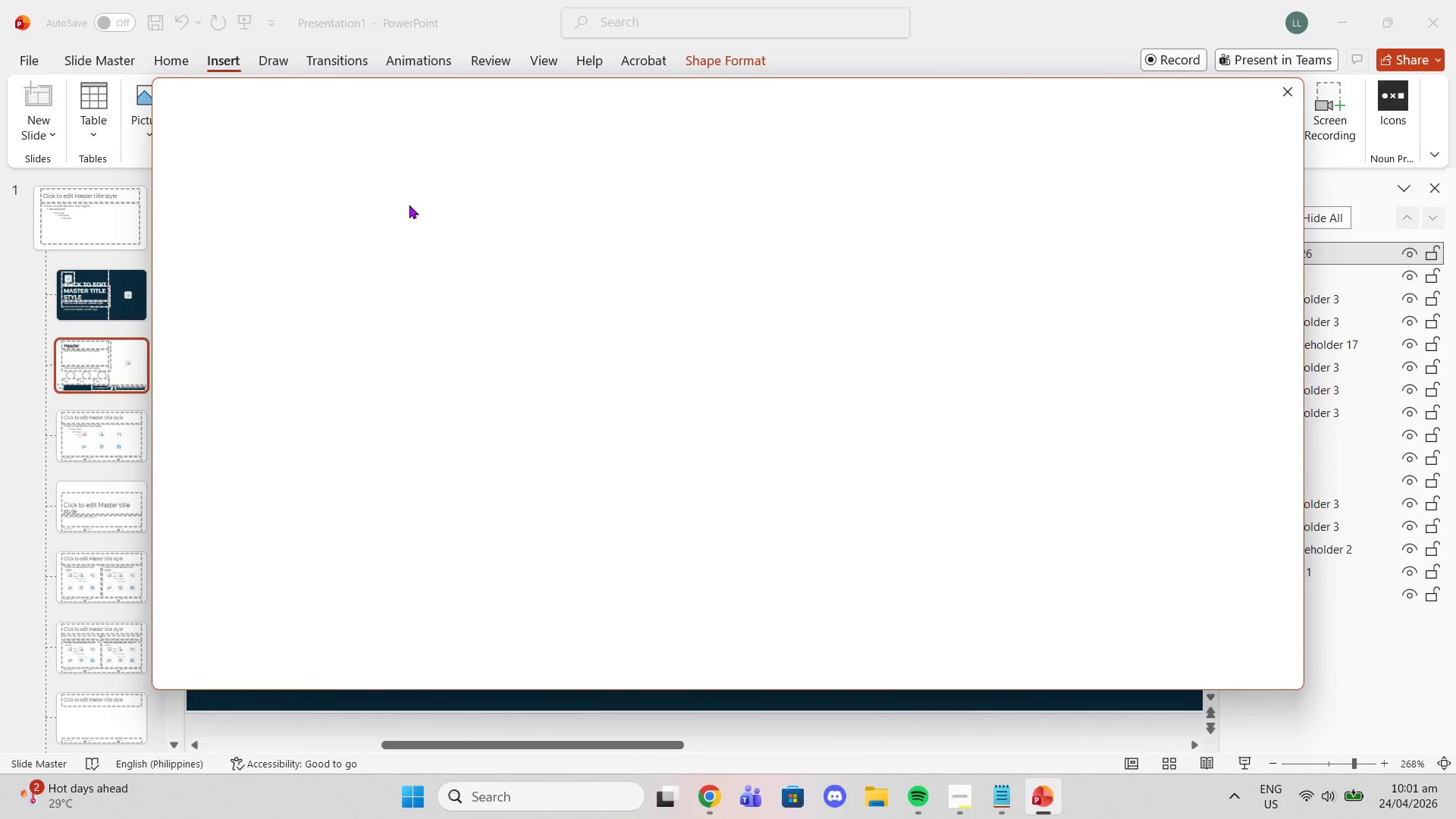 
mouse_move([438, 222])
 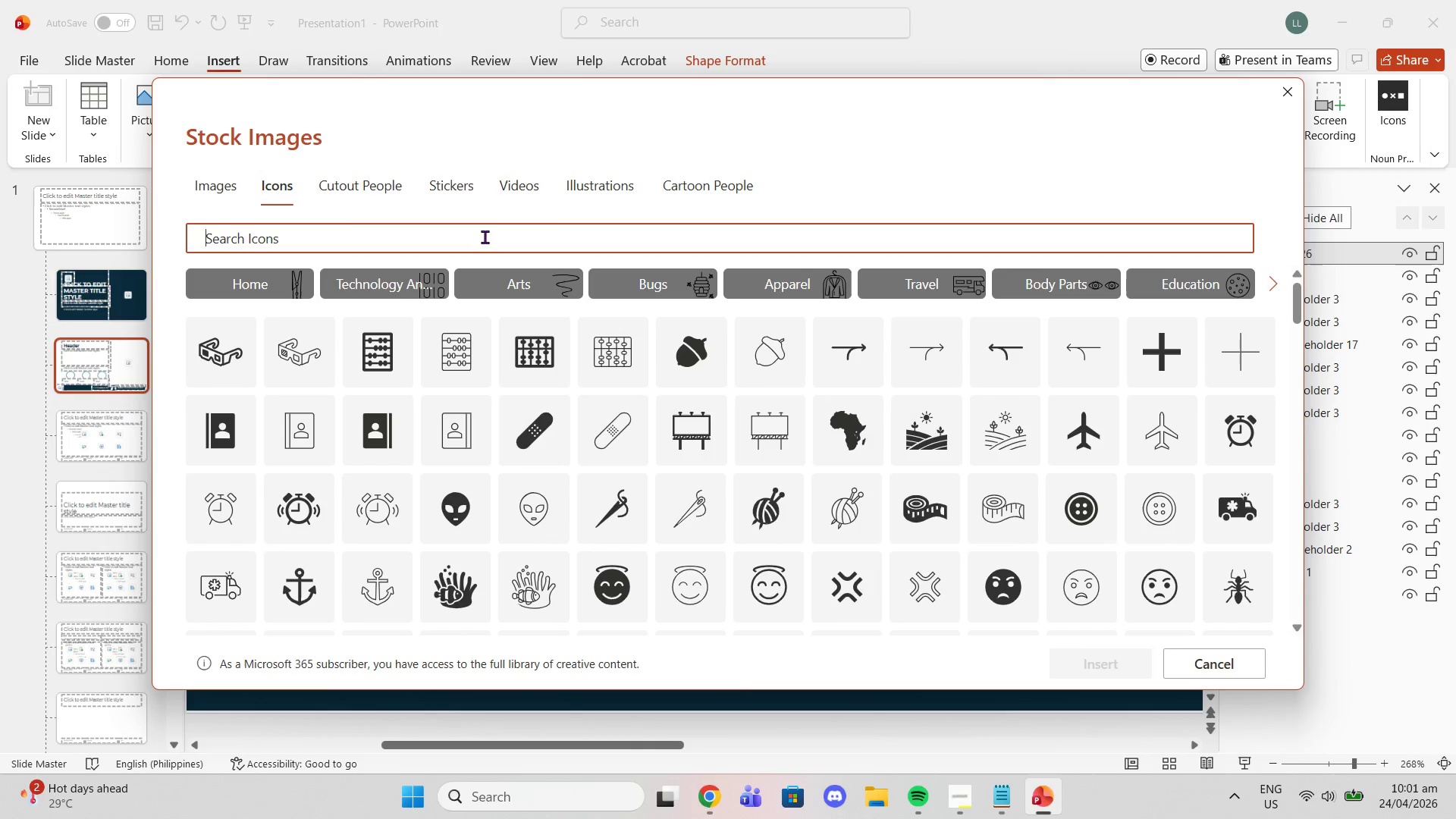 
left_click([485, 237])
 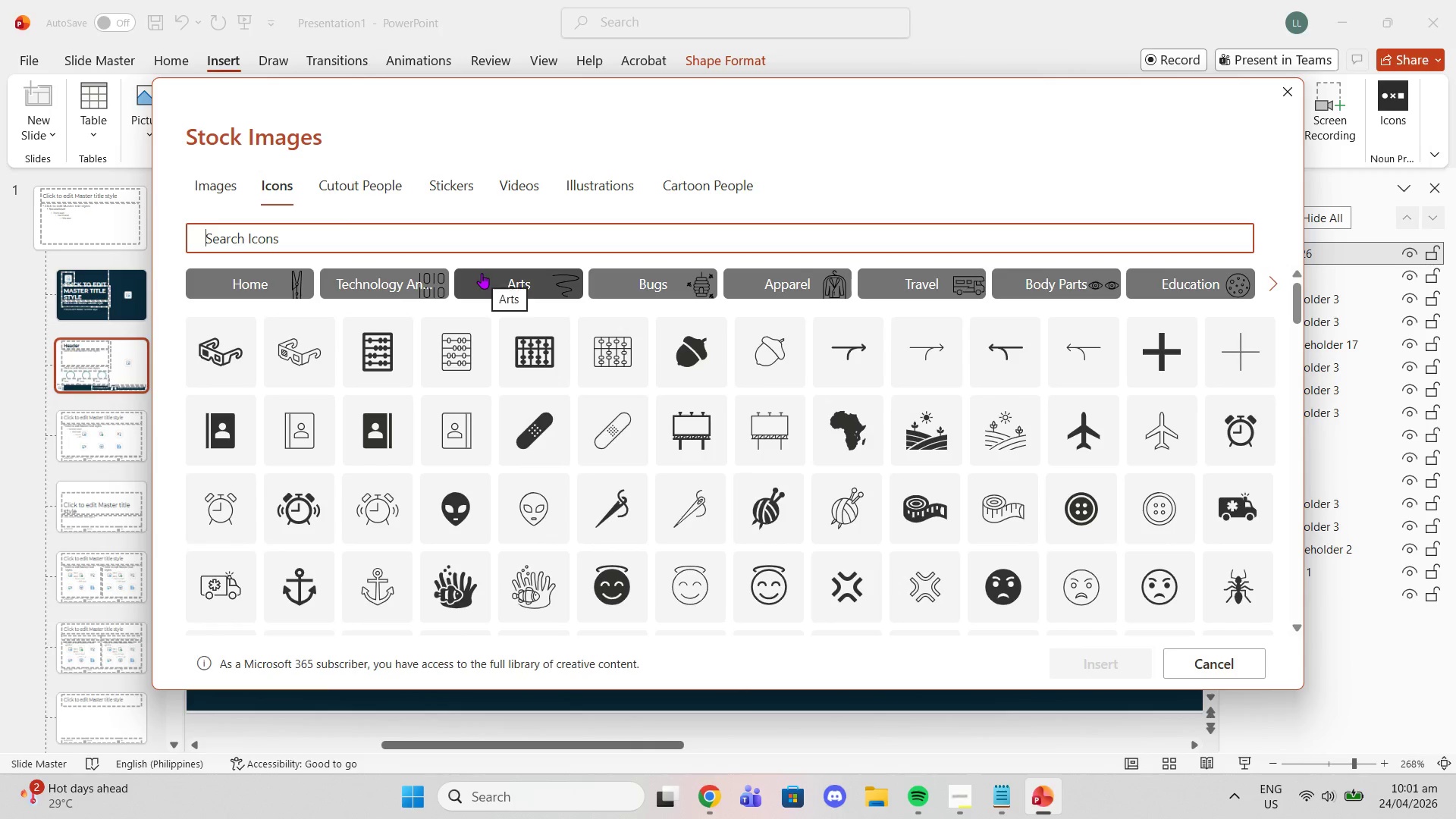 
type(telephone)
 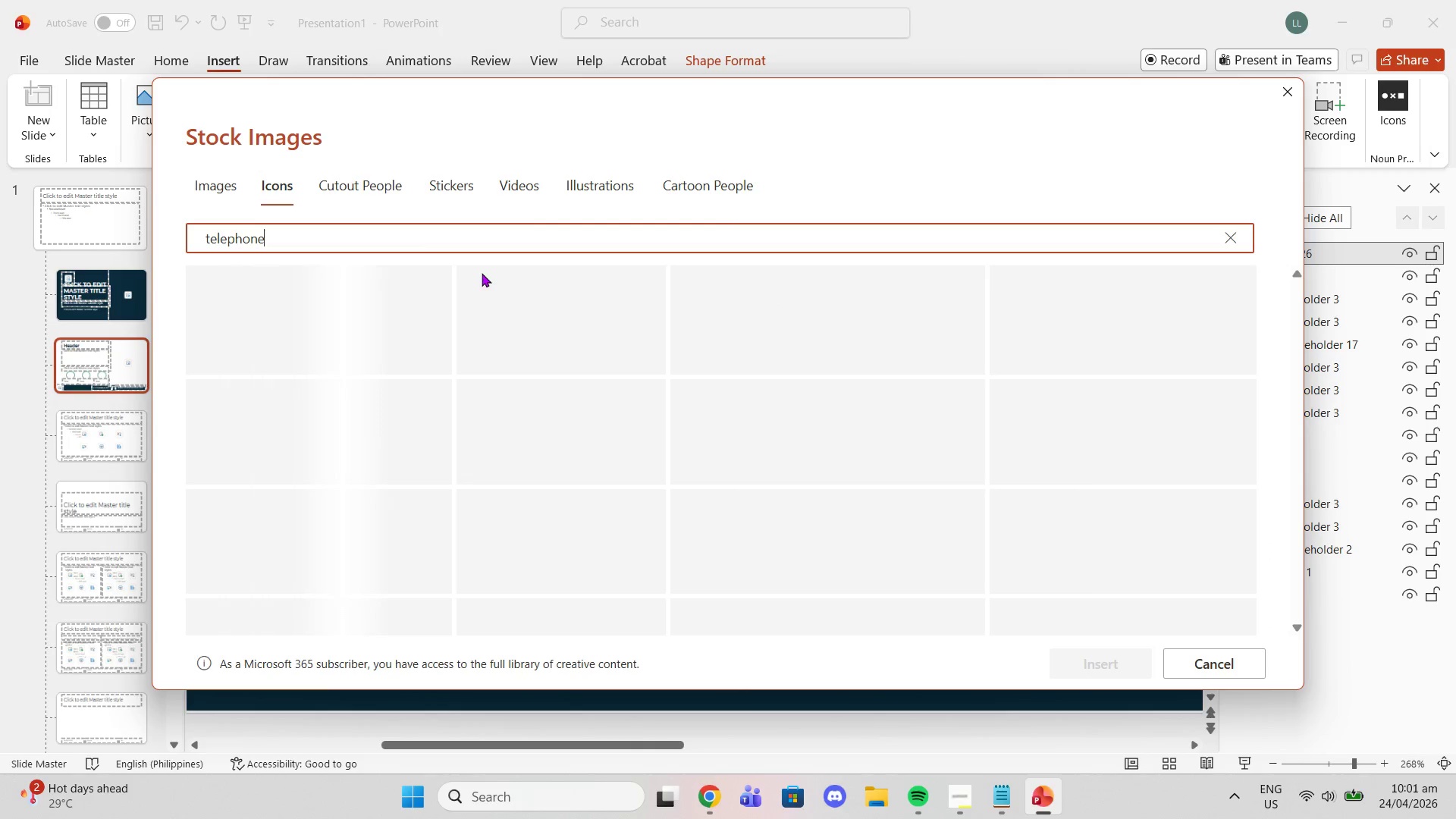 
key(Enter)
 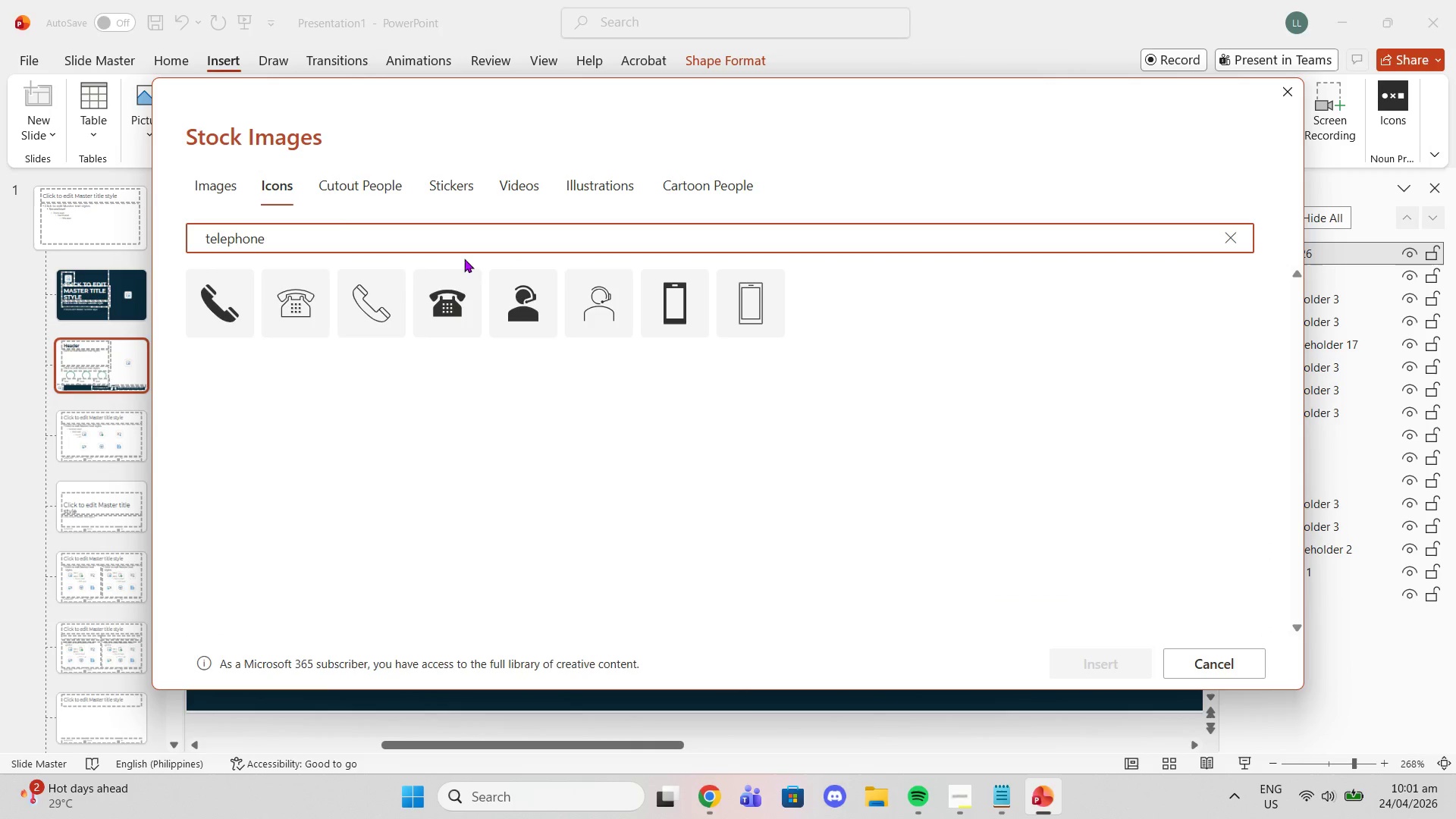 
left_click([352, 305])
 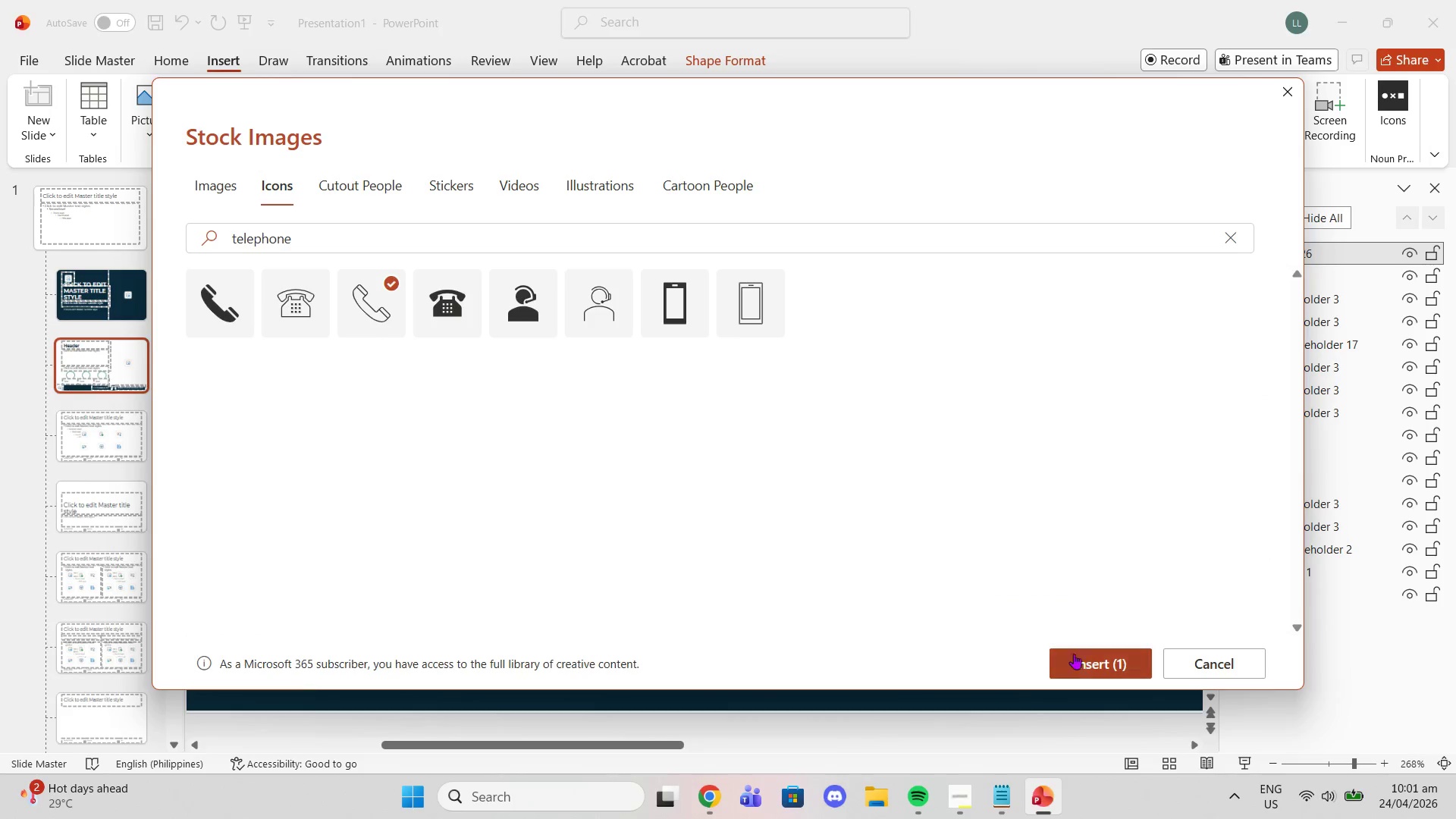 
left_click([1082, 667])
 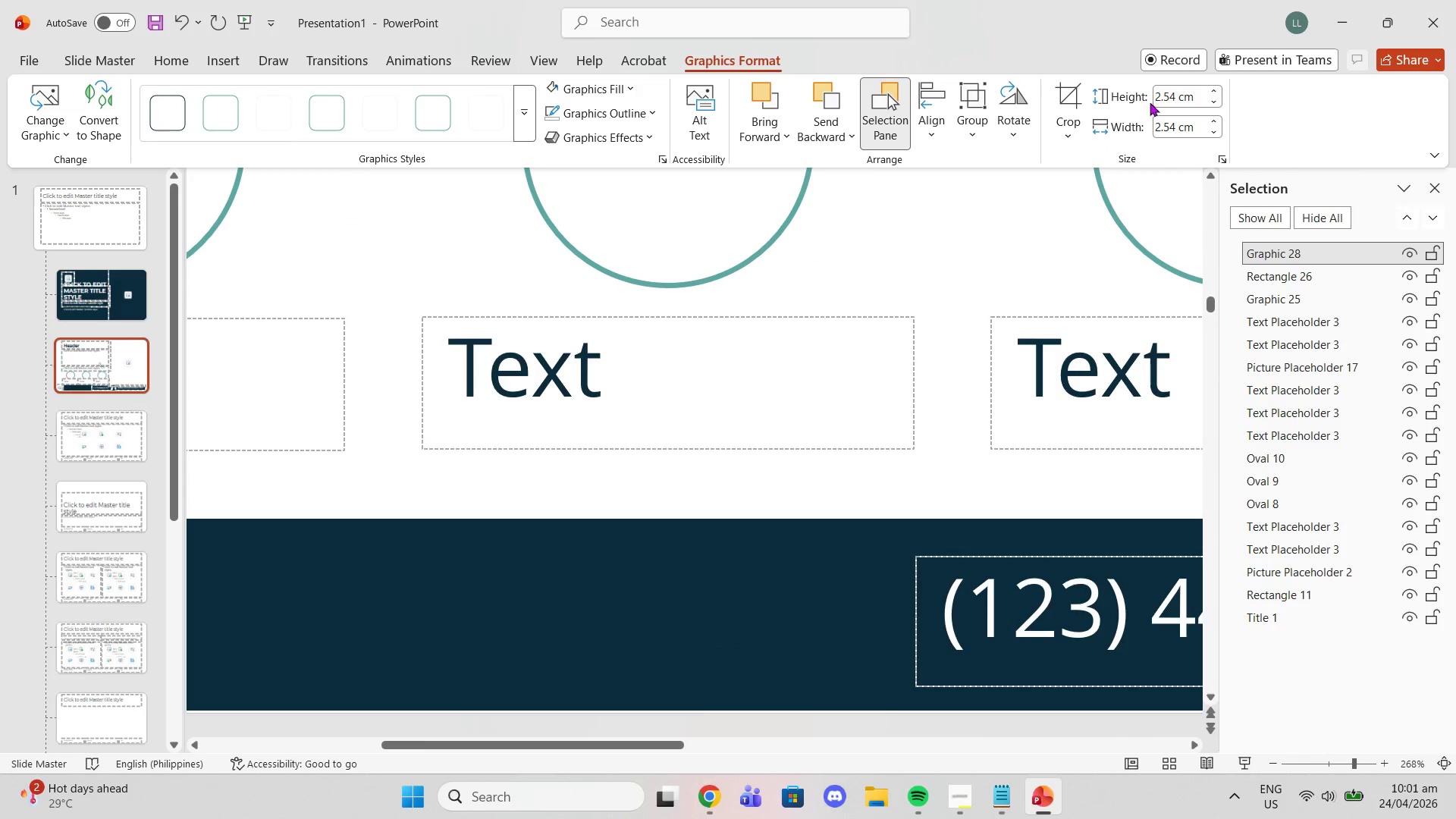 
double_click([1172, 96])
 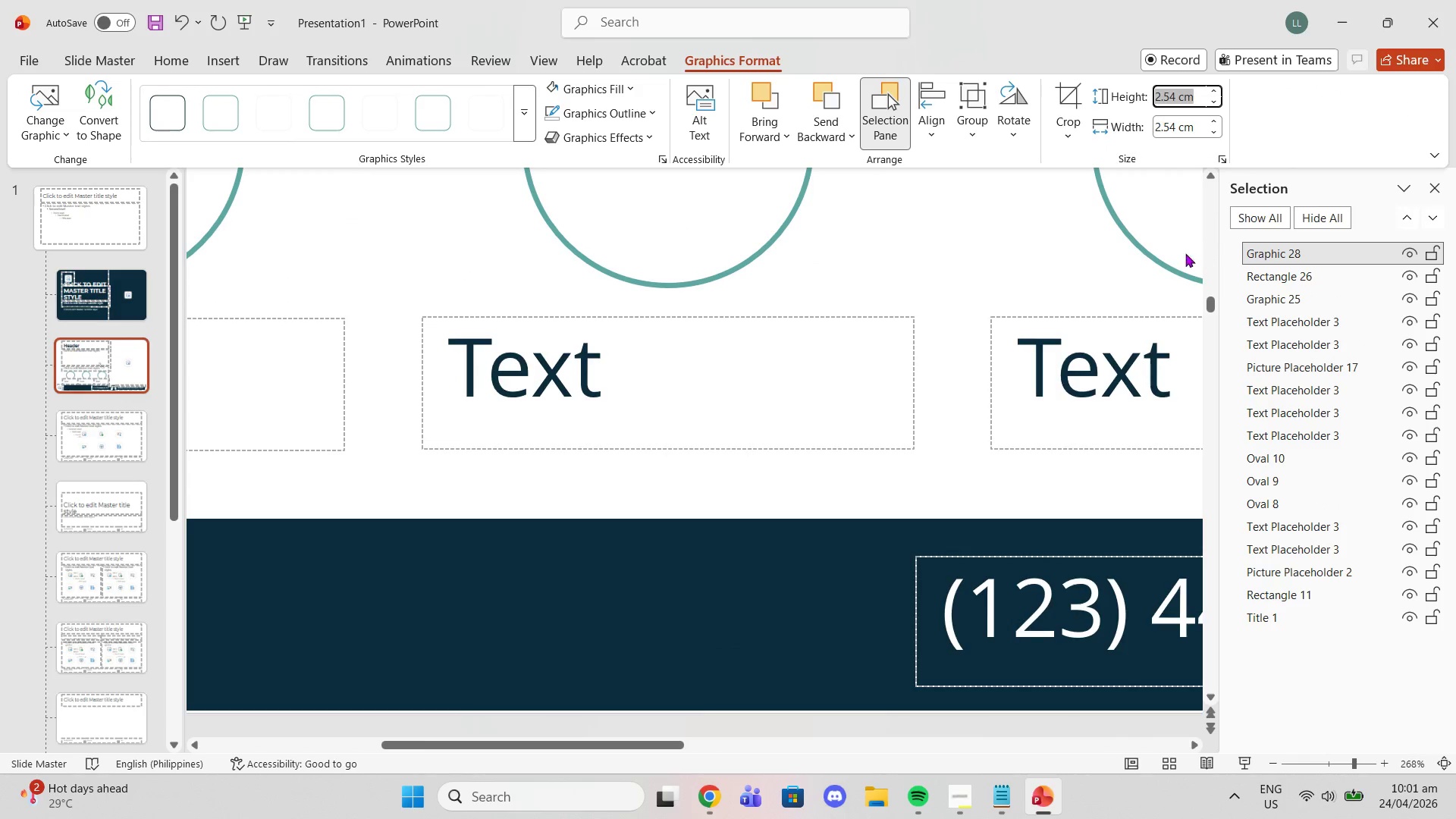 
key(1)
 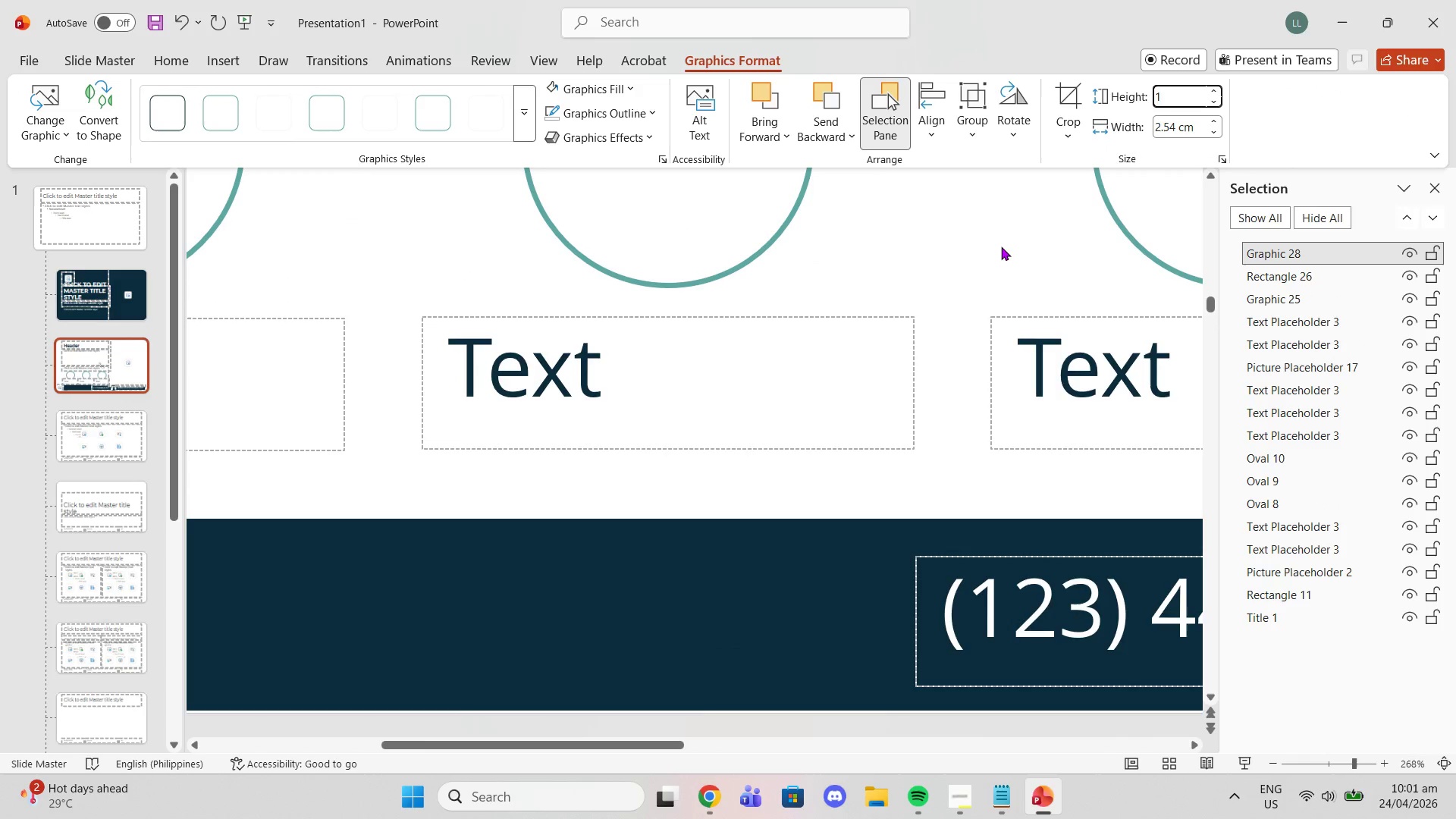 
key(Period)
 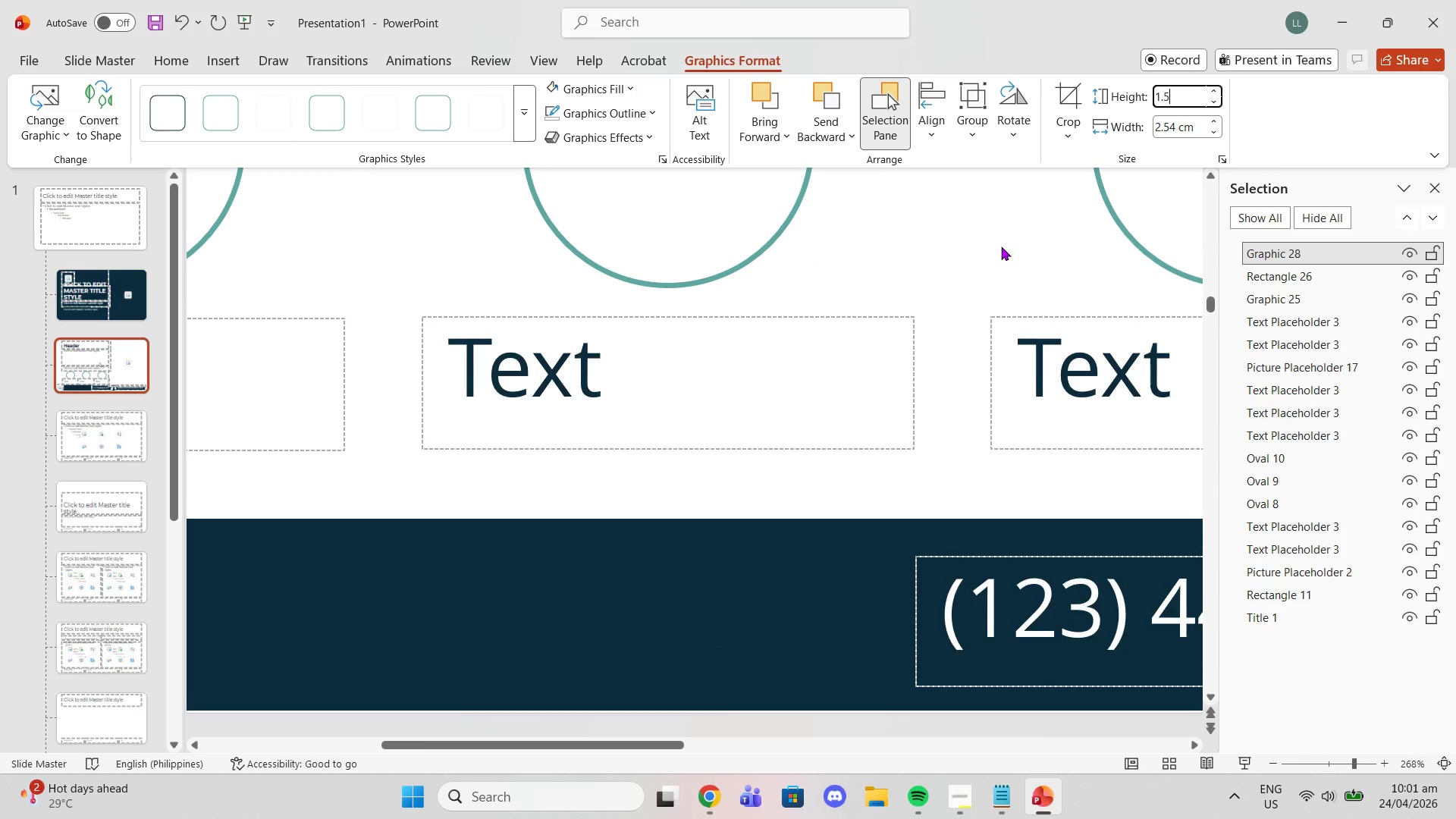 
key(5)
 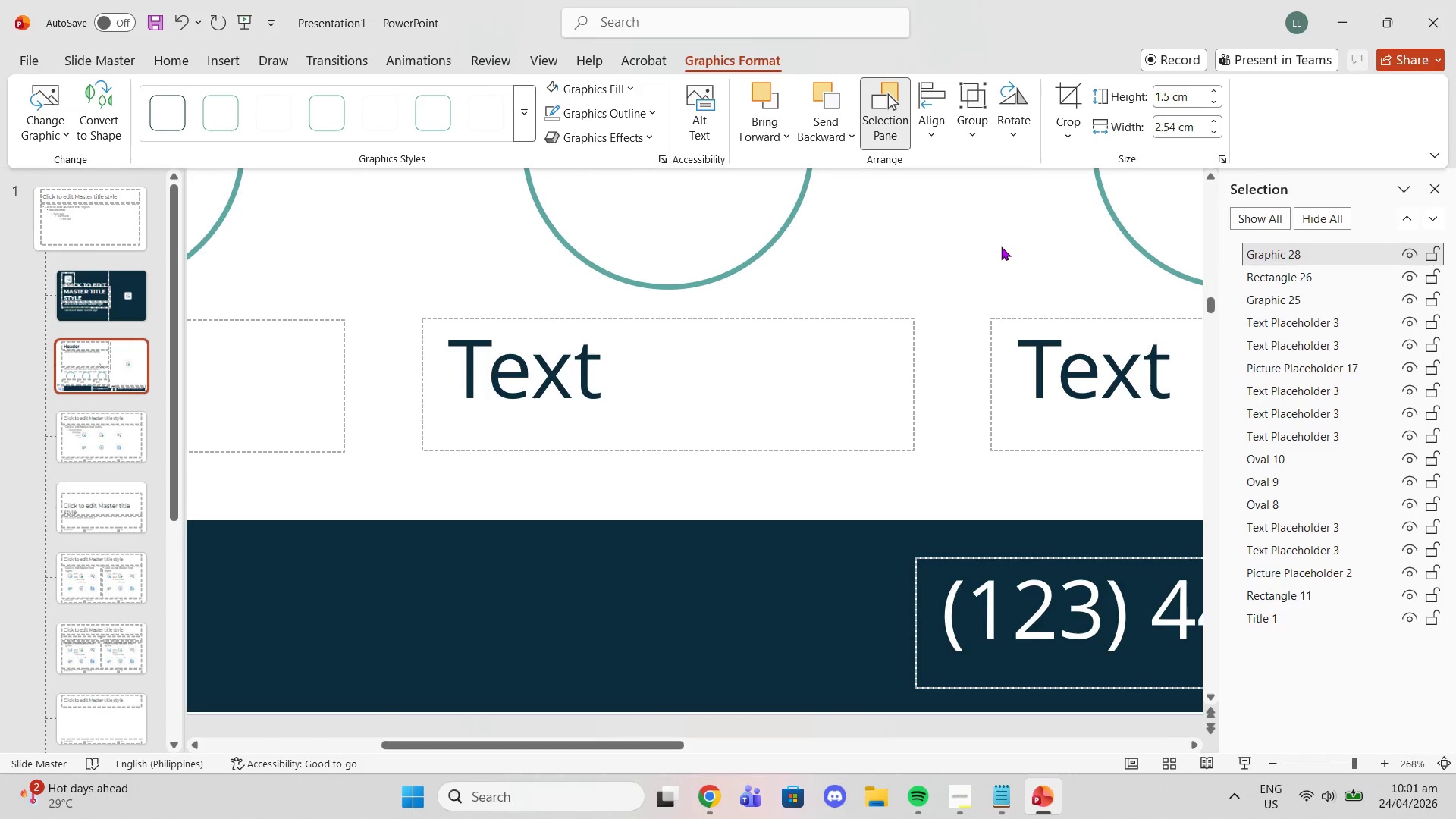 
key(Enter)
 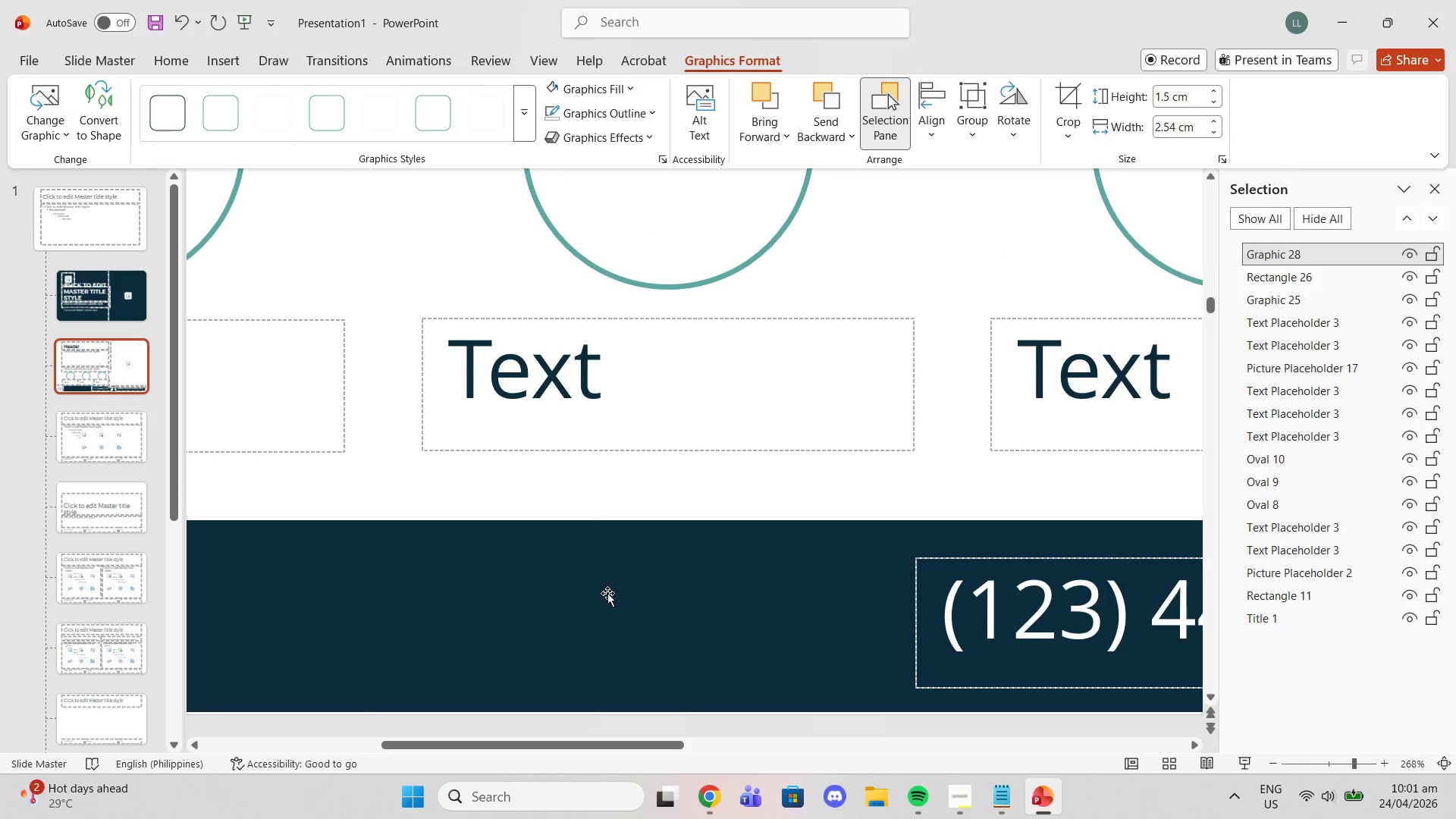 
scroll: coordinate [731, 343], scroll_direction: up, amount: 17.0
 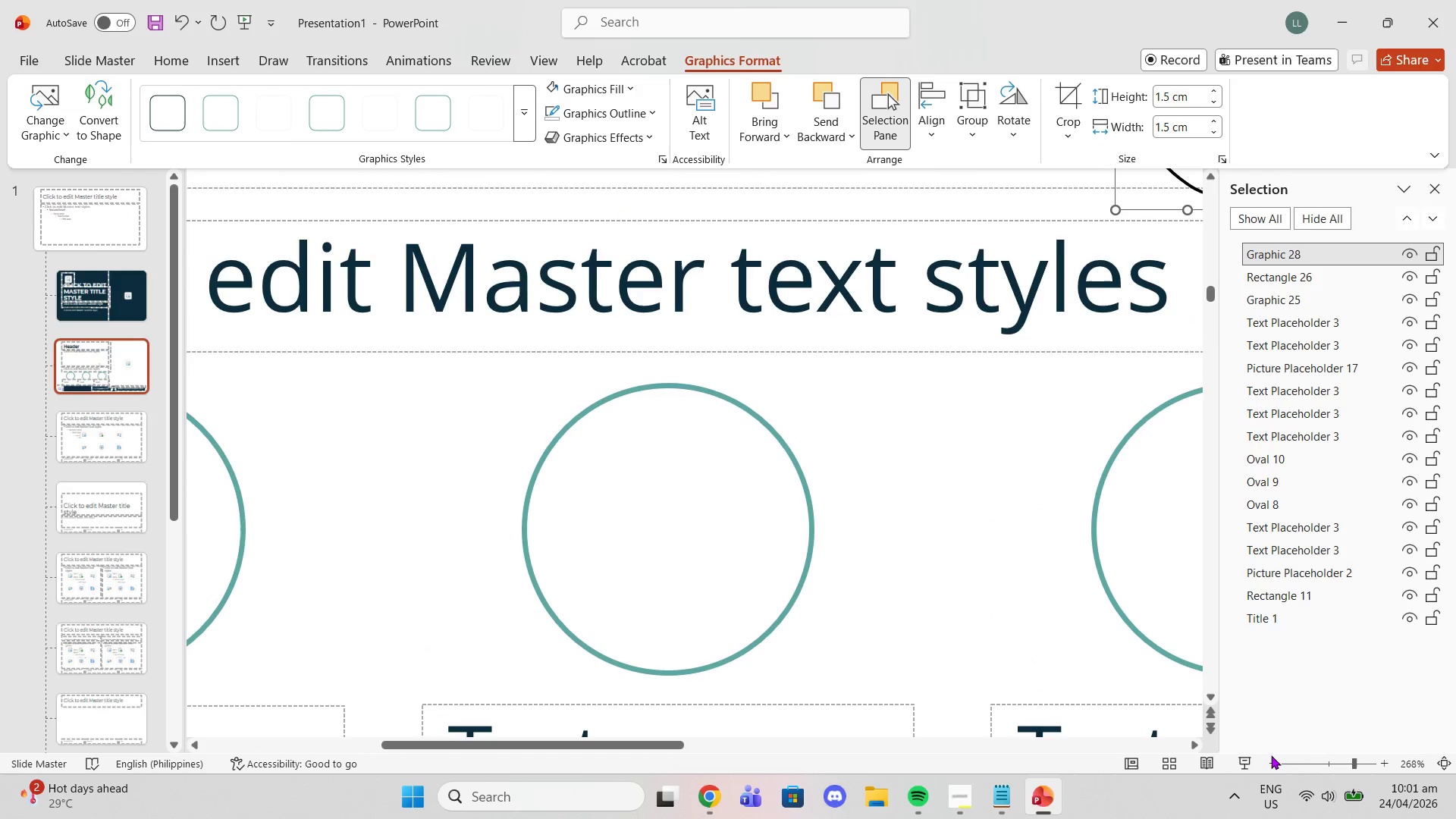 
left_click_drag(start_coordinate=[1271, 763], to_coordinate=[1271, 767])
 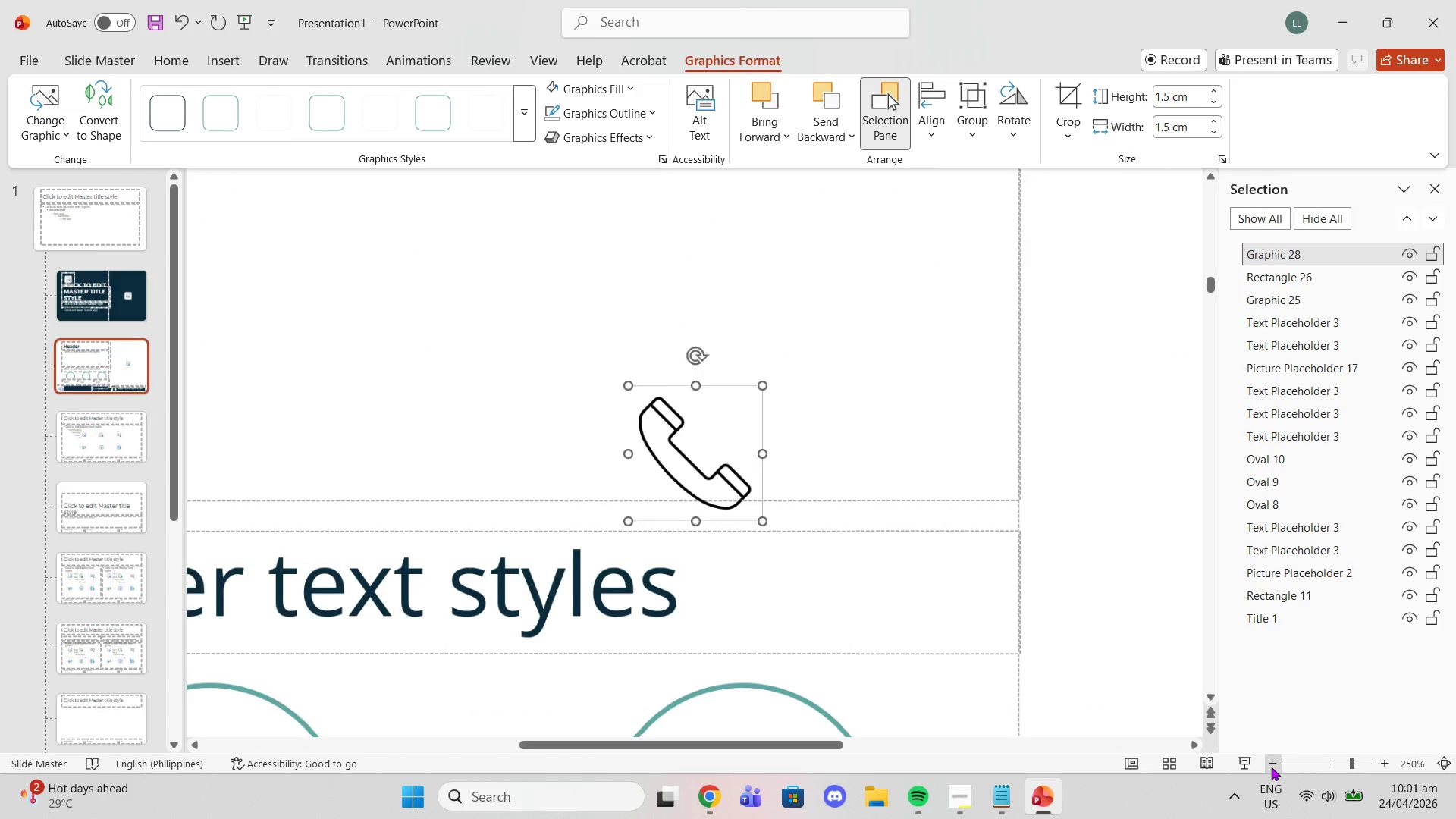 
double_click([1271, 767])
 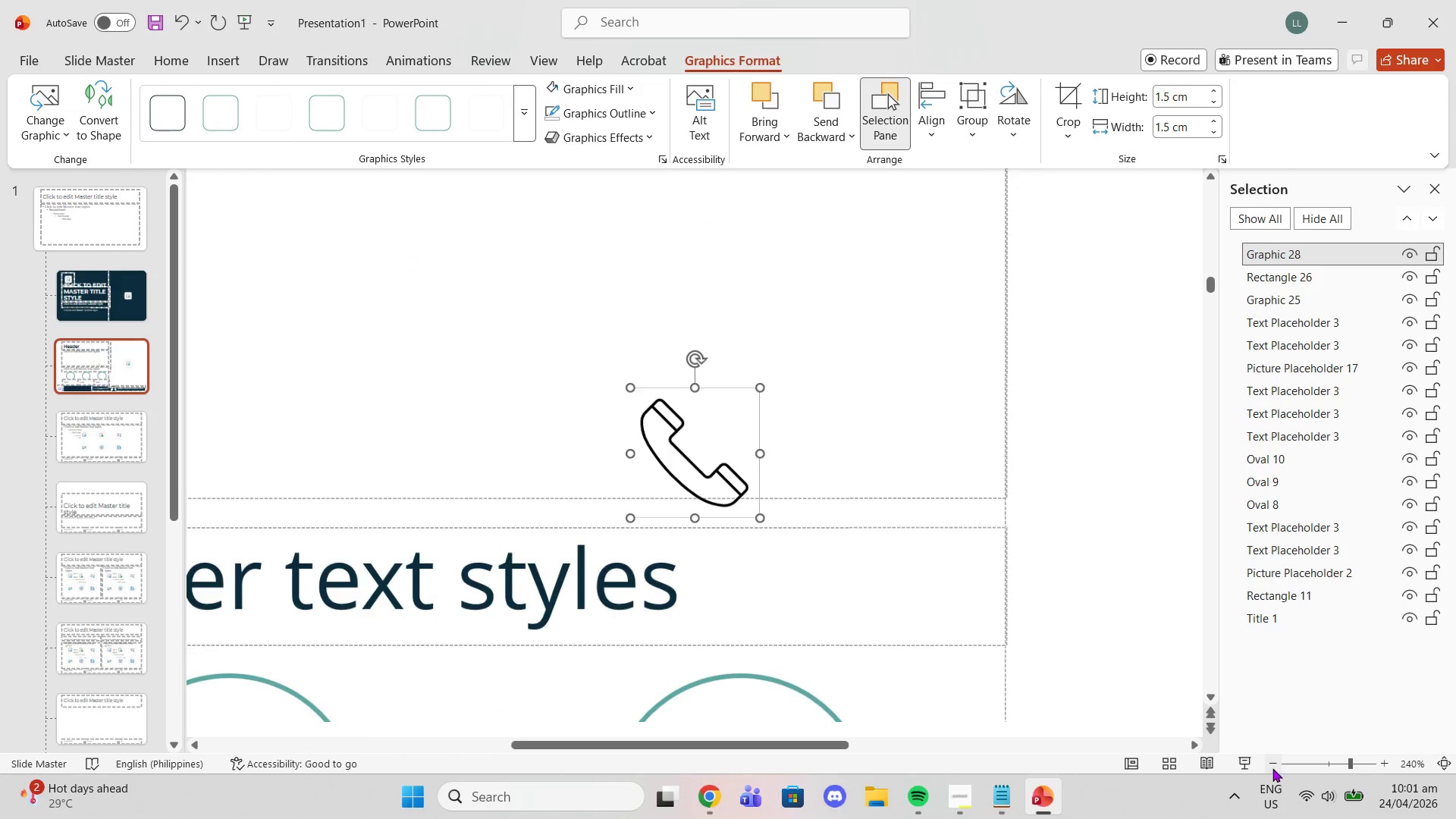 
triple_click([1272, 768])
 